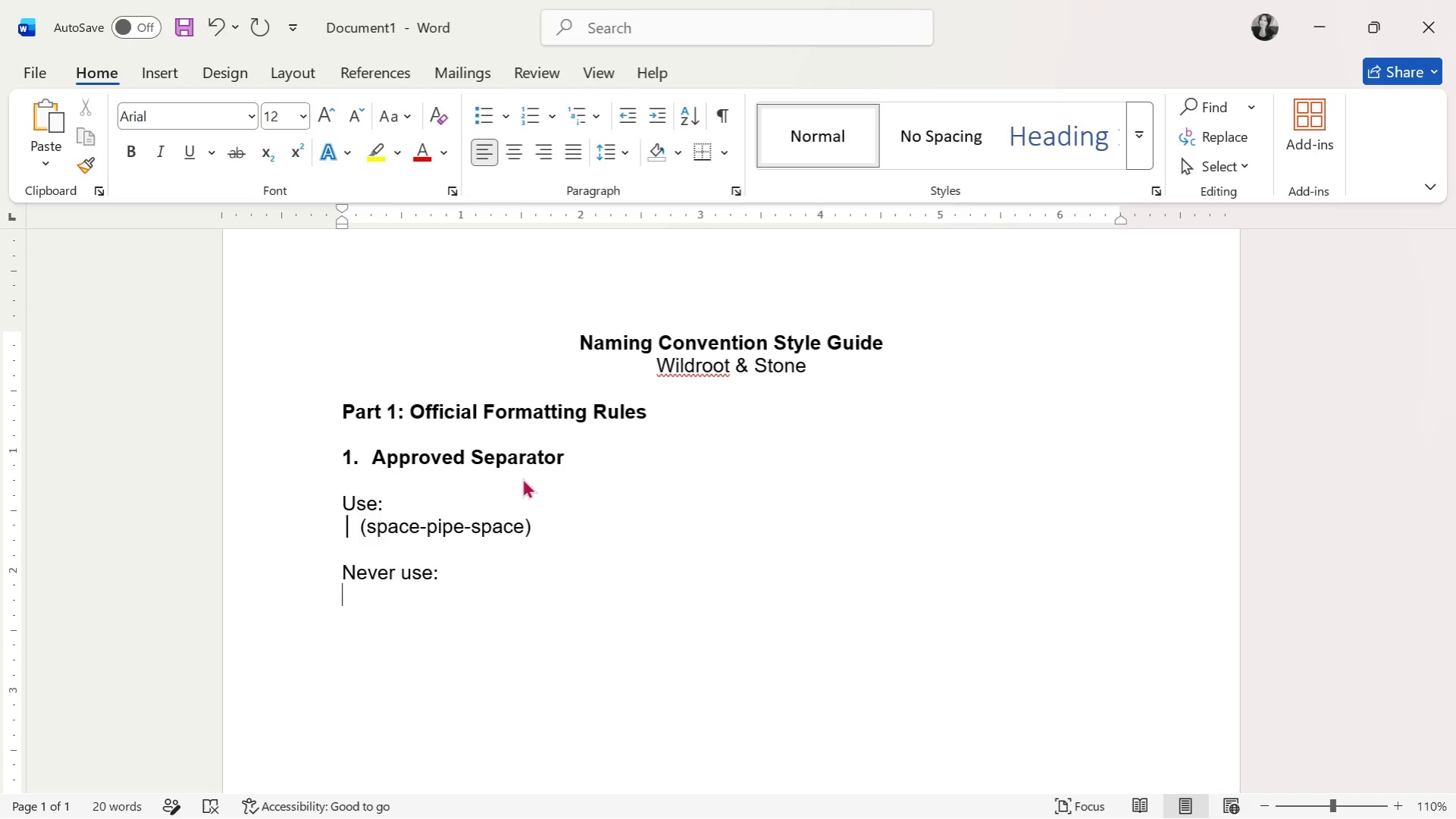 
wait(12.06)
 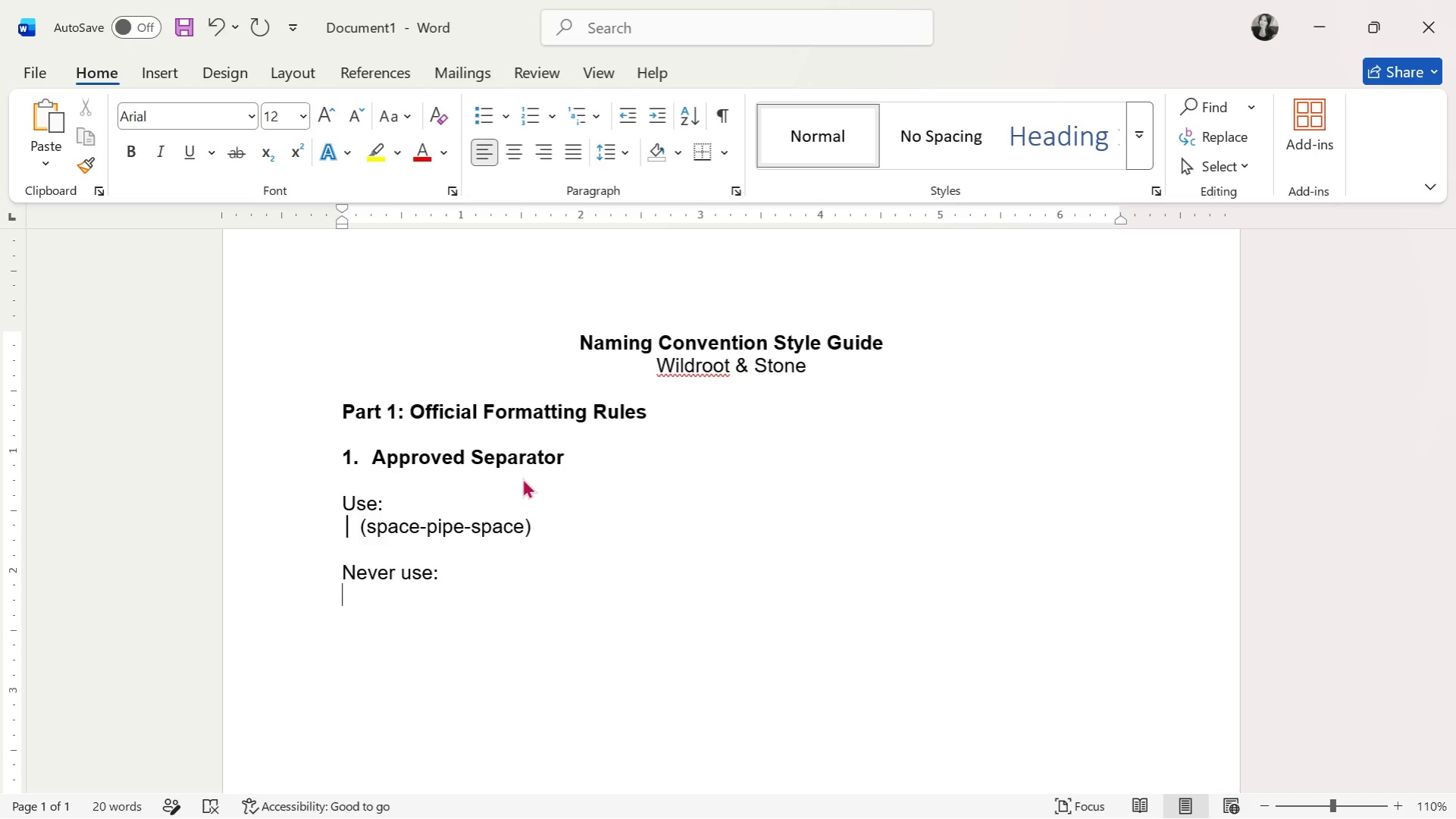 
left_click([492, 113])
 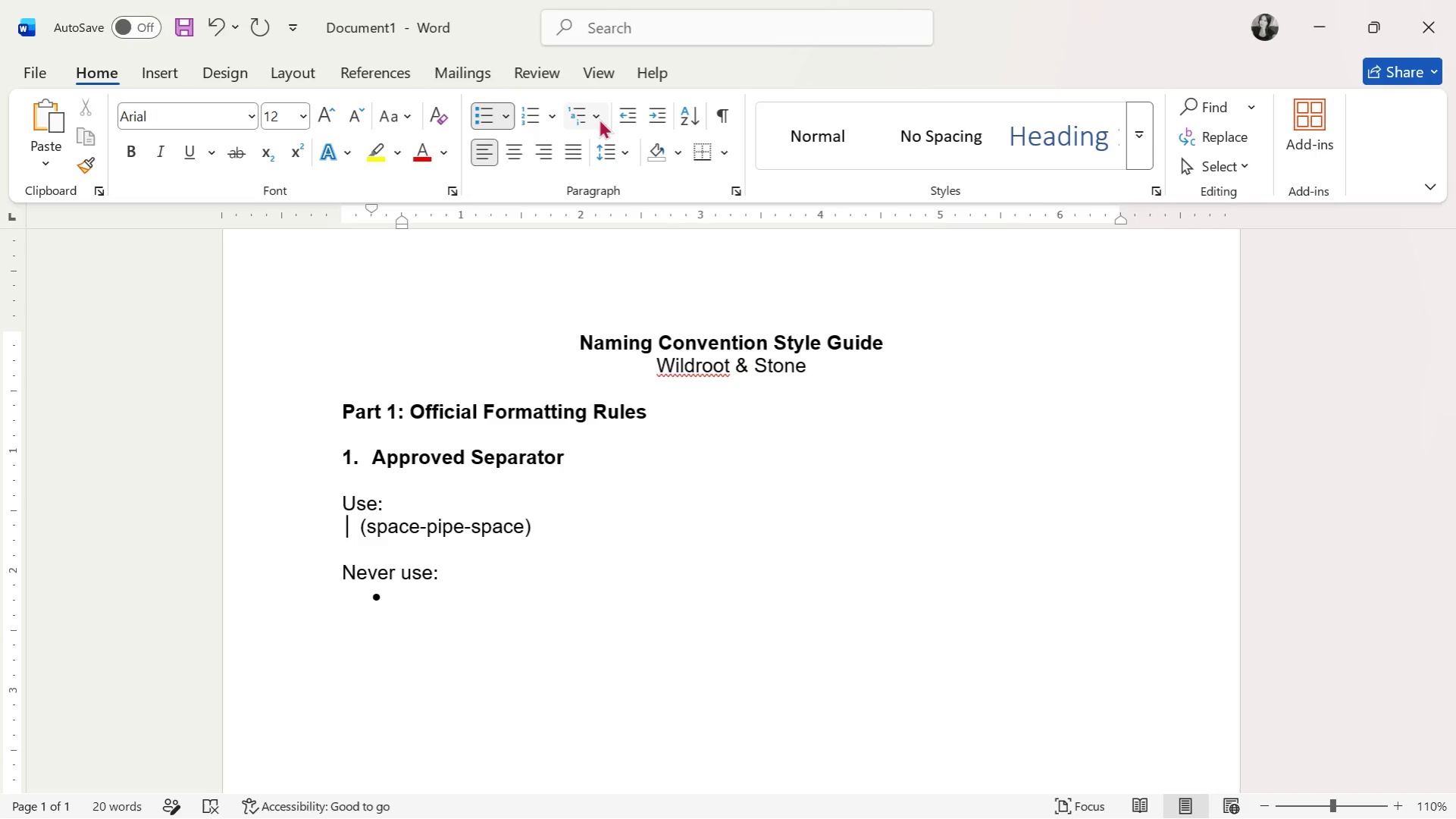 
left_click([618, 118])
 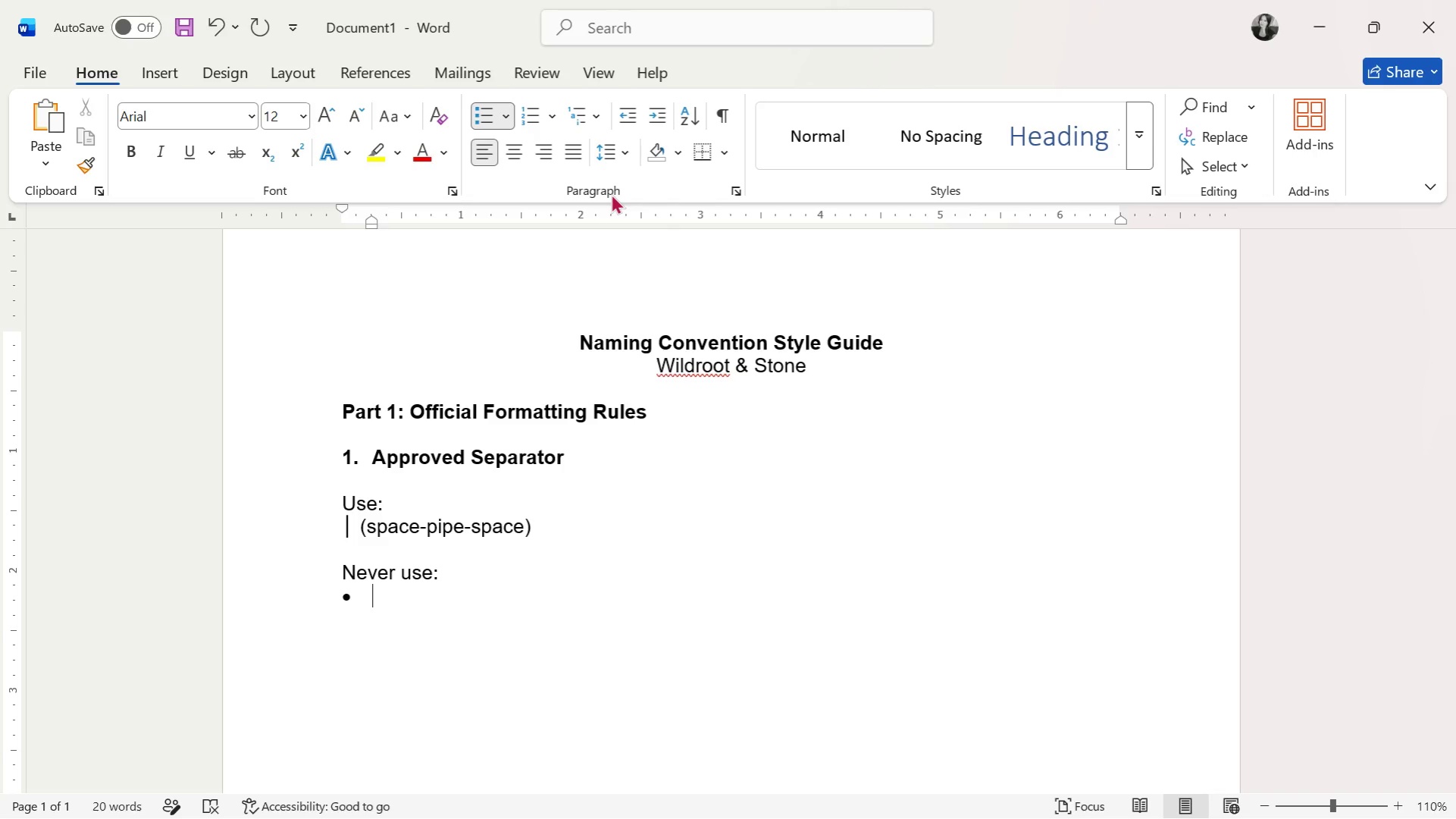 
key(Slash)
 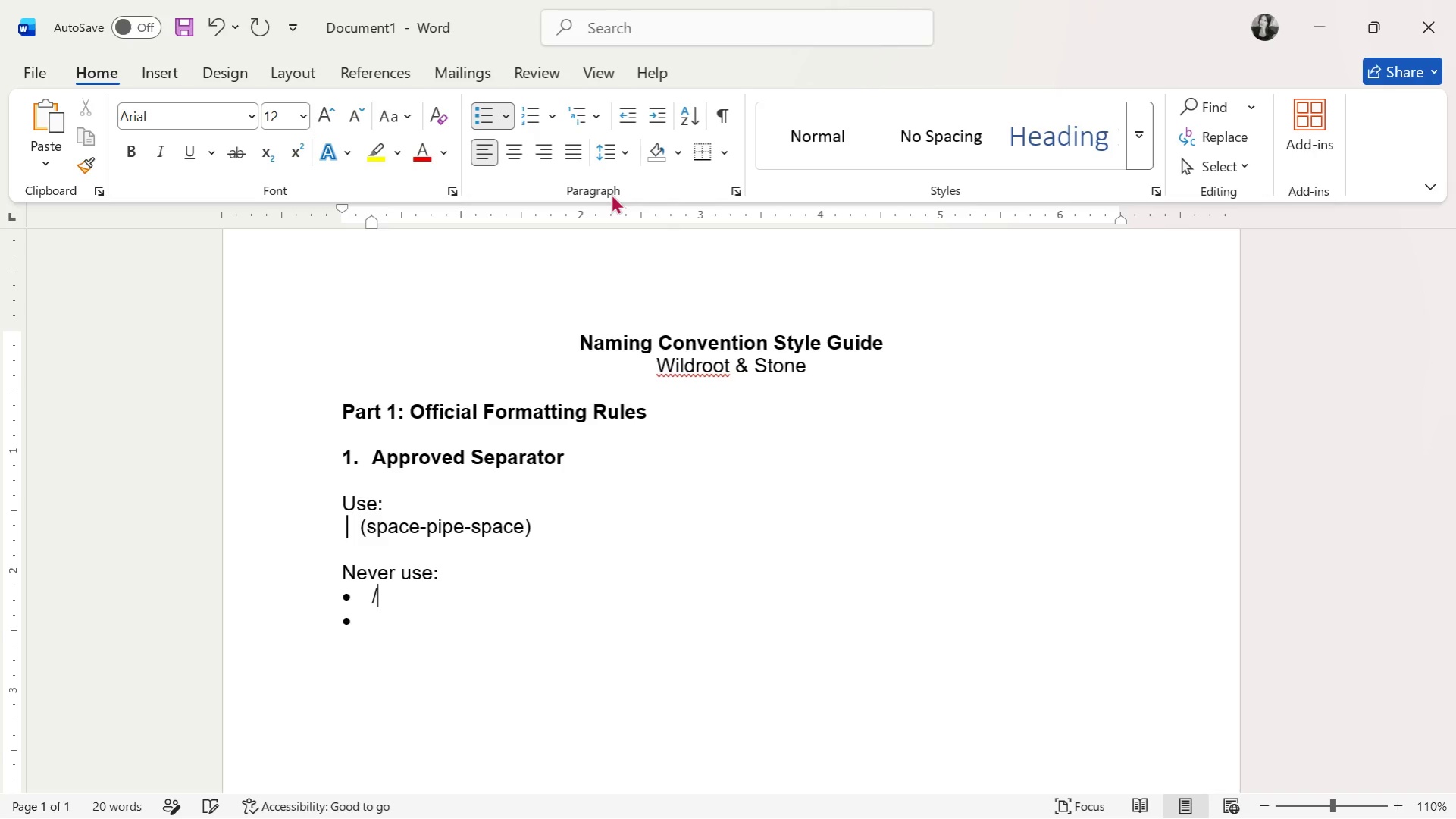 
key(Enter)
 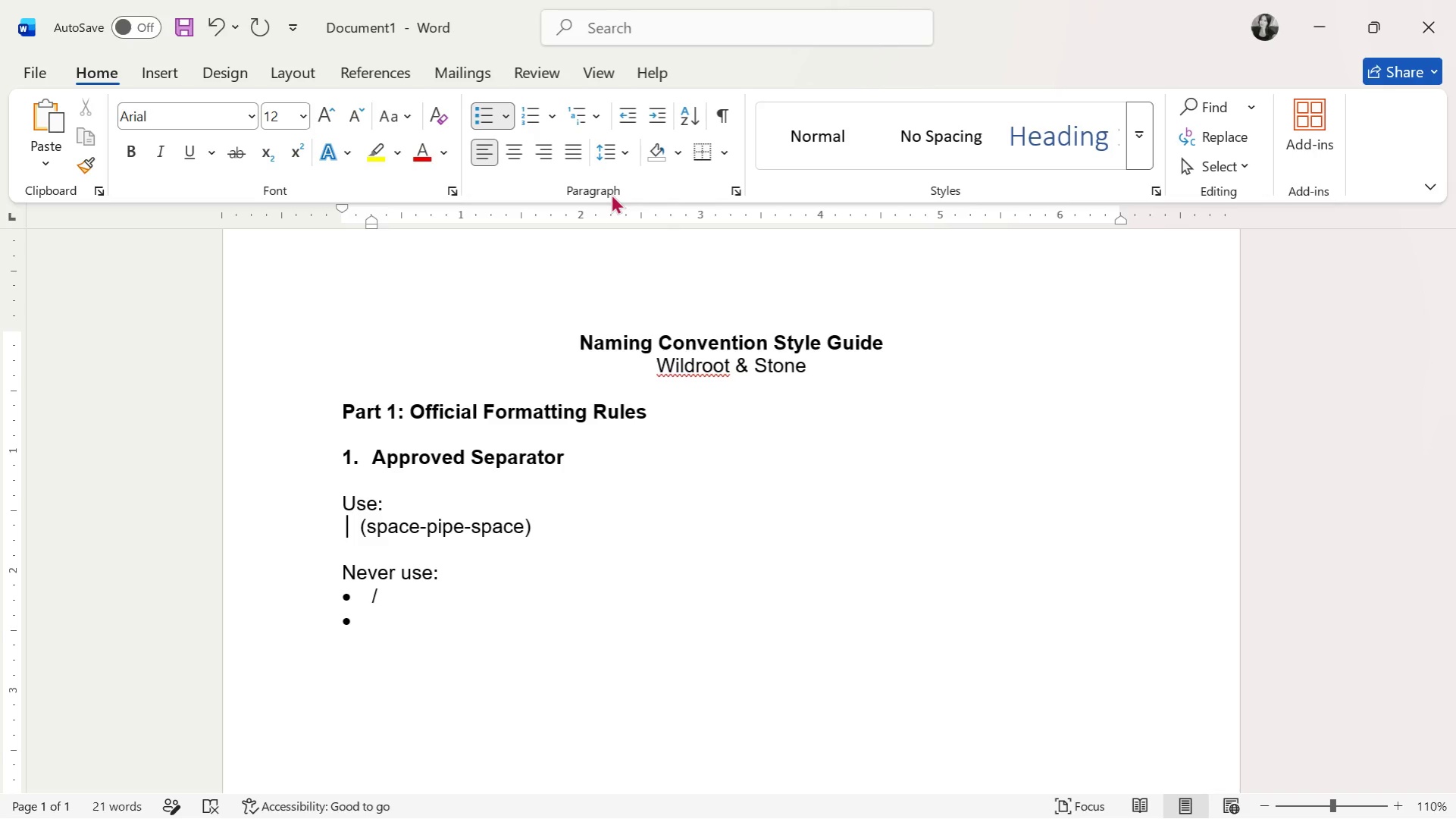 
key(Enter)
 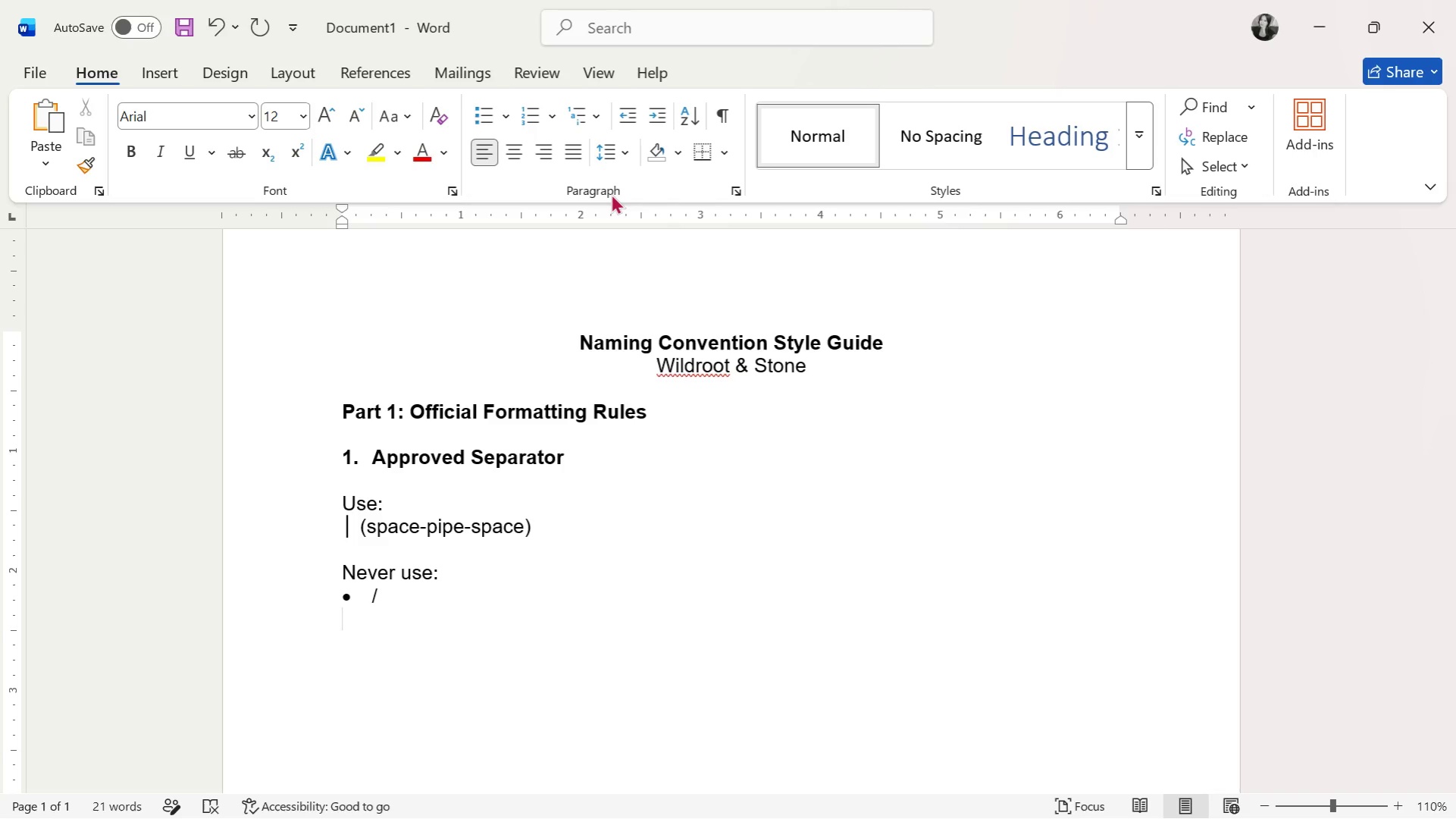 
key(Control+V)
 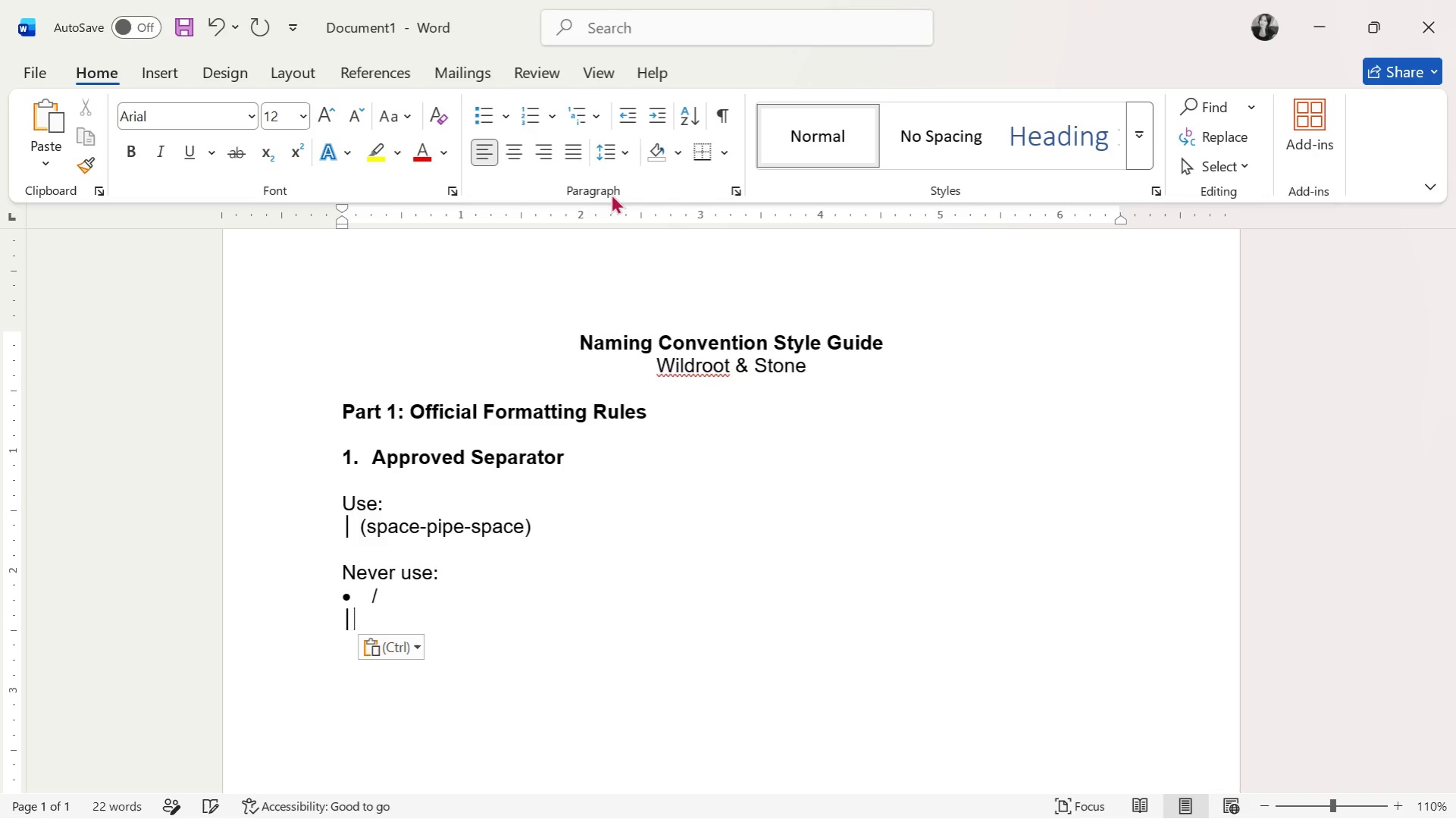 
key(Control+ControlLeft)
 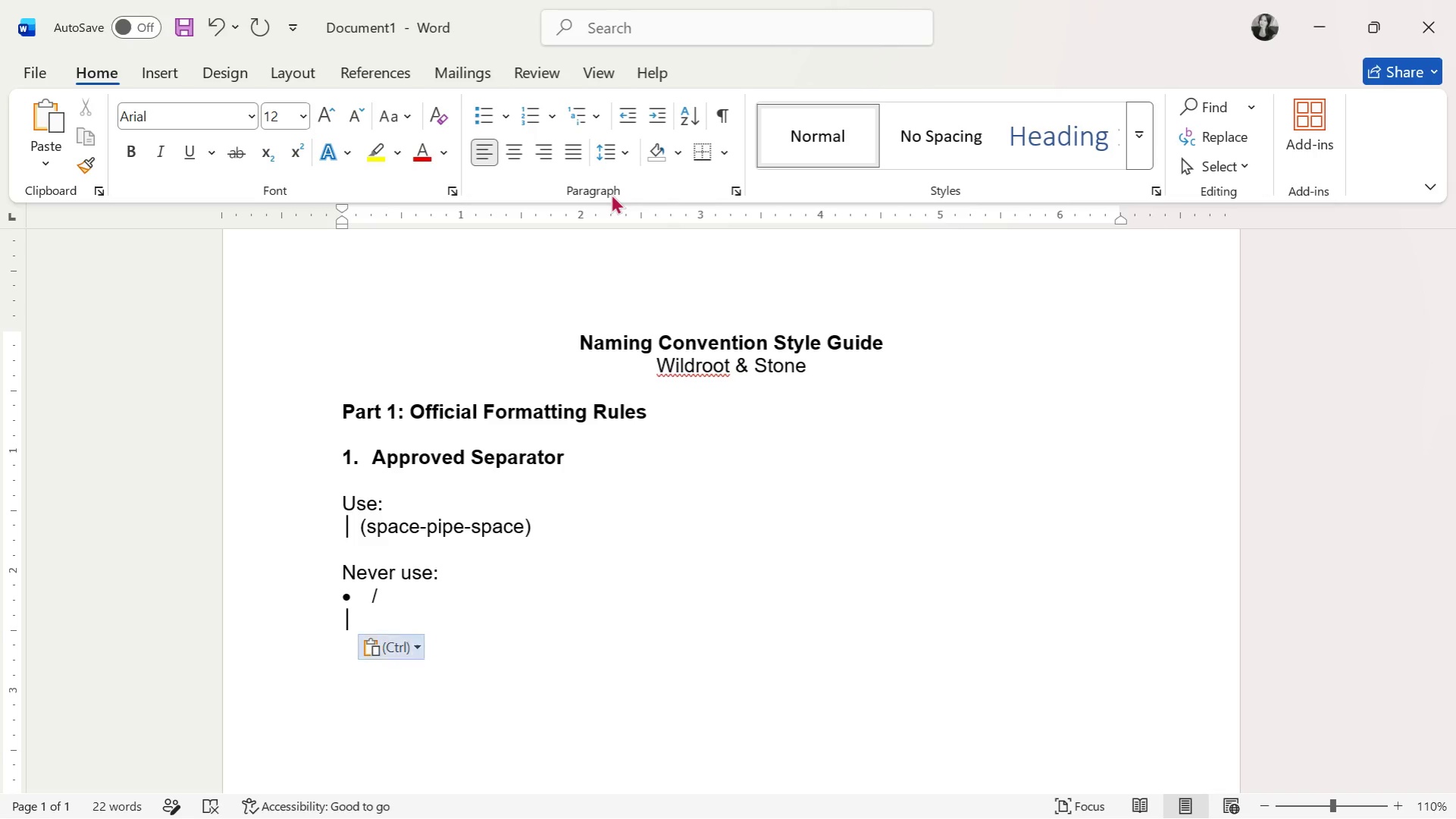 
key(Backspace)
 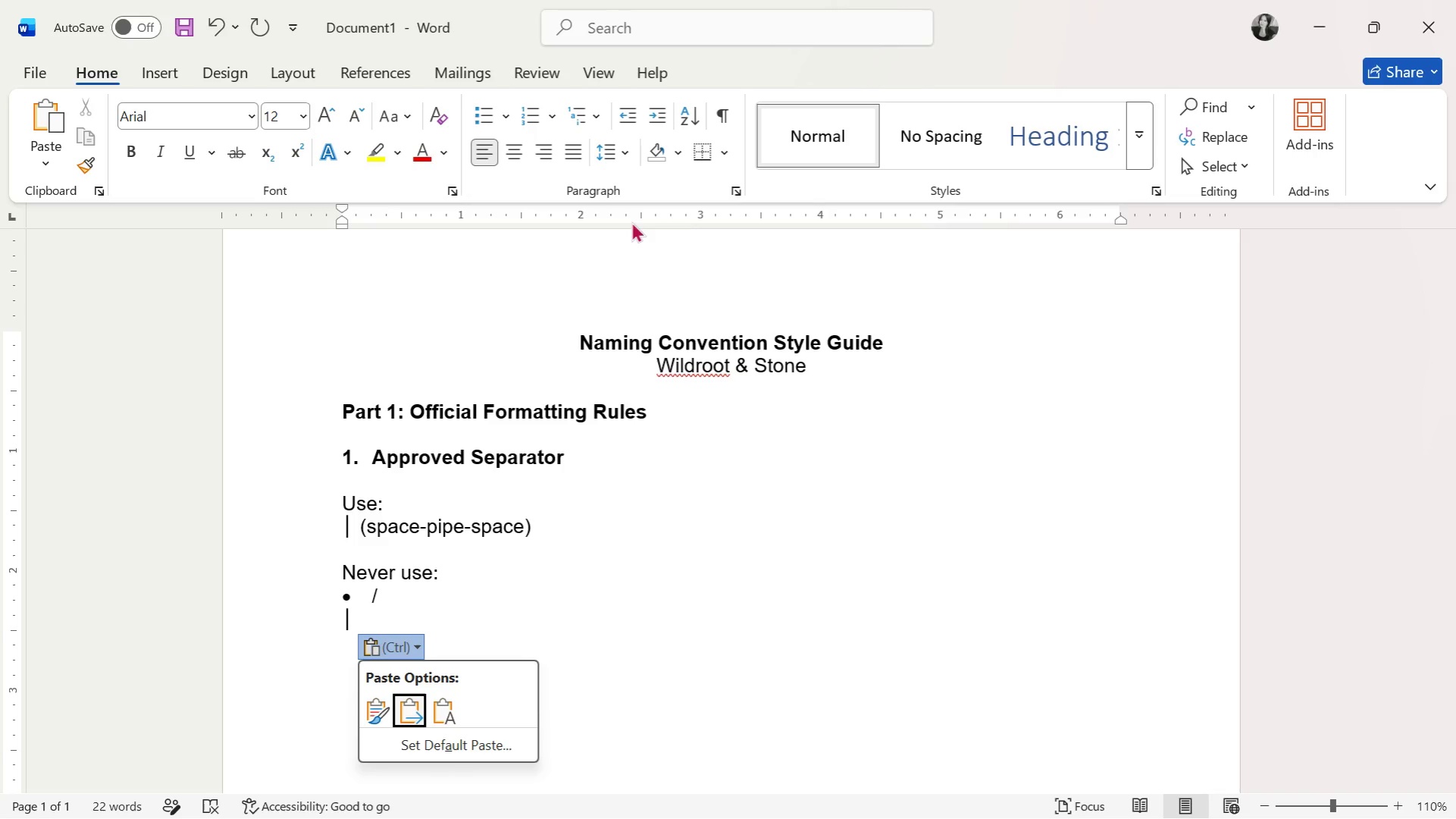 
left_click([593, 598])
 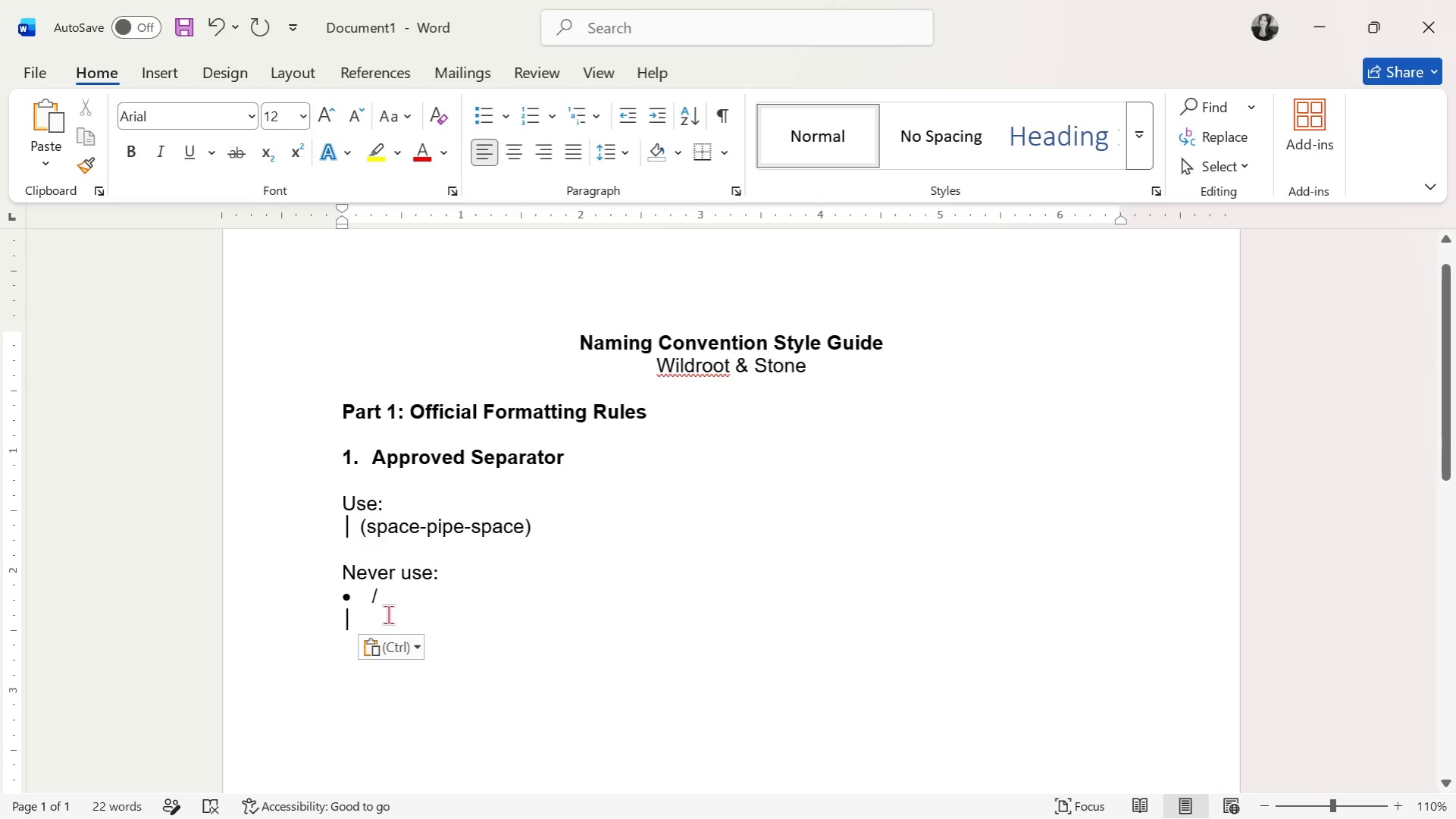 
key(Backspace)
 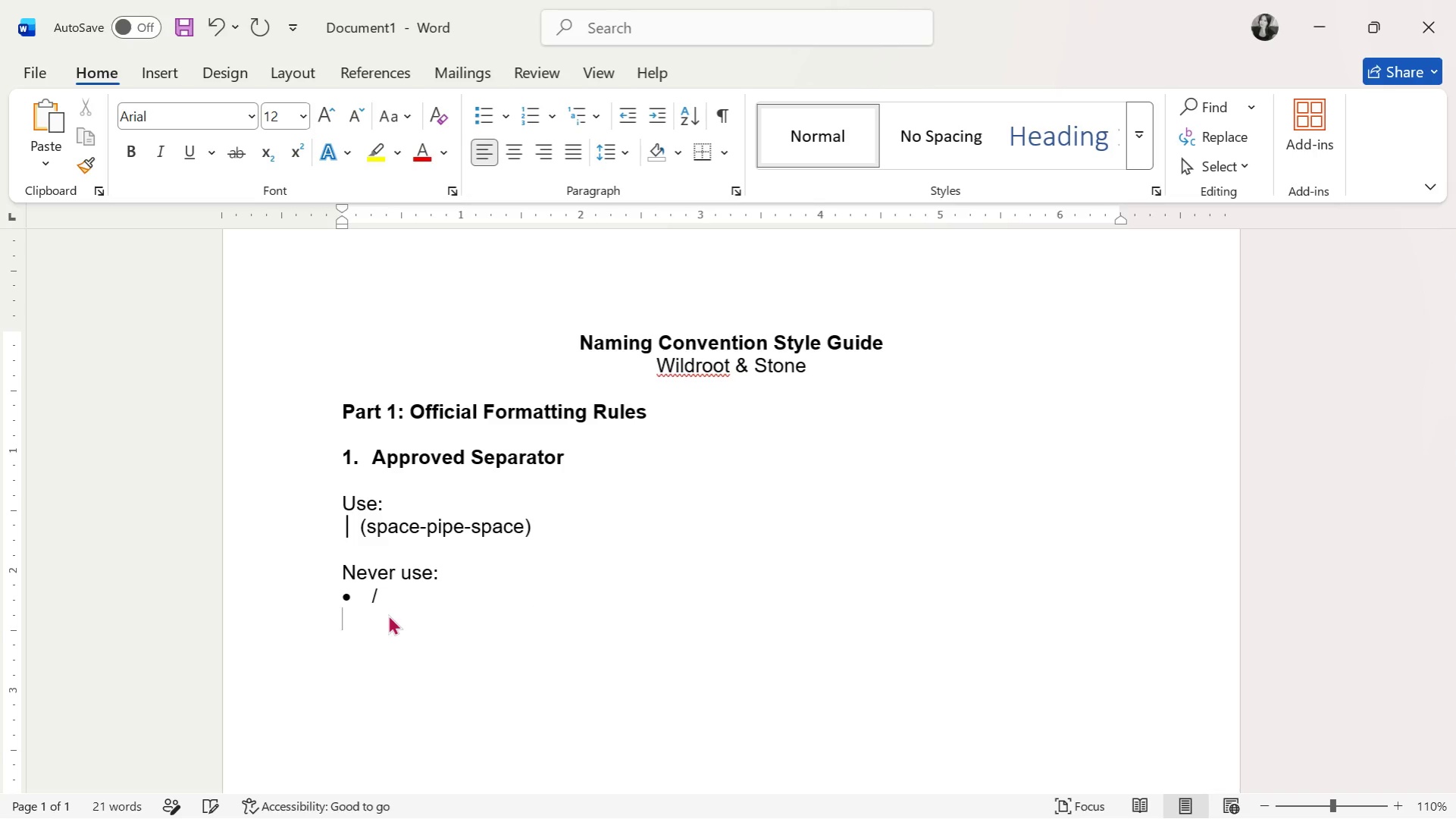 
key(Backspace)
 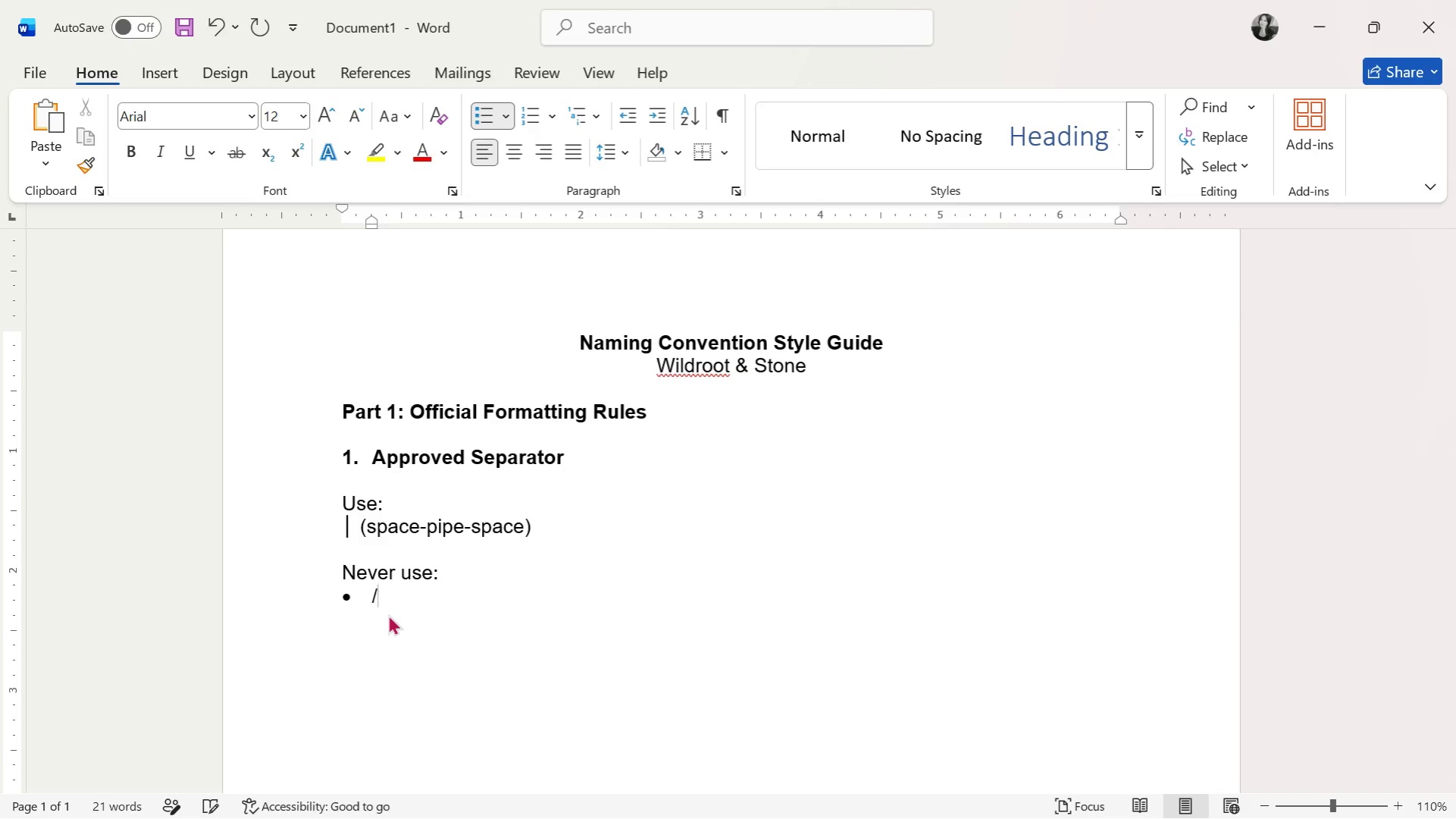 
key(Enter)
 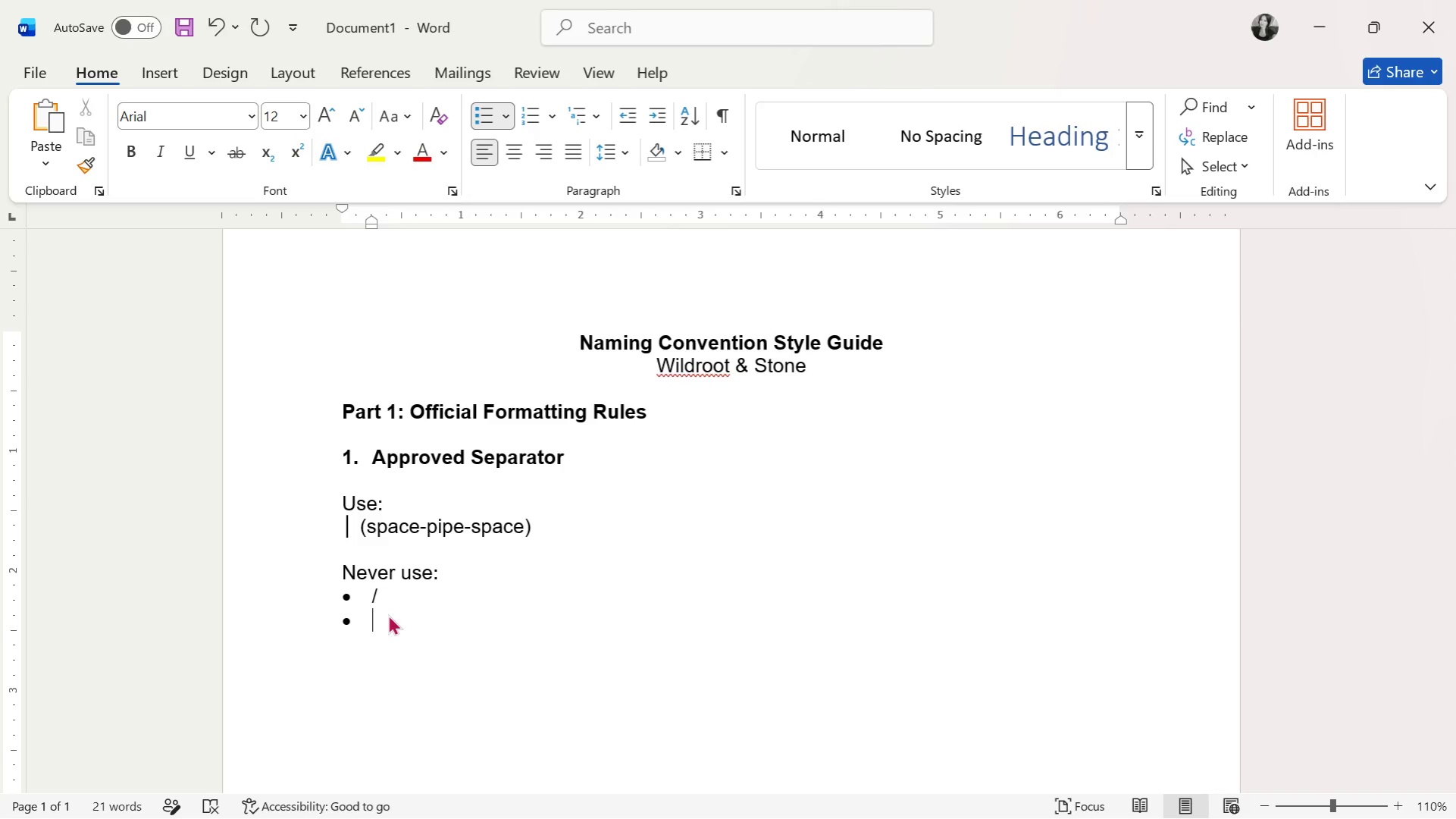 
type(commas)
 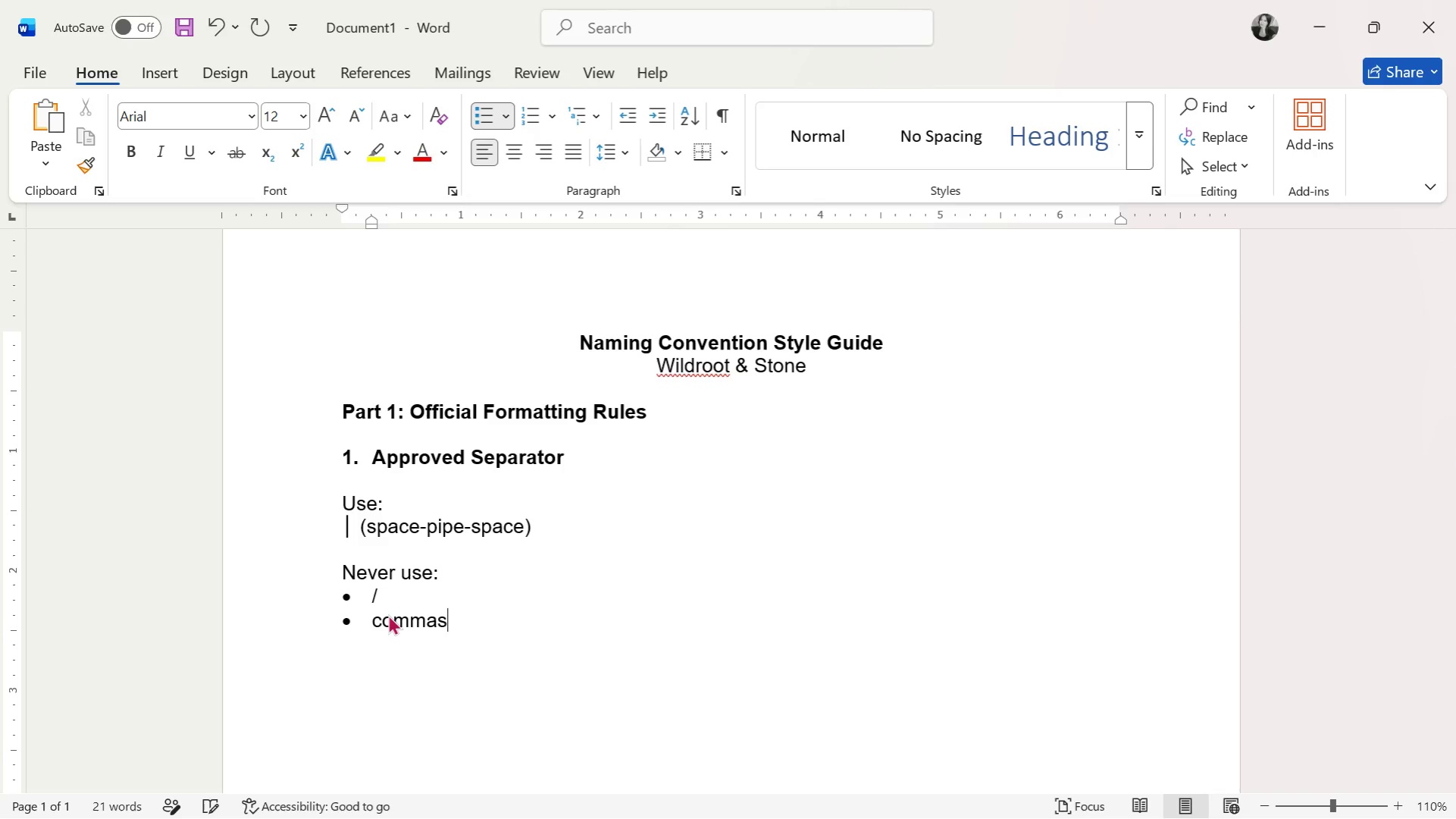 
key(Enter)
 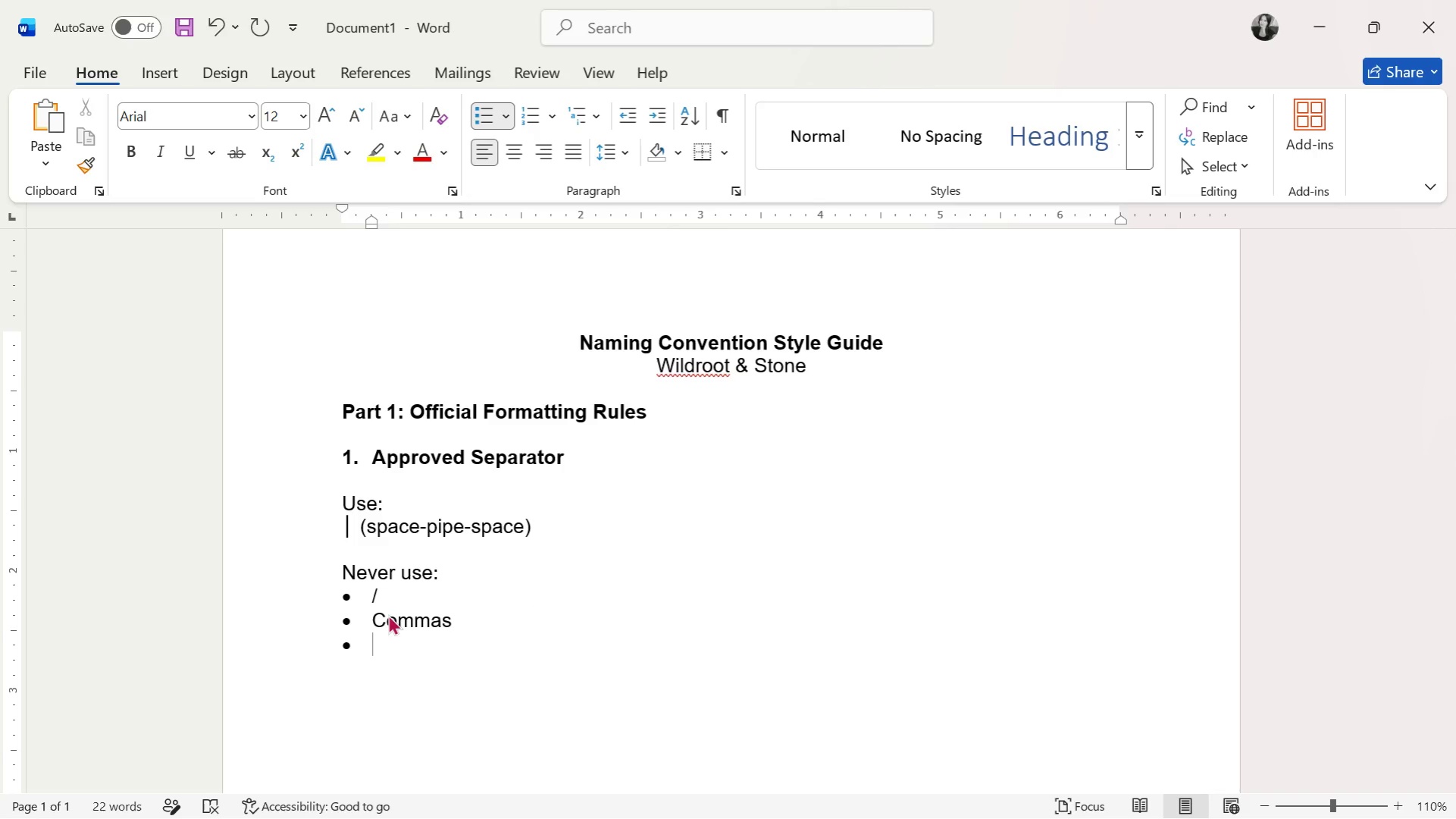 
type(double spaces)
 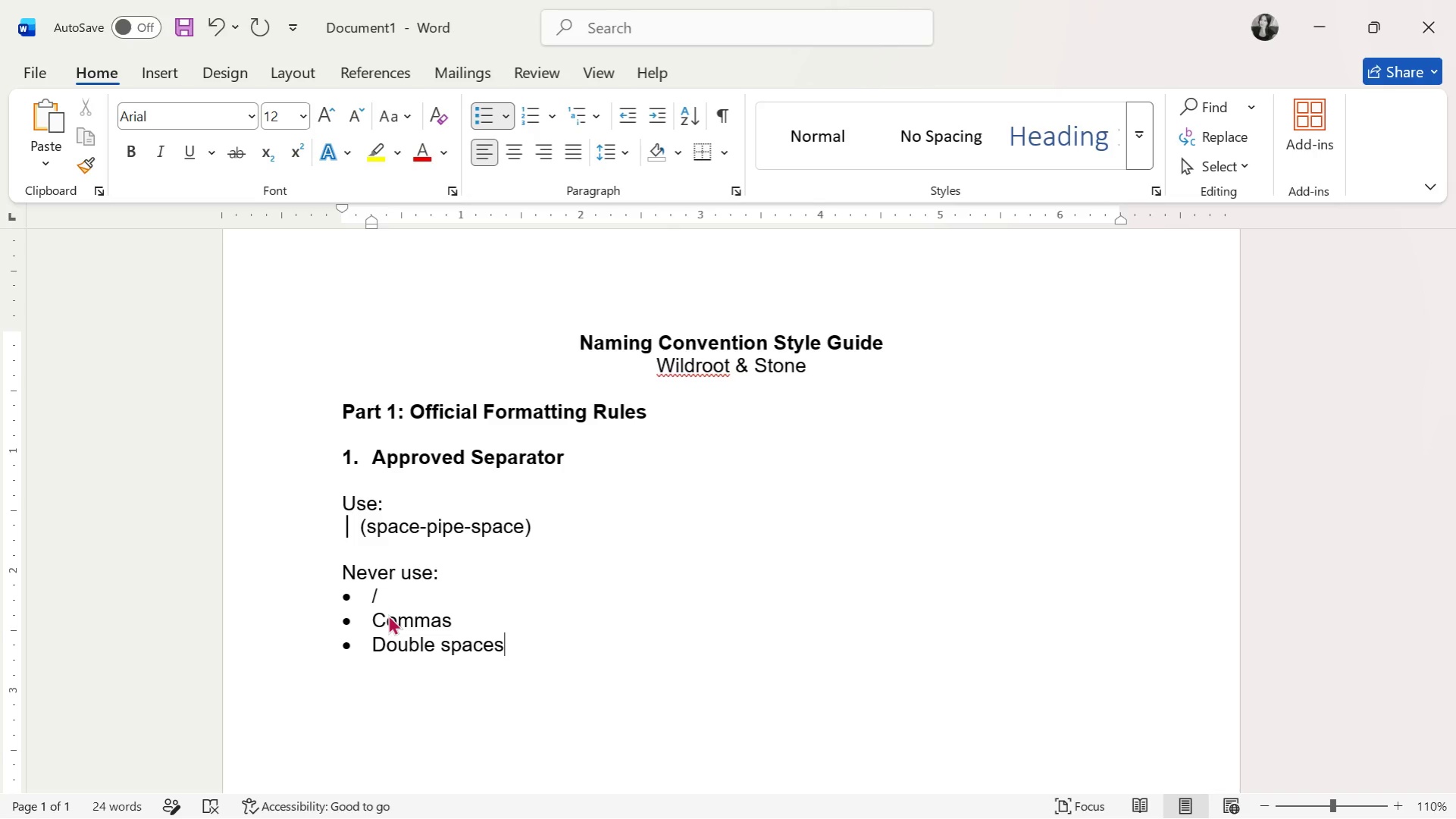 
key(Shift+ShiftRight)
 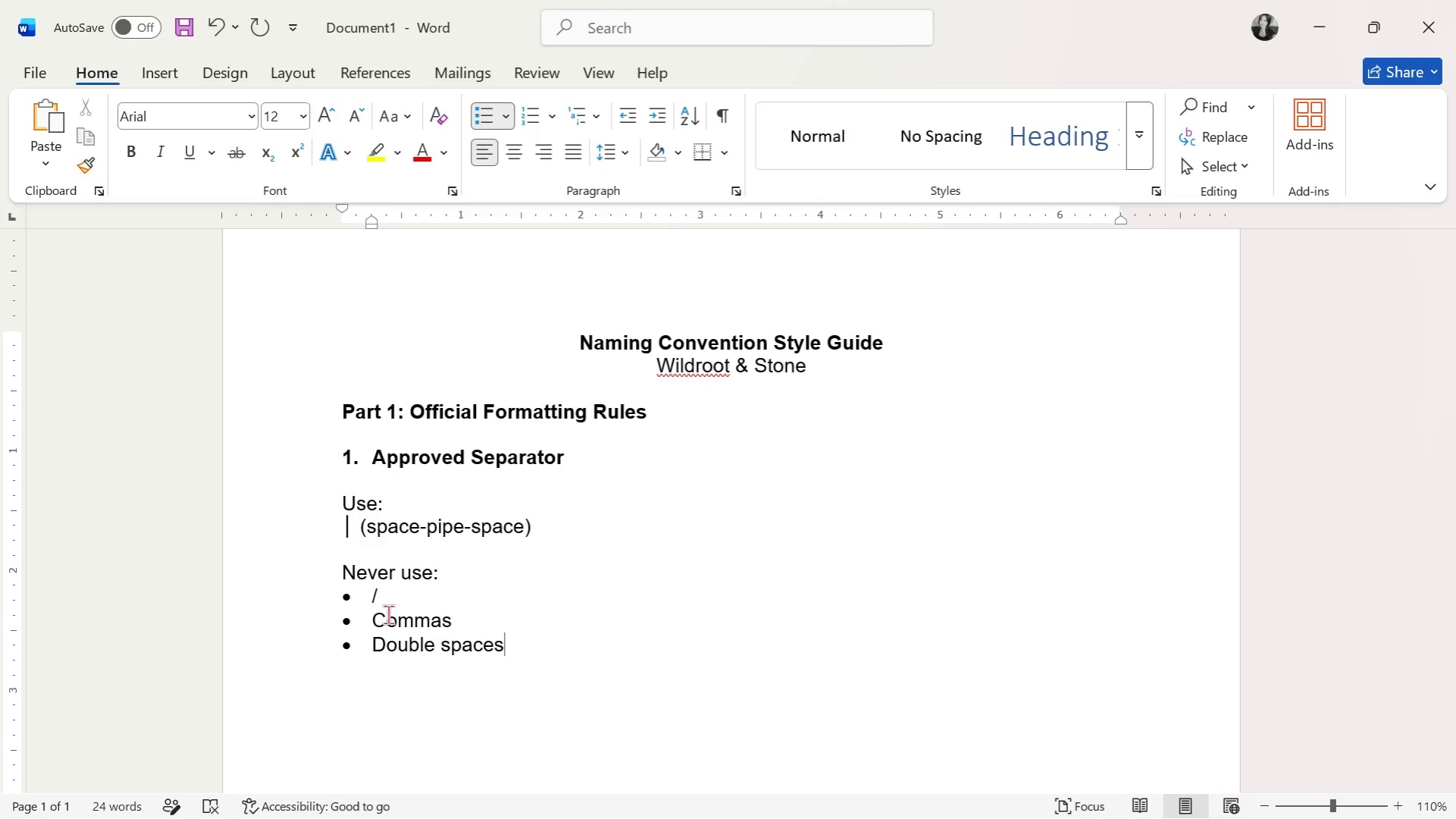 
key(Shift+ShiftRight)
 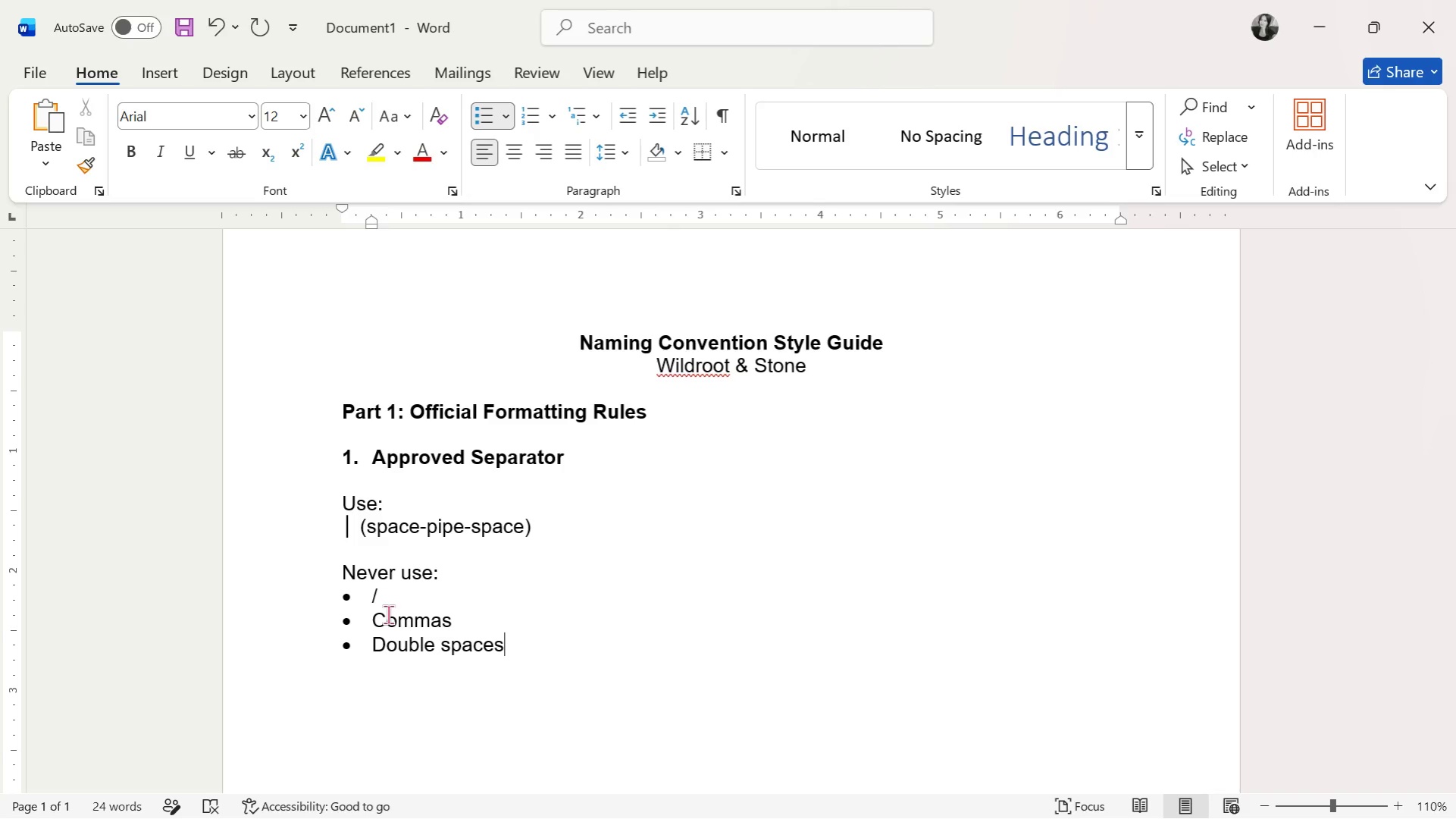 
key(Enter)
 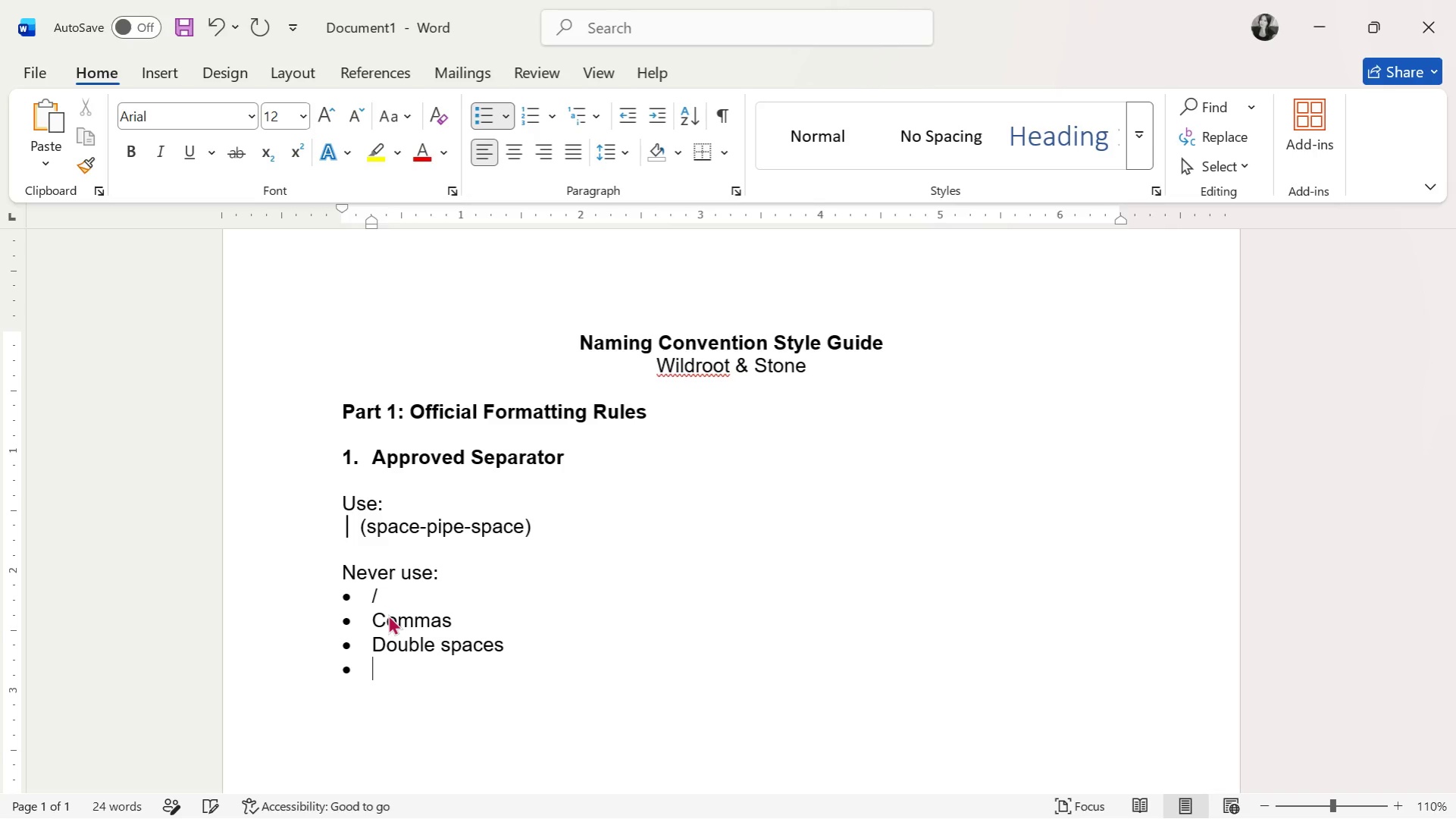 
key(Enter)
 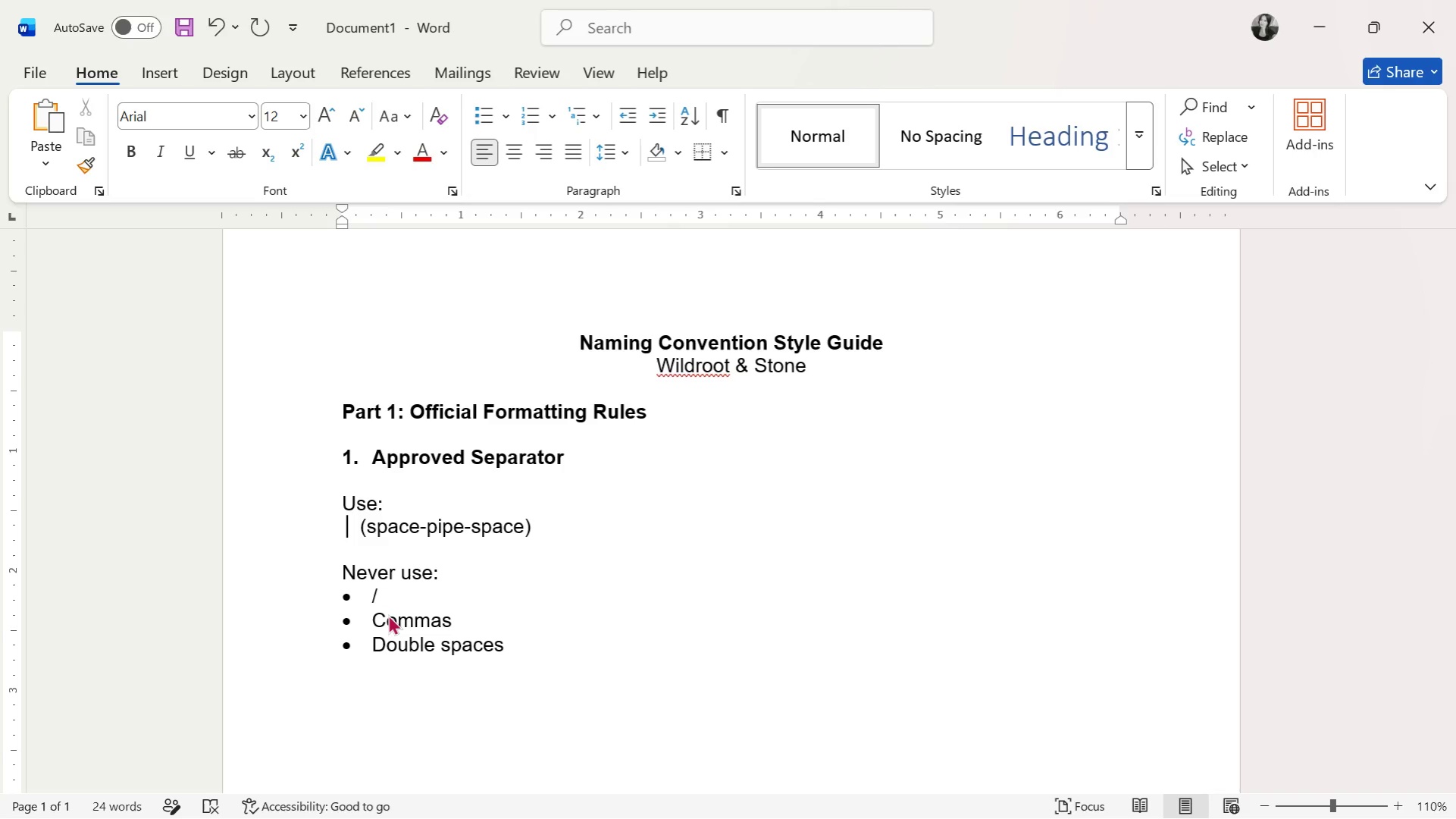 
key(Enter)
 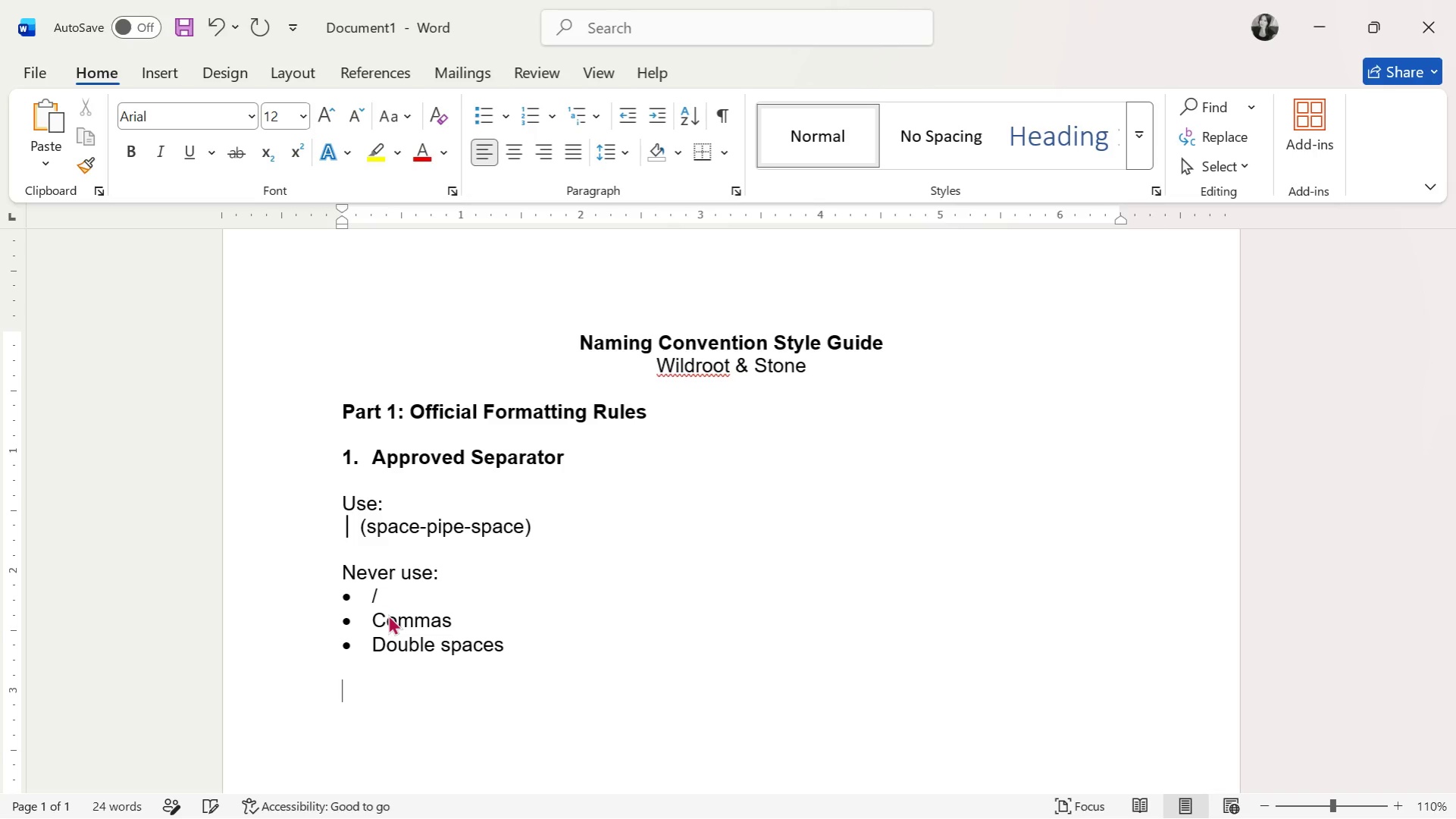 
key(2)
 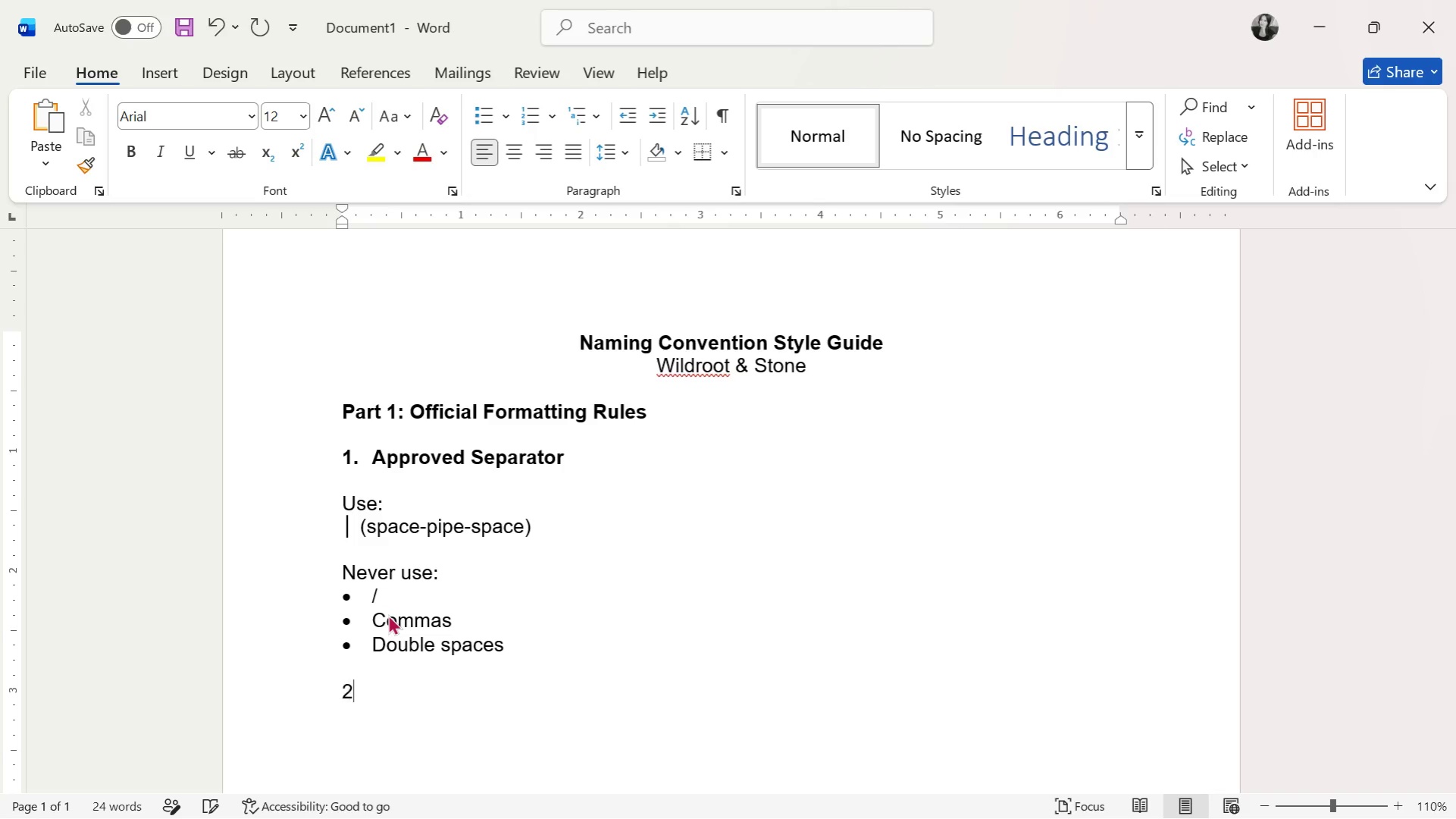 
key(Period)
 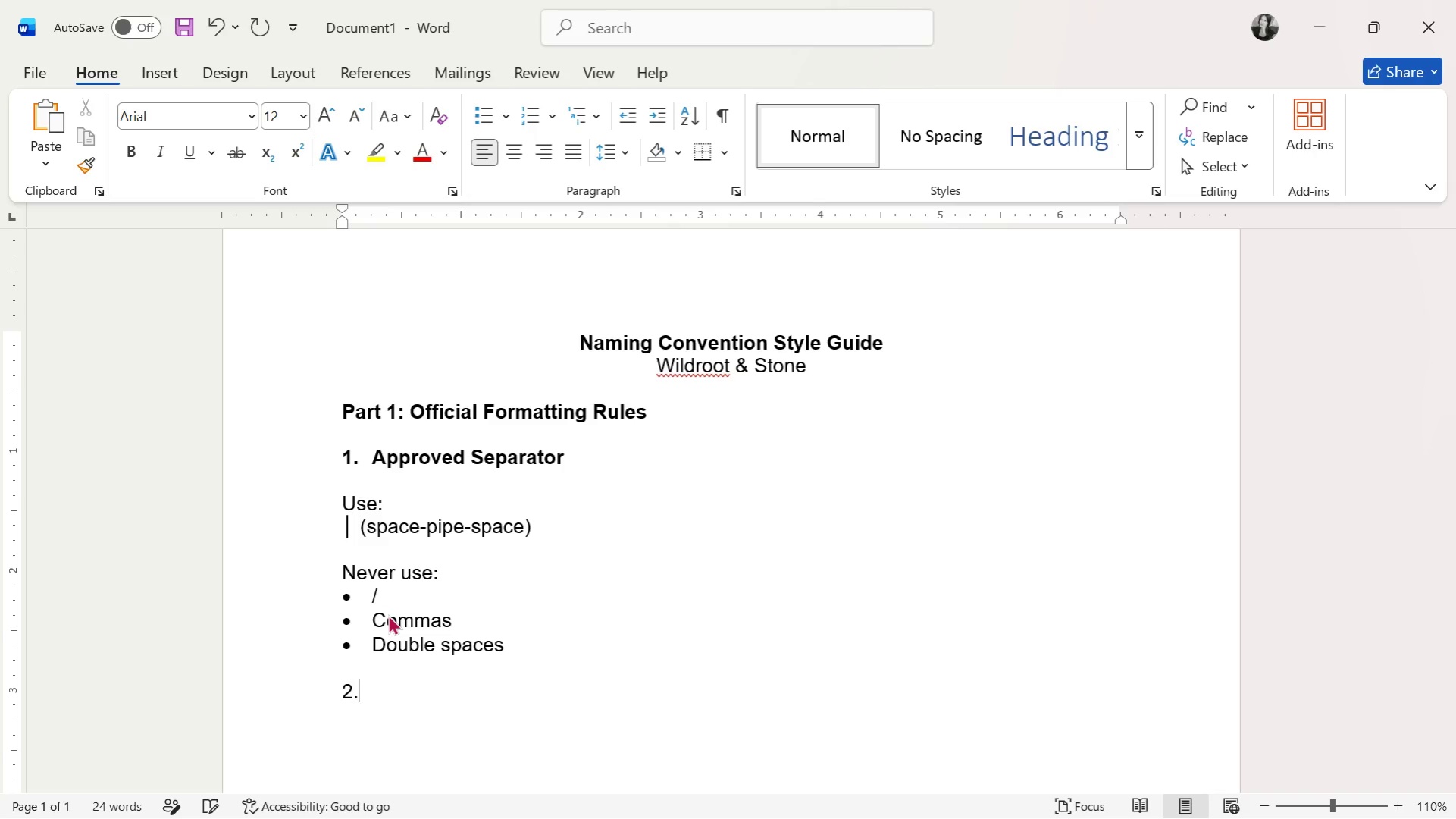 
key(Space)
 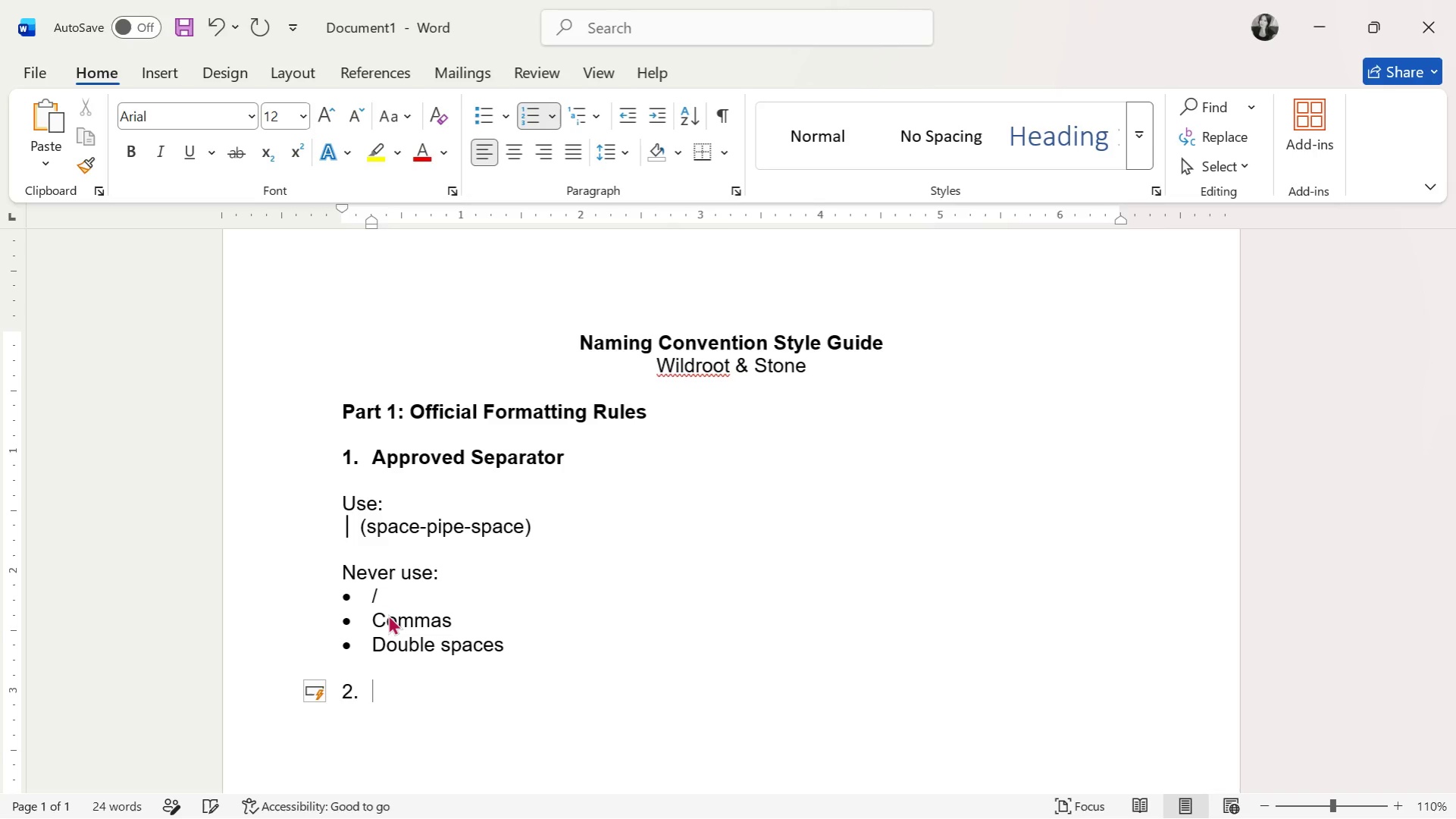 
key(Backspace)
 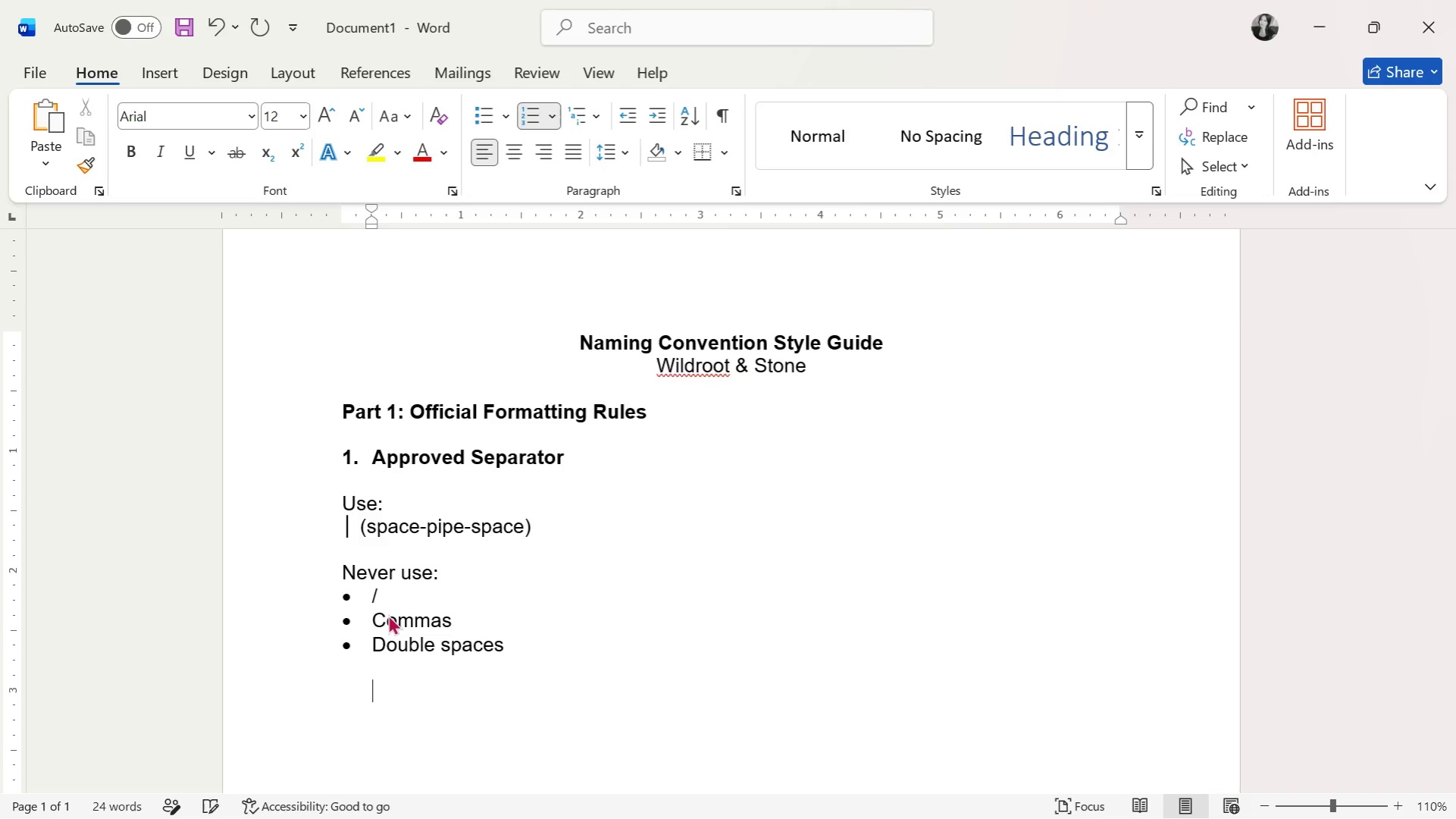 
key(Backspace)
 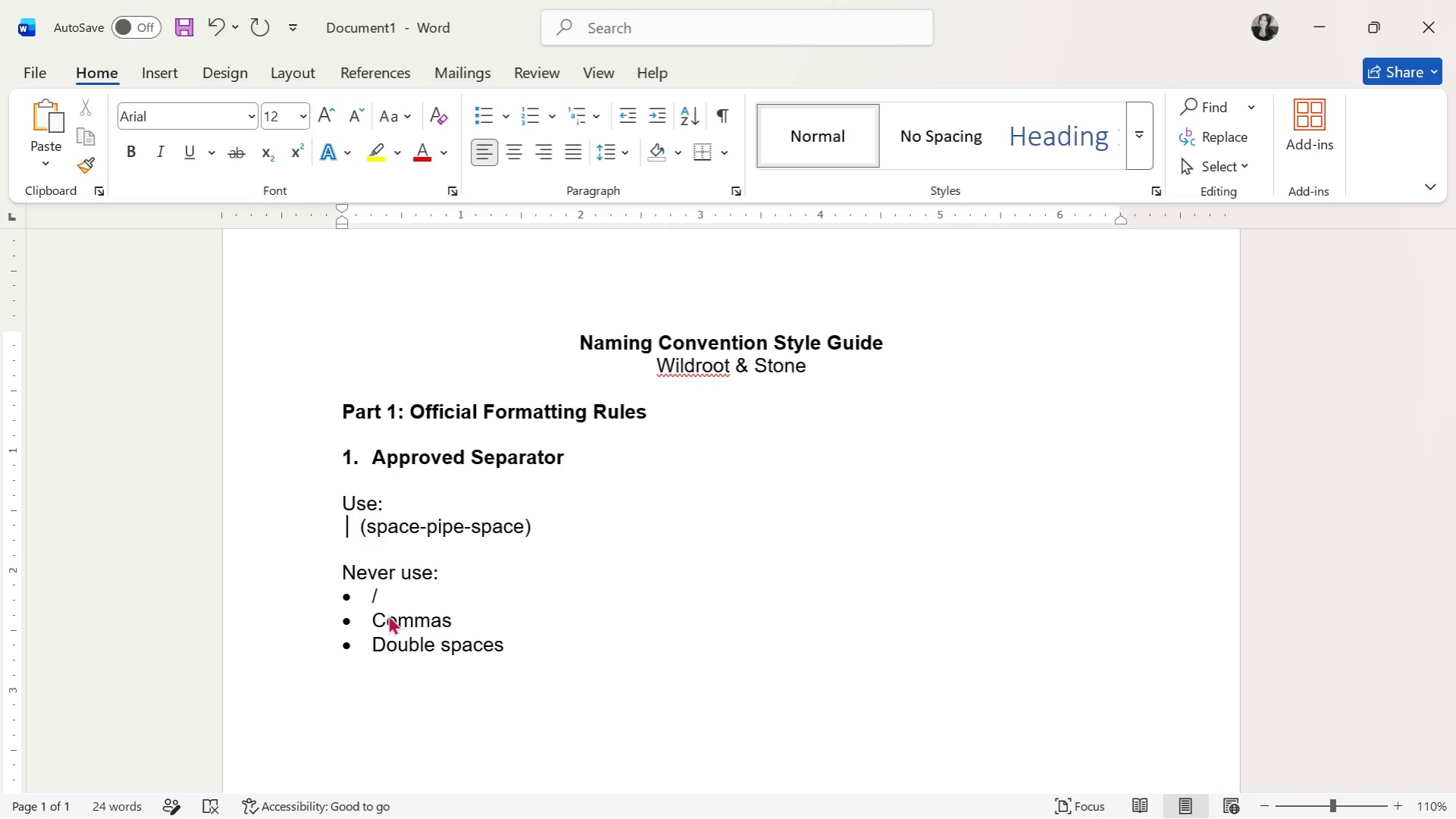 
key(Control+B)
 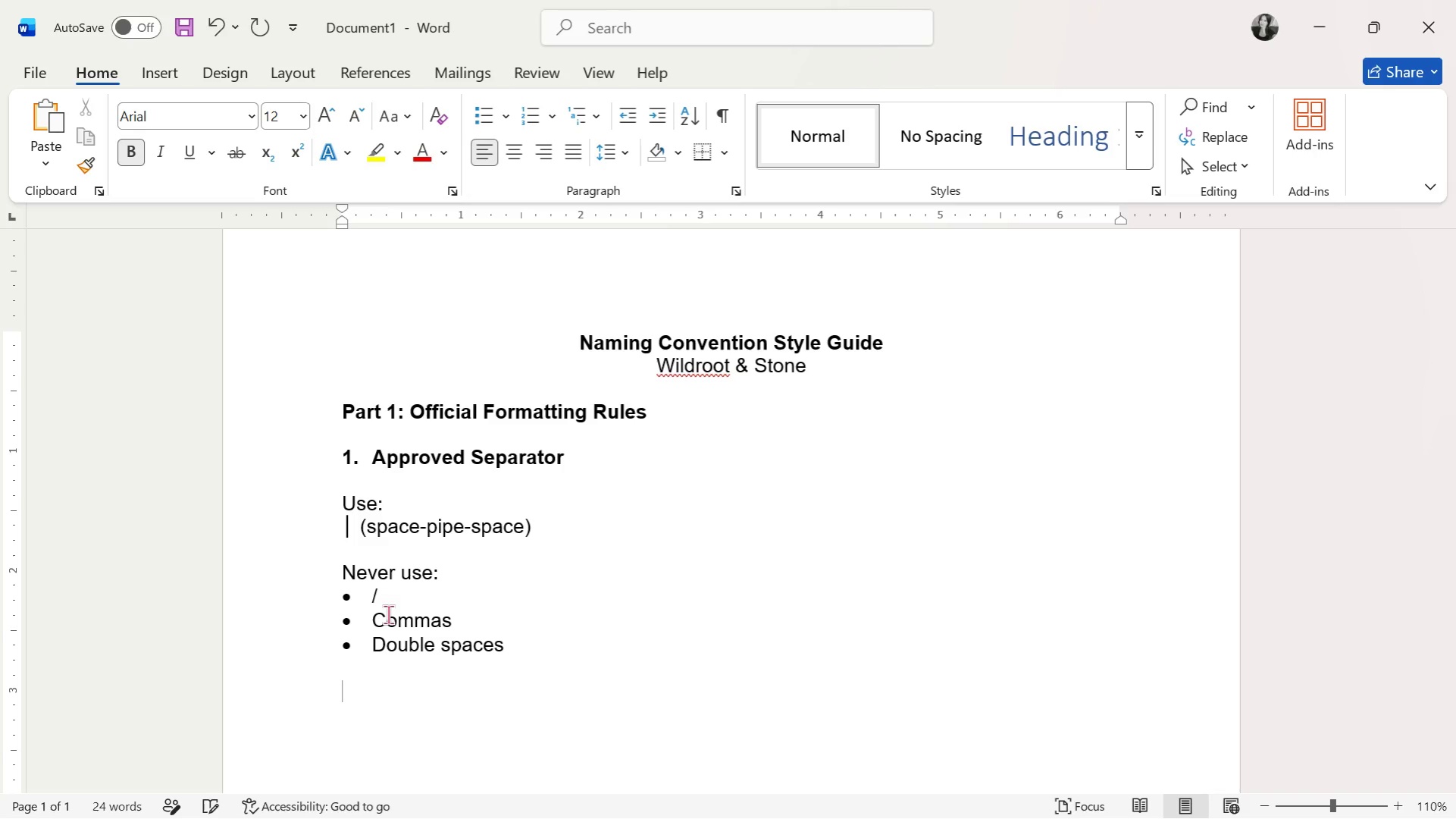 
type(2. Capitalization Rules)
 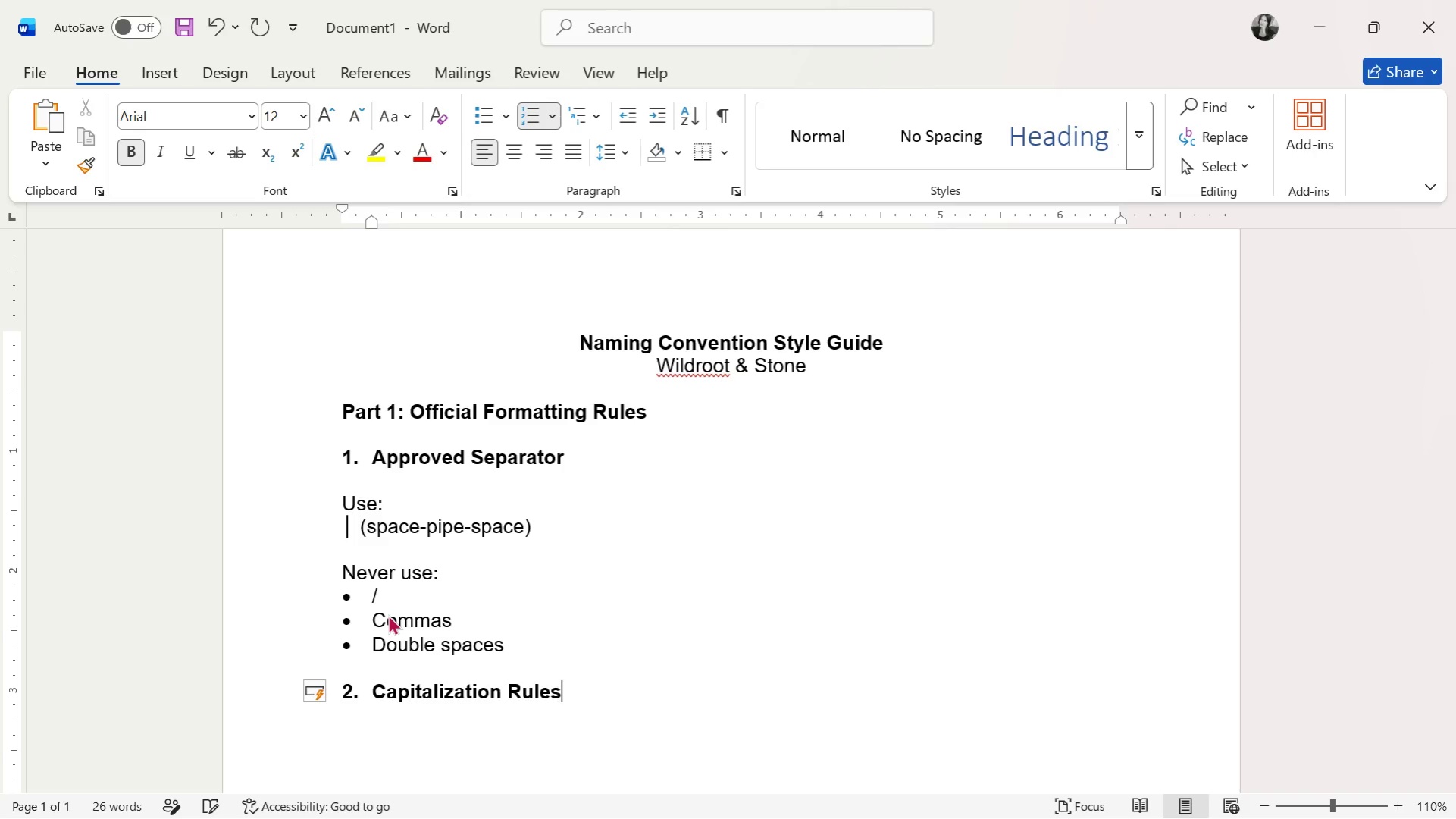 
key(Enter)
 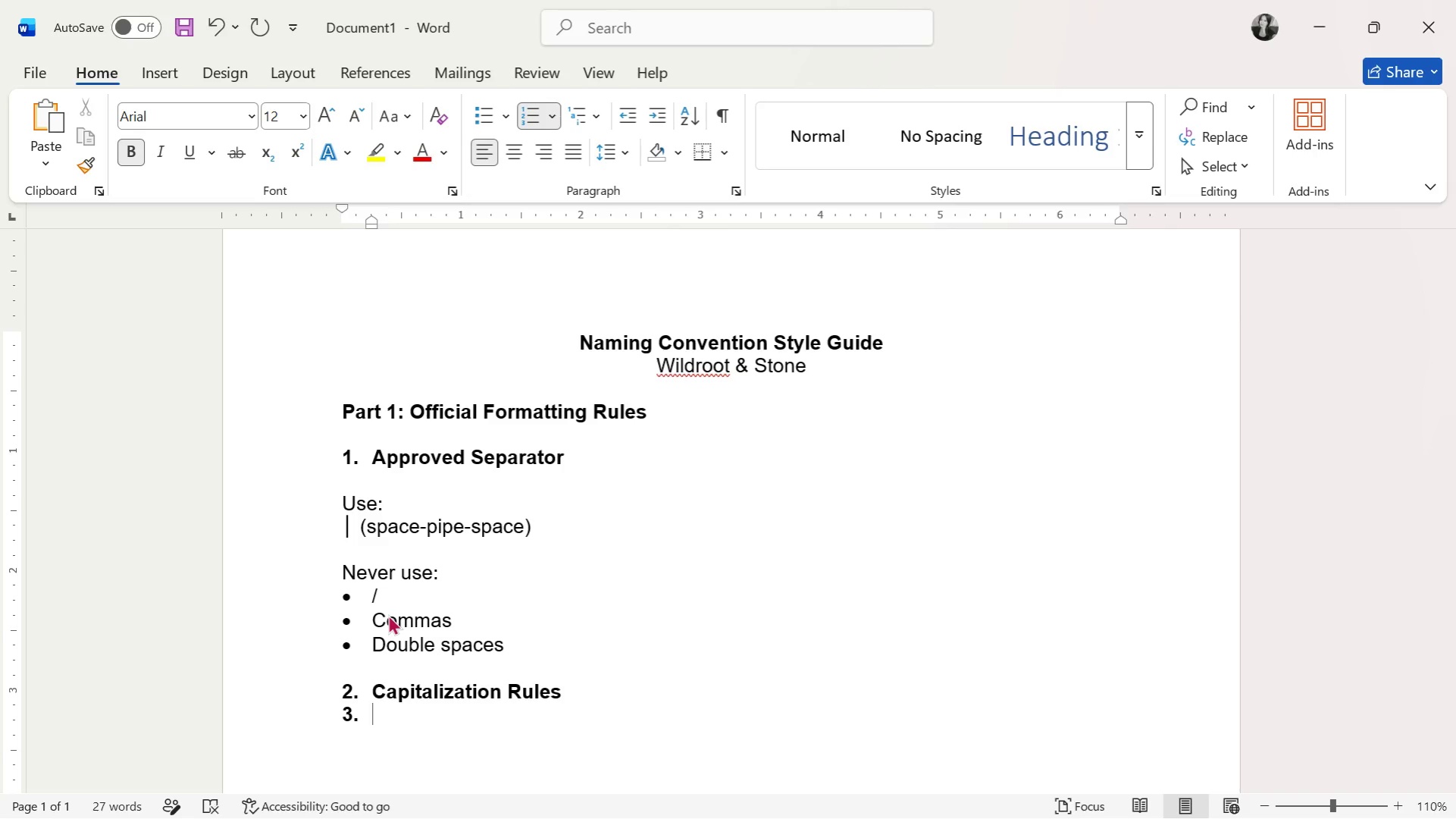 
key(Enter)
 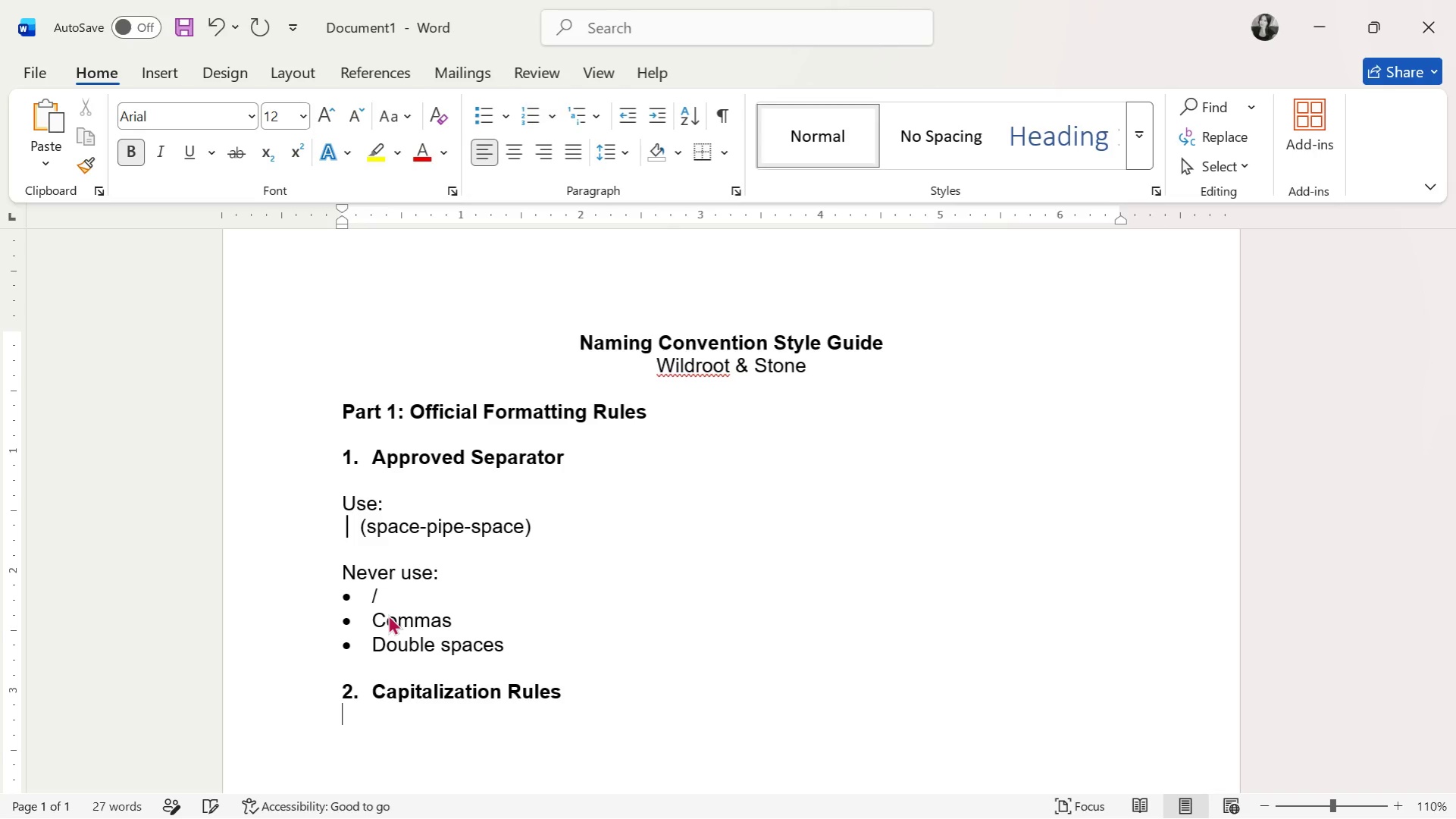 
key(Enter)
 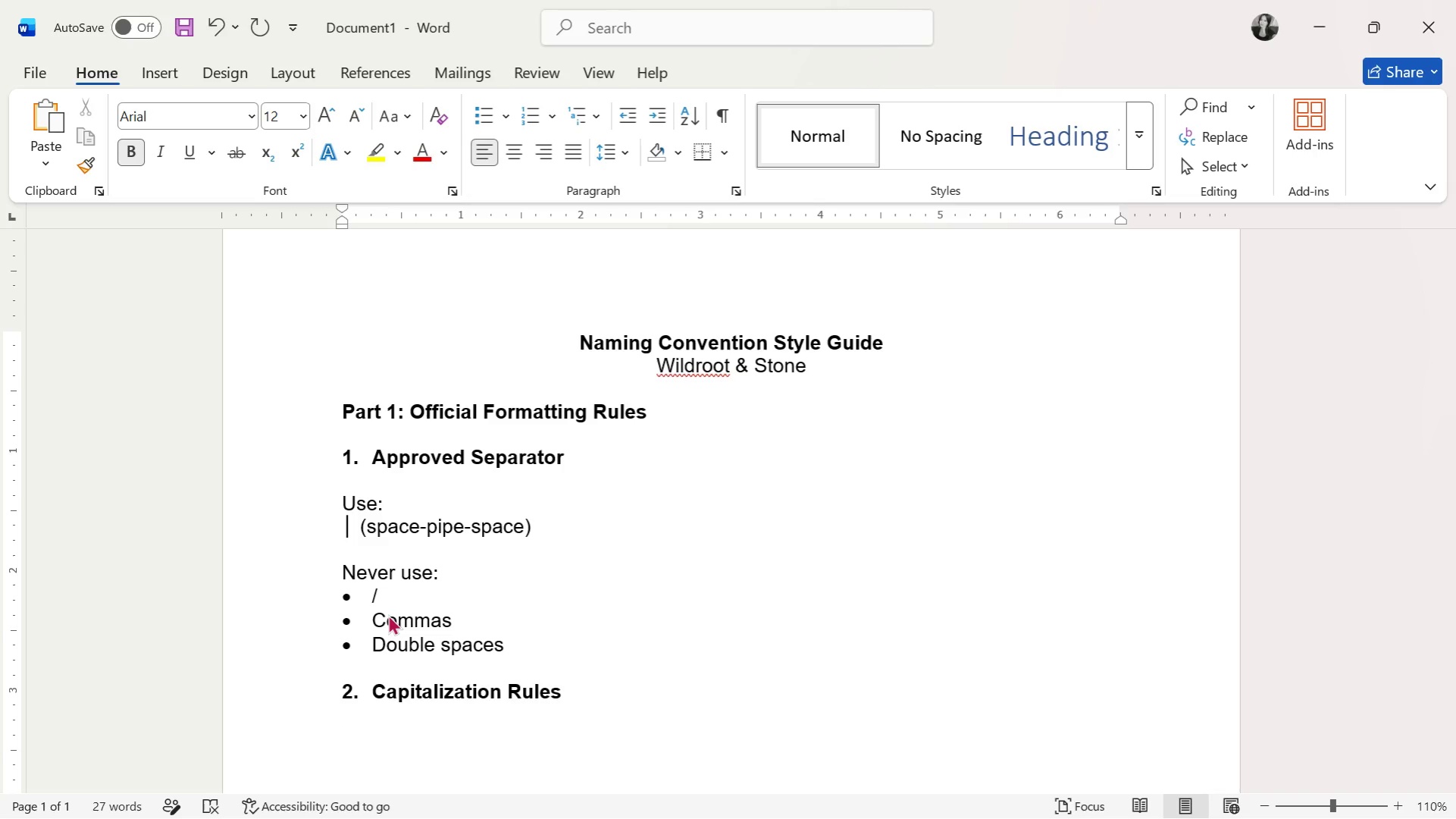 
key(Control+ControlLeft)
 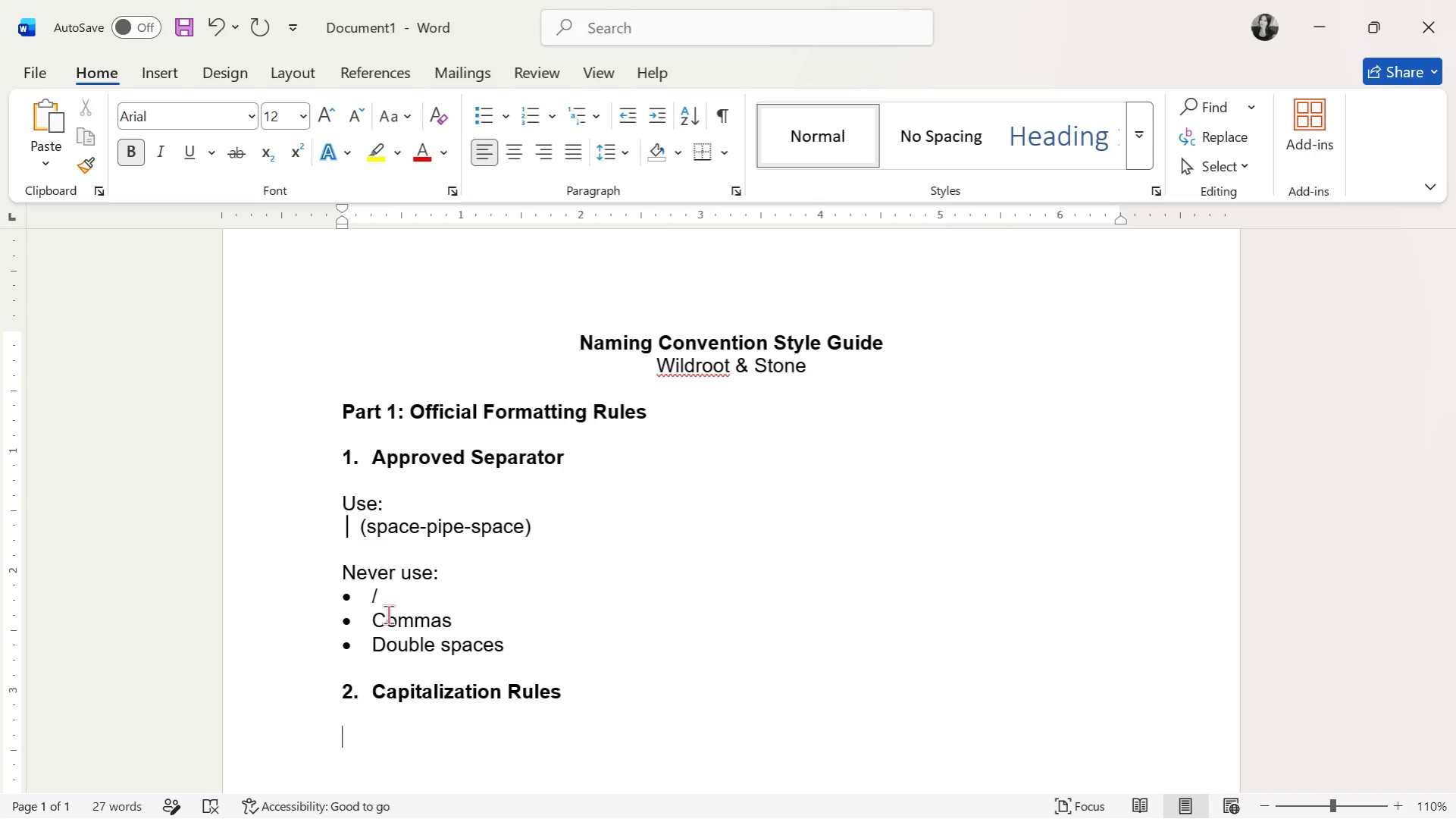 
key(Control+B)
 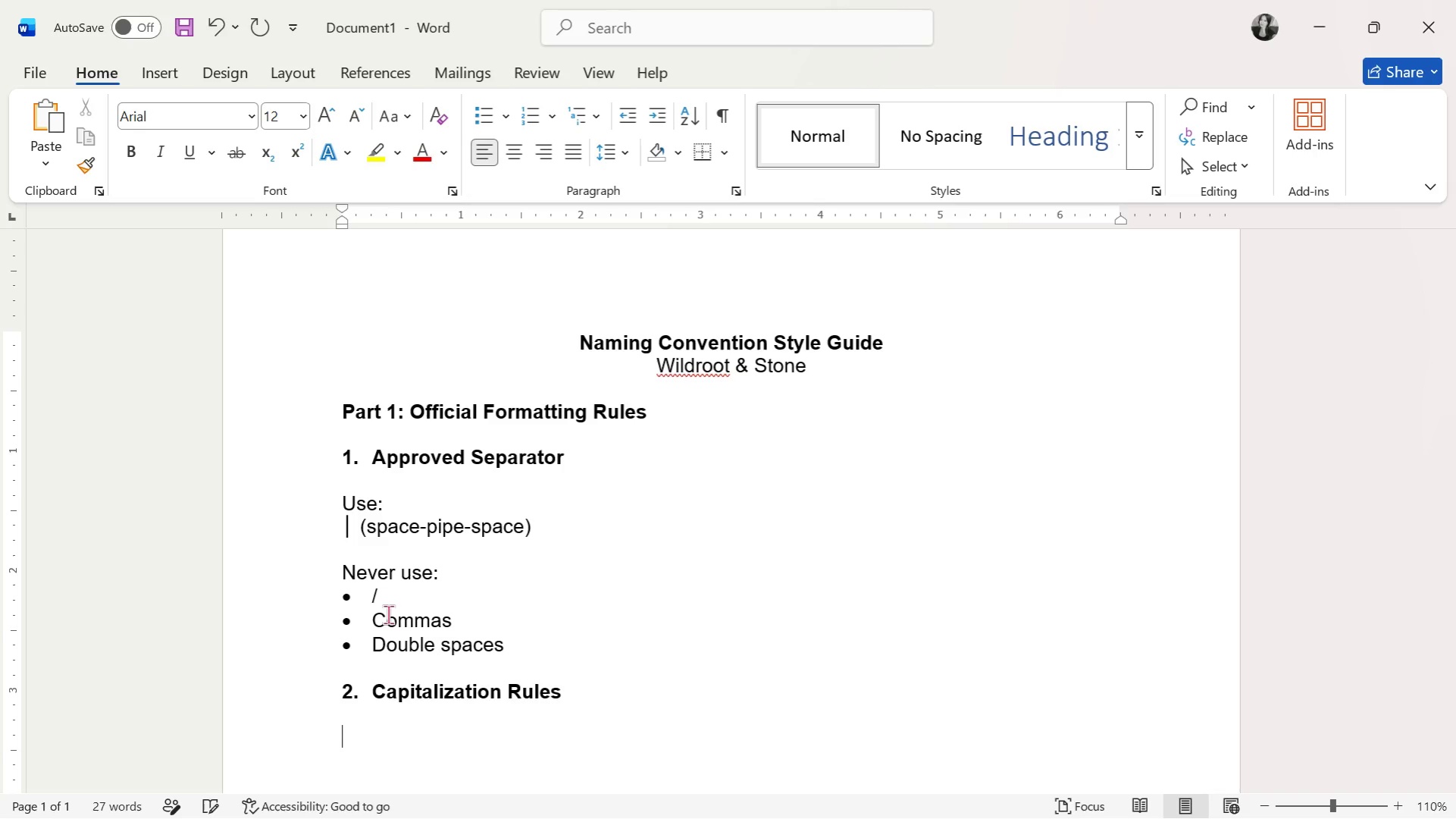 
type(Use Title Case consistently)
 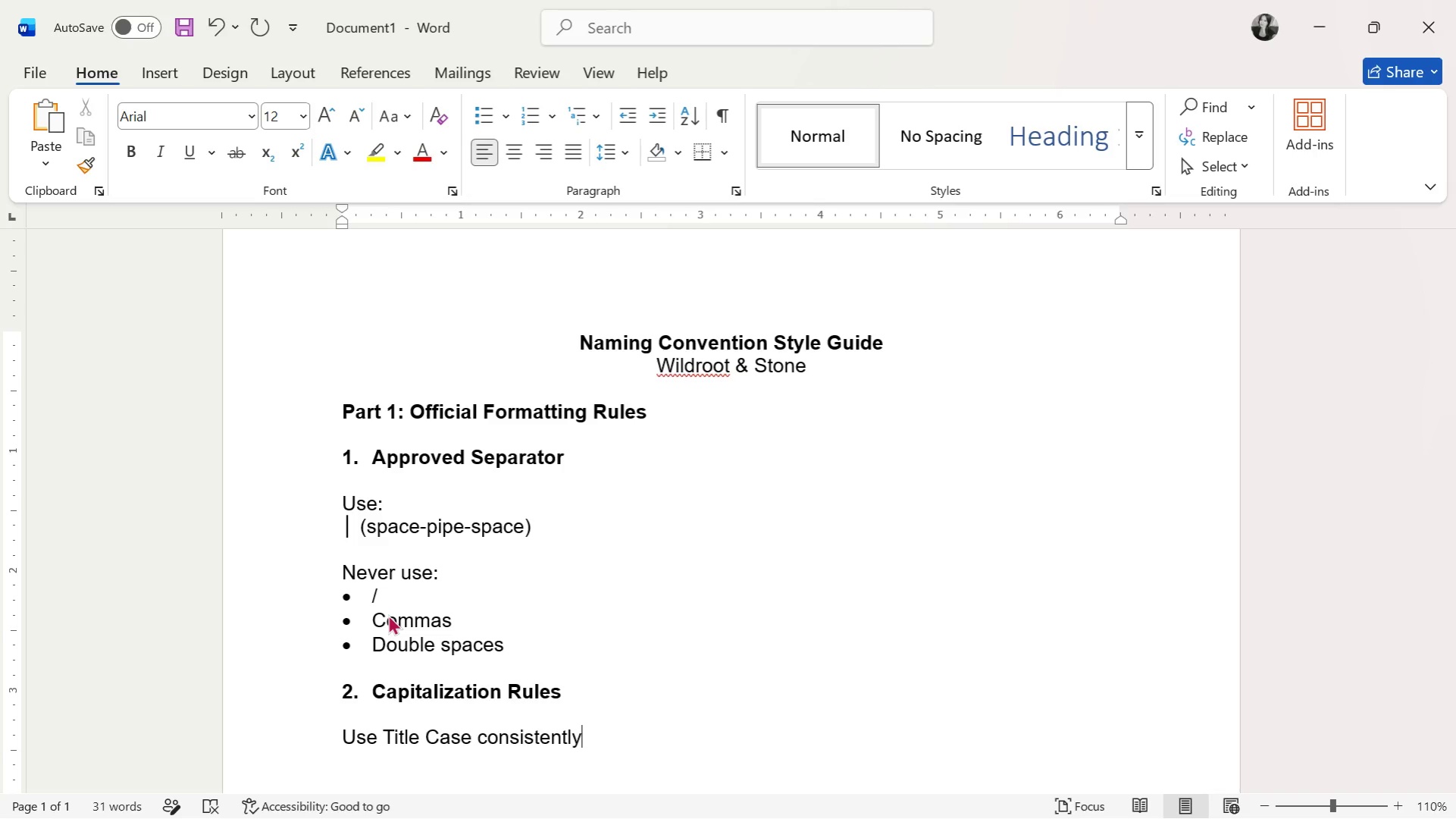 
scroll: coordinate [388, 614], scroll_direction: down, amount: 7.0
 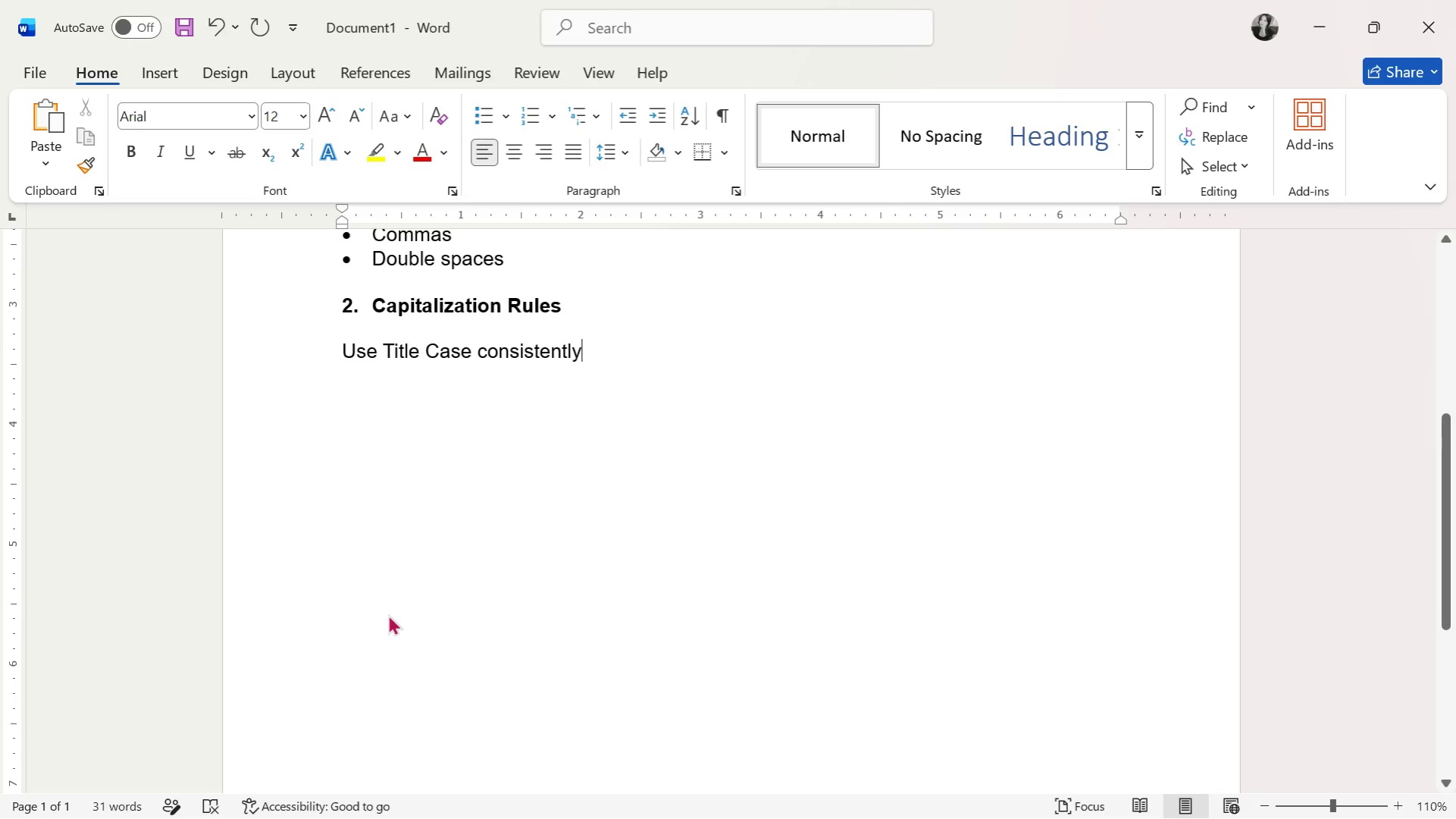 
key(Period)
 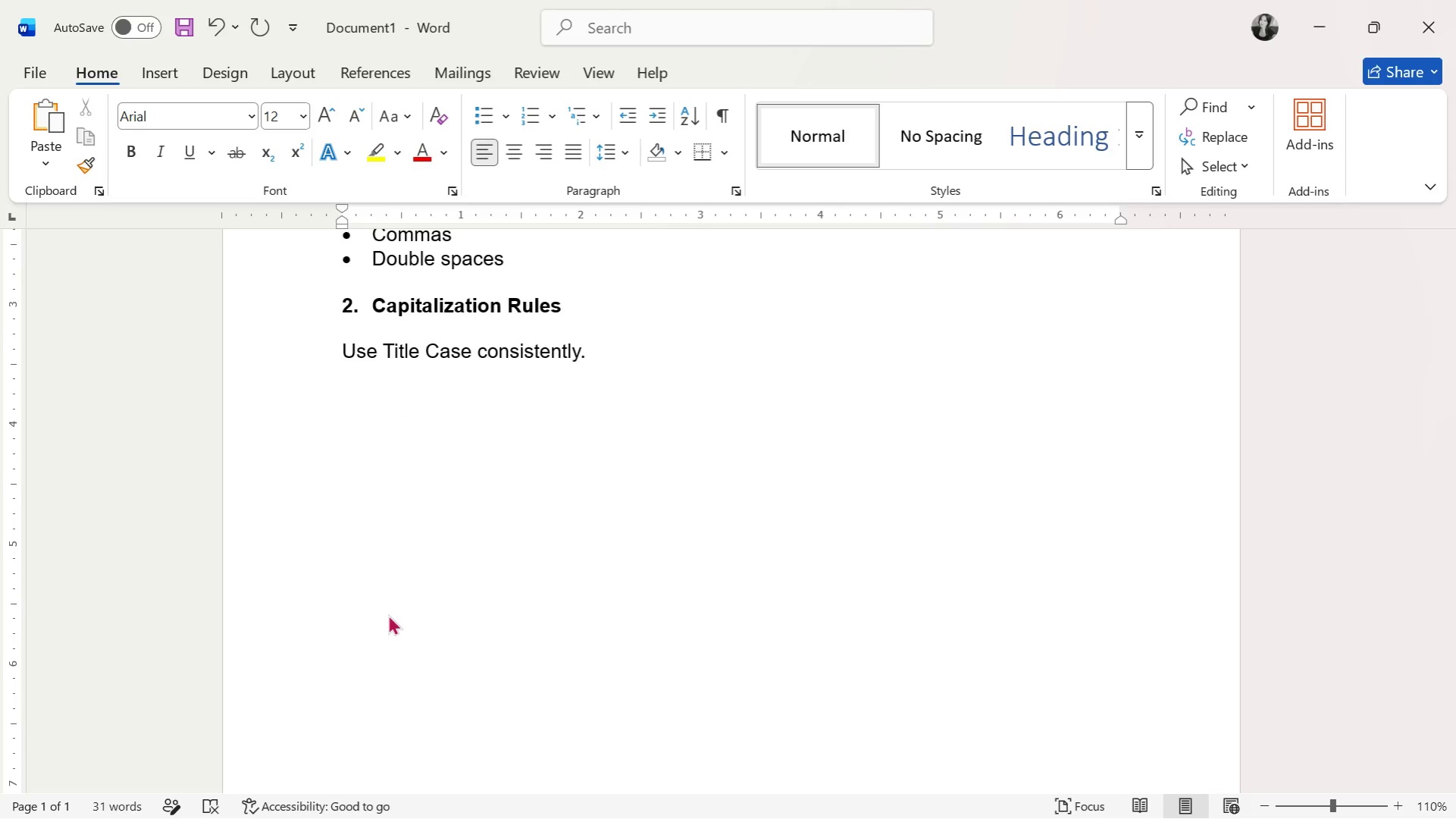 
key(Enter)
 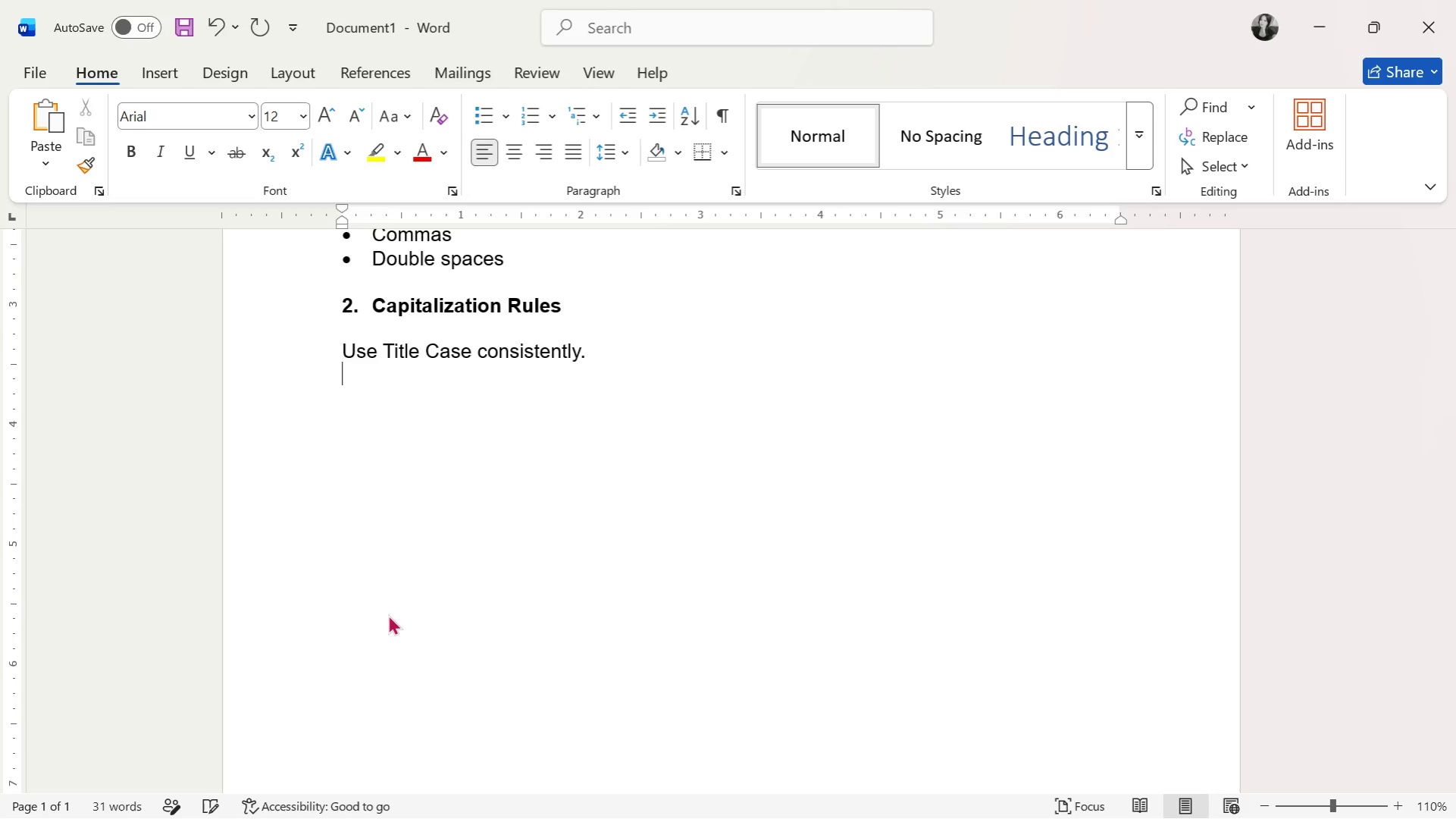 
key(Enter)
 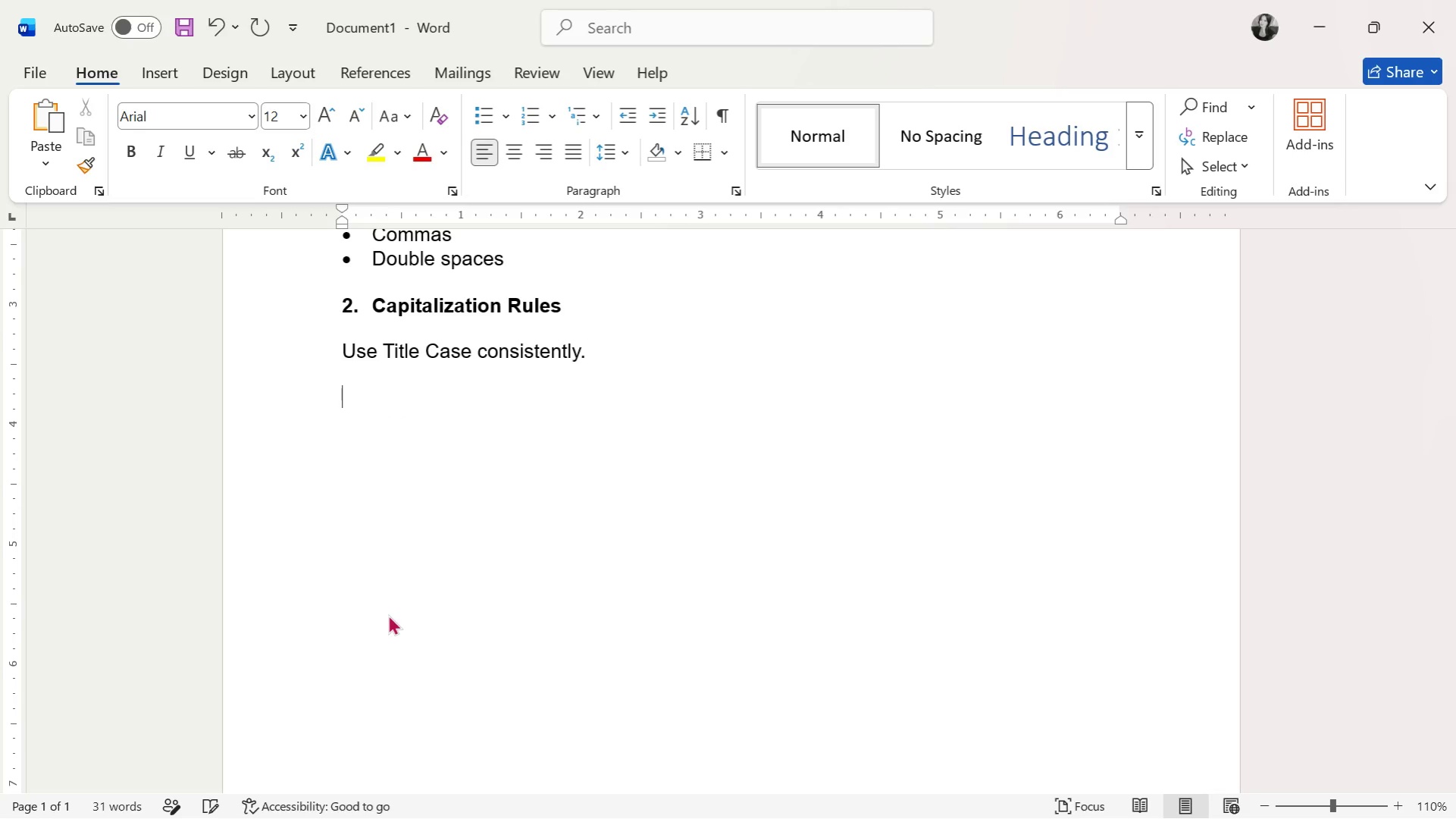 
type(Correct:)
 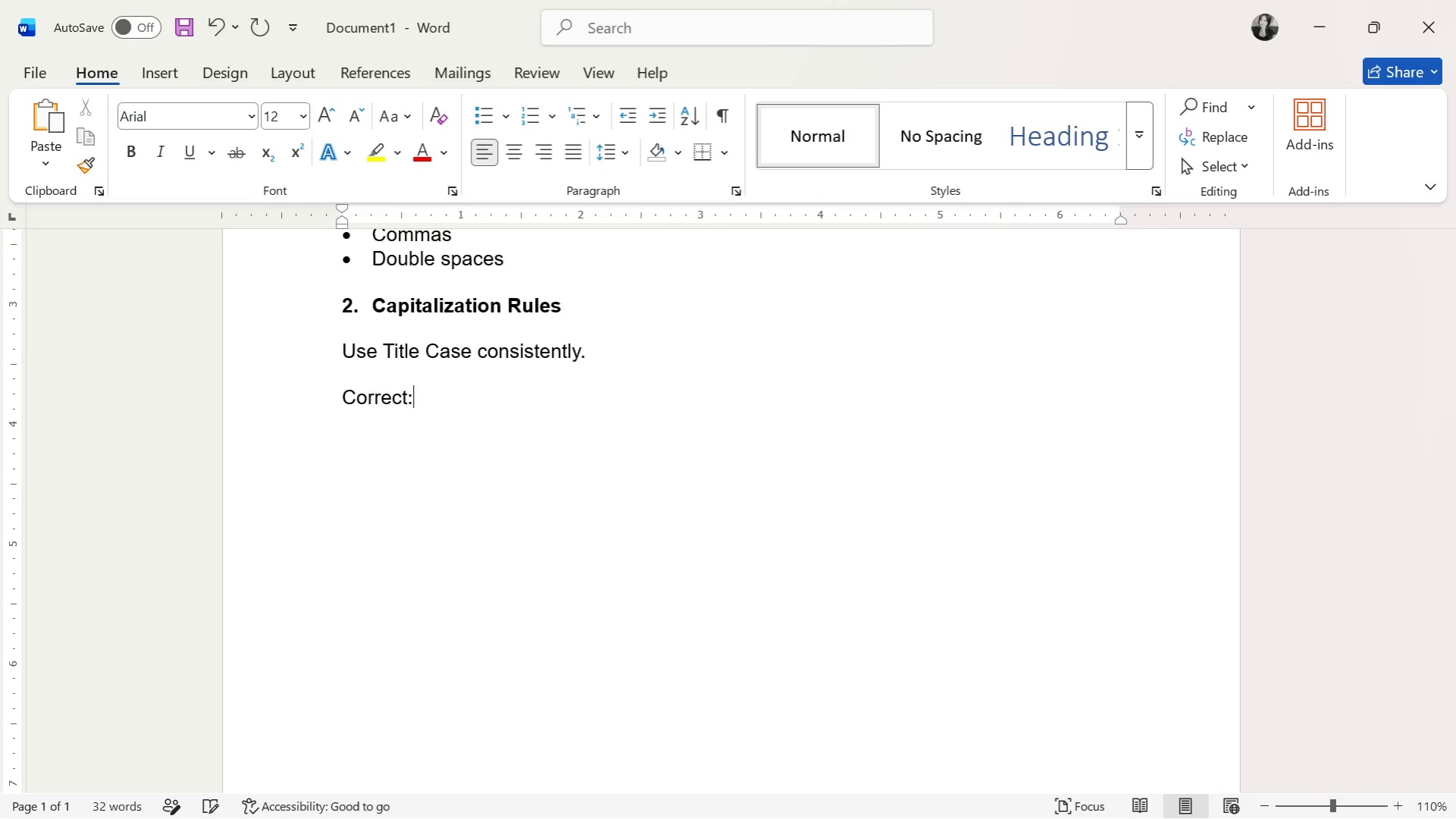 
key(Enter)
 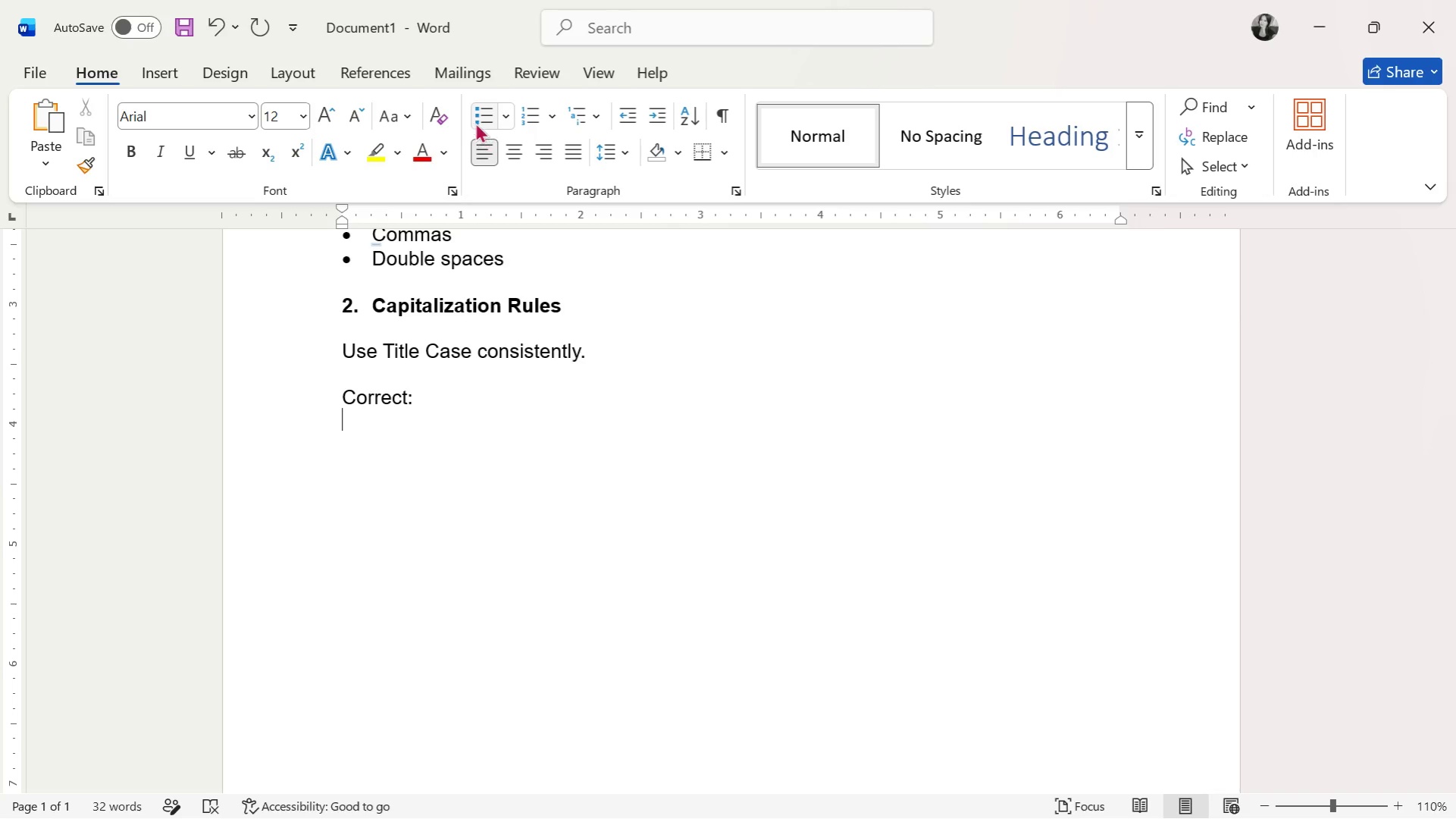 
scroll: coordinate [587, 357], scroll_direction: up, amount: 1.0
 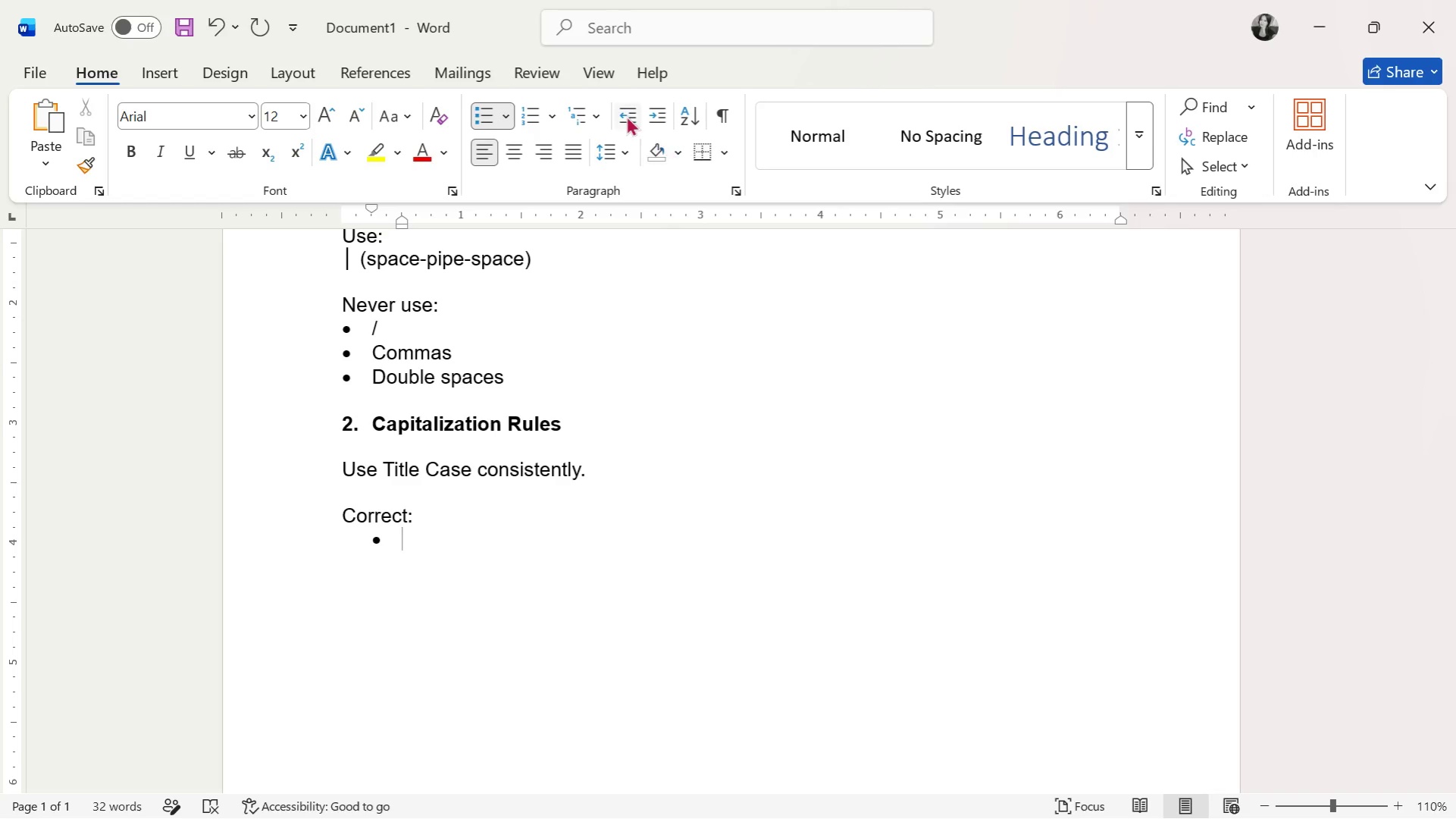 
left_click([618, 109])
 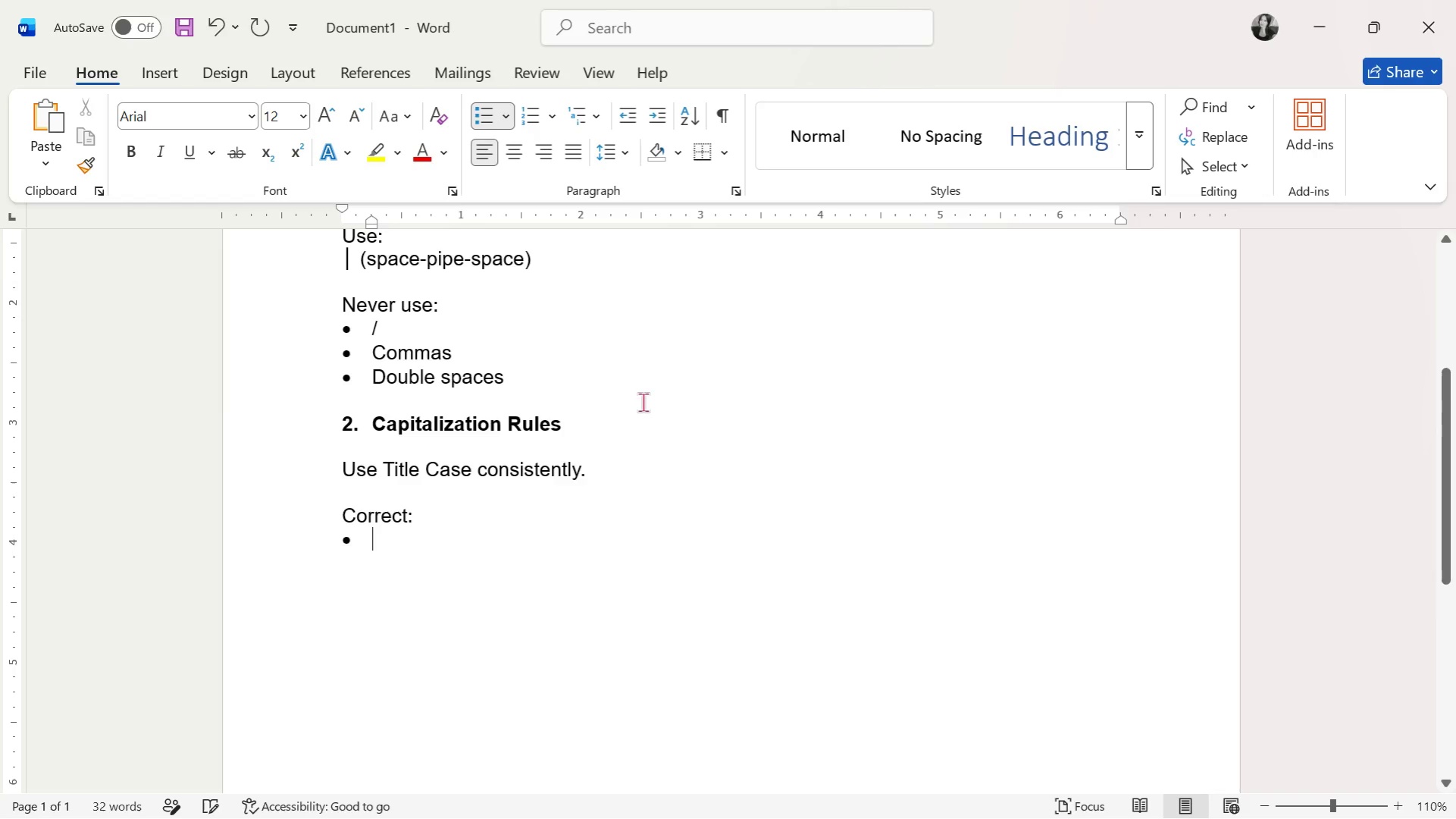 
scroll: coordinate [640, 406], scroll_direction: down, amount: 2.0
 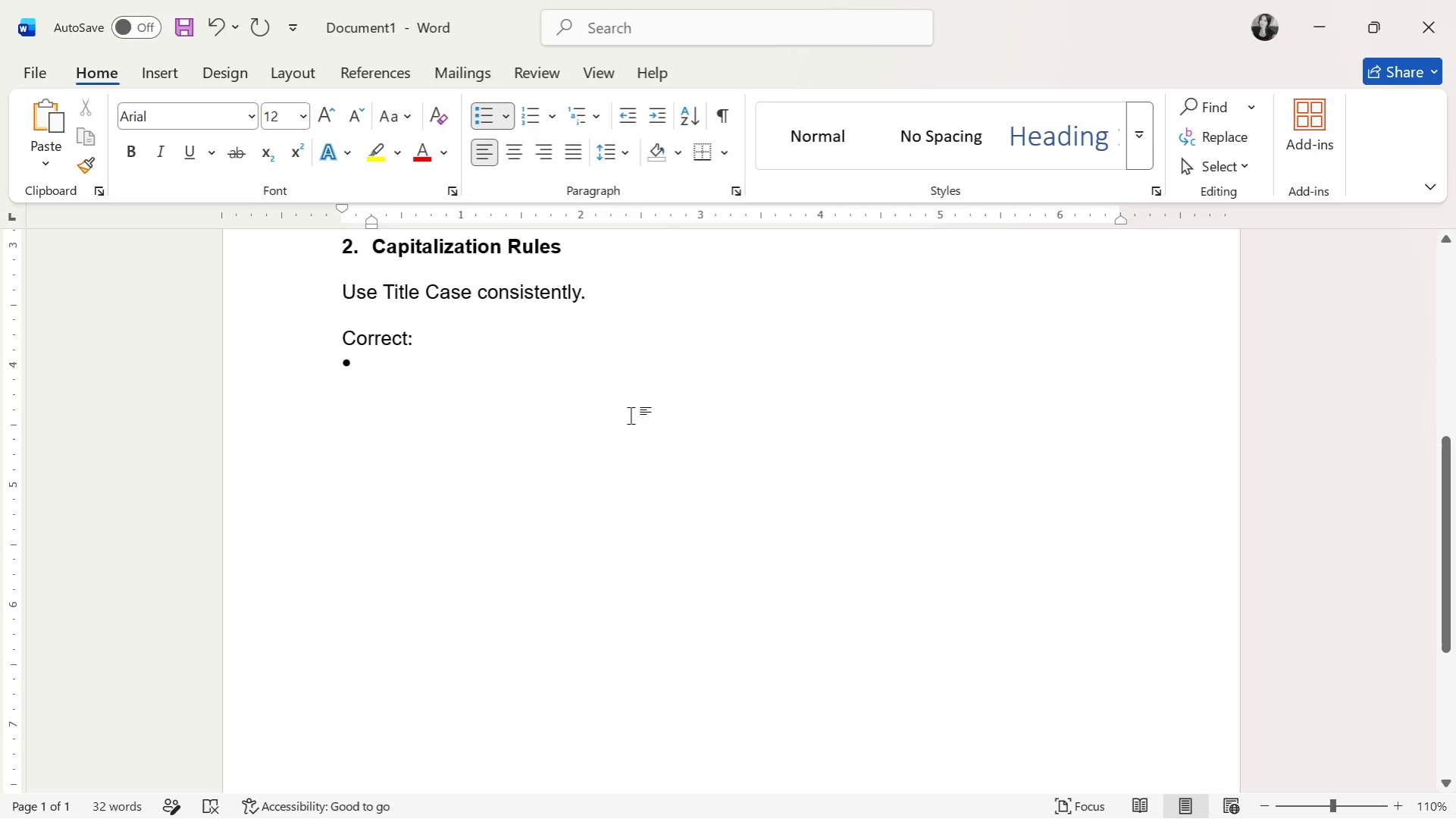 
type(Queen Anne's Lacce)
 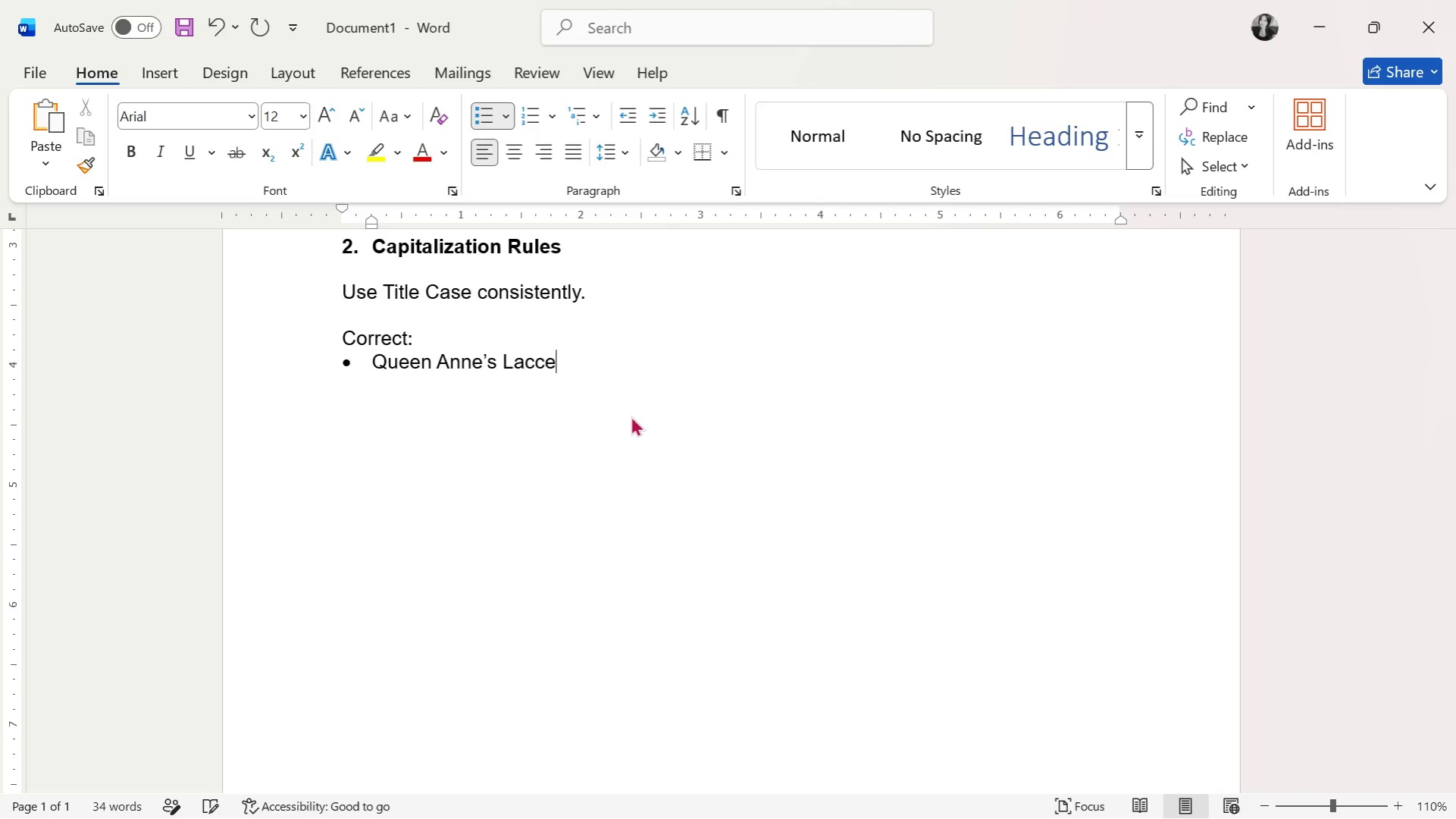 
key(Enter)
 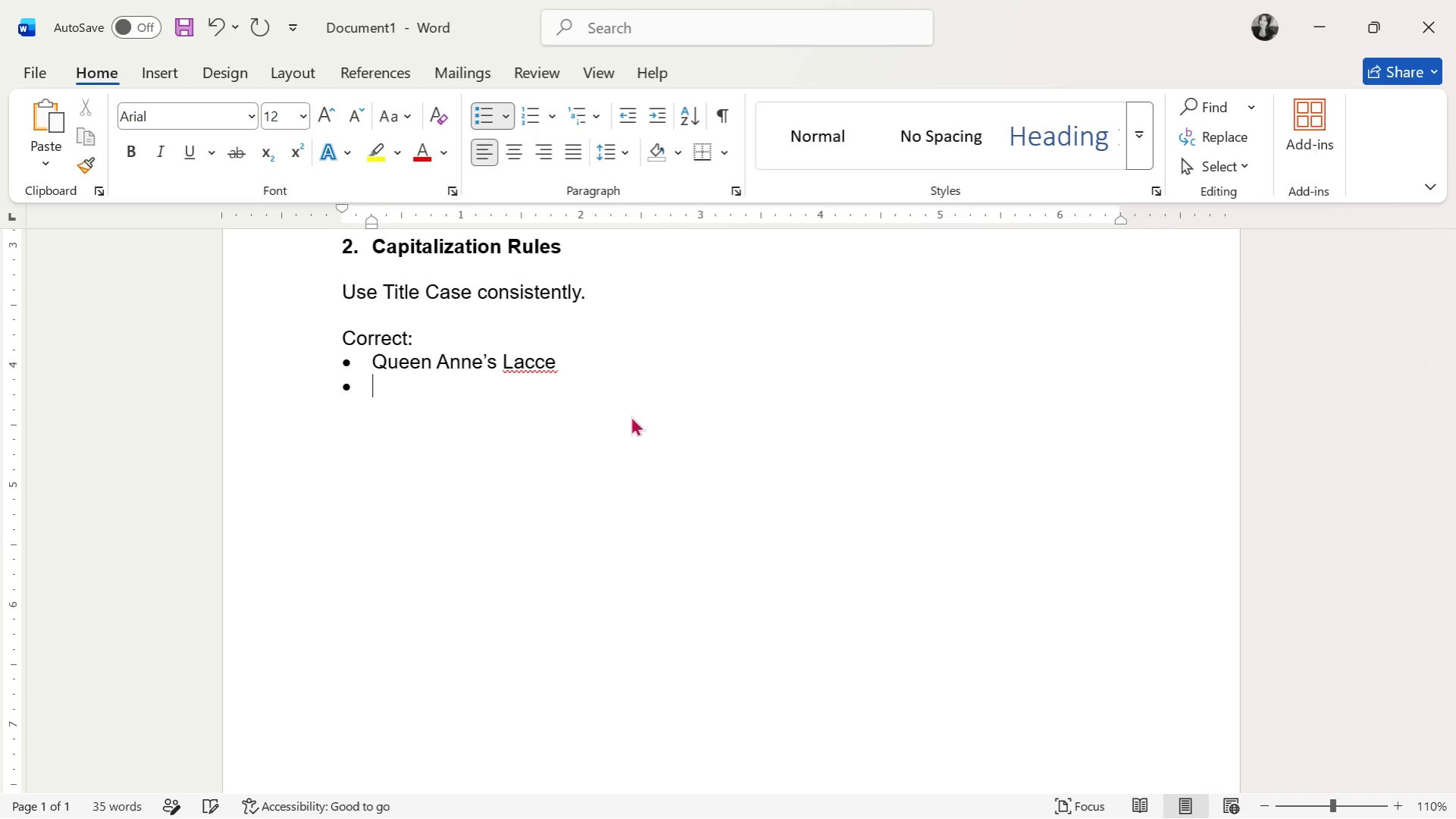 
key(Backspace)
 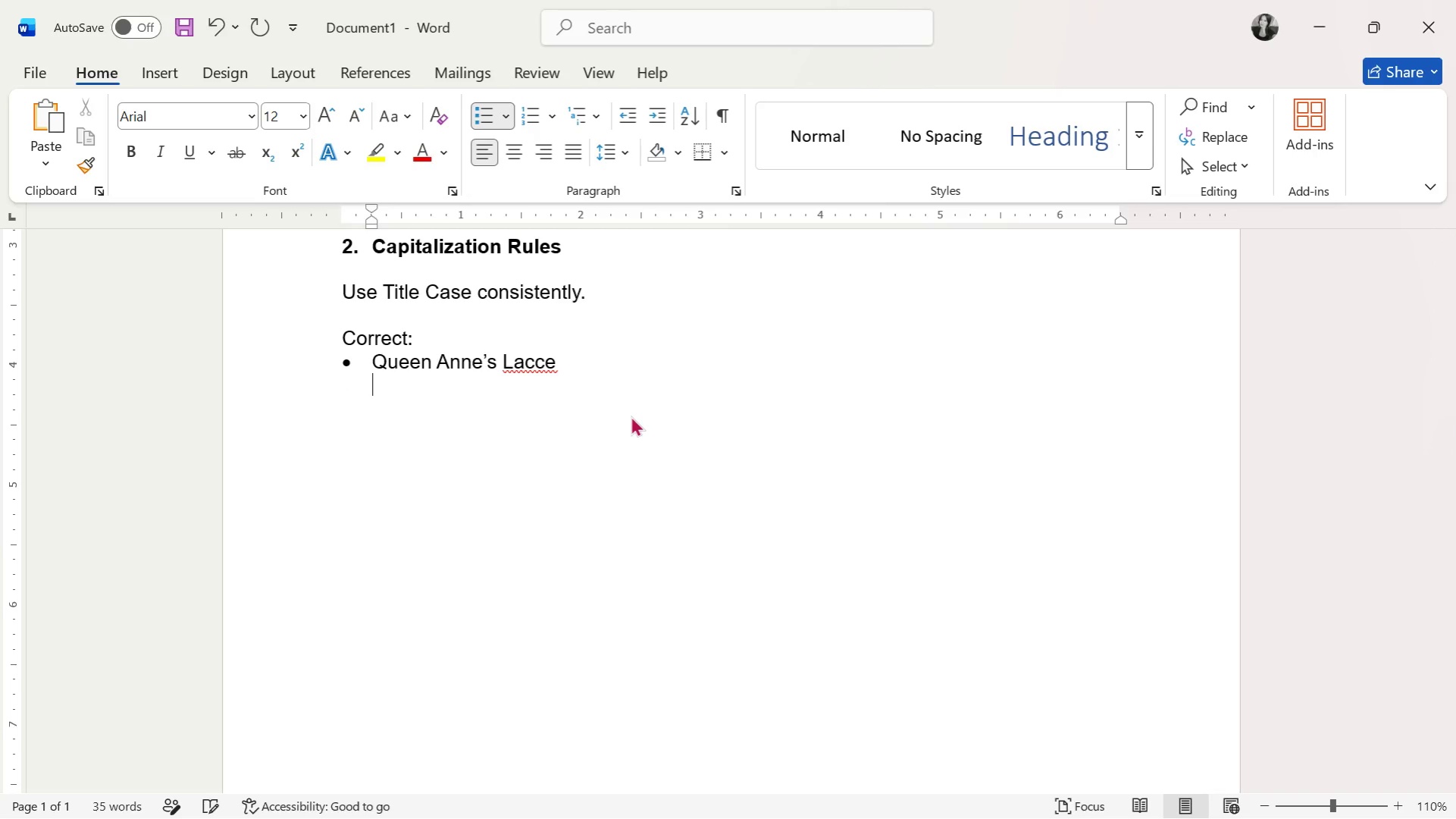 
key(Backspace)
 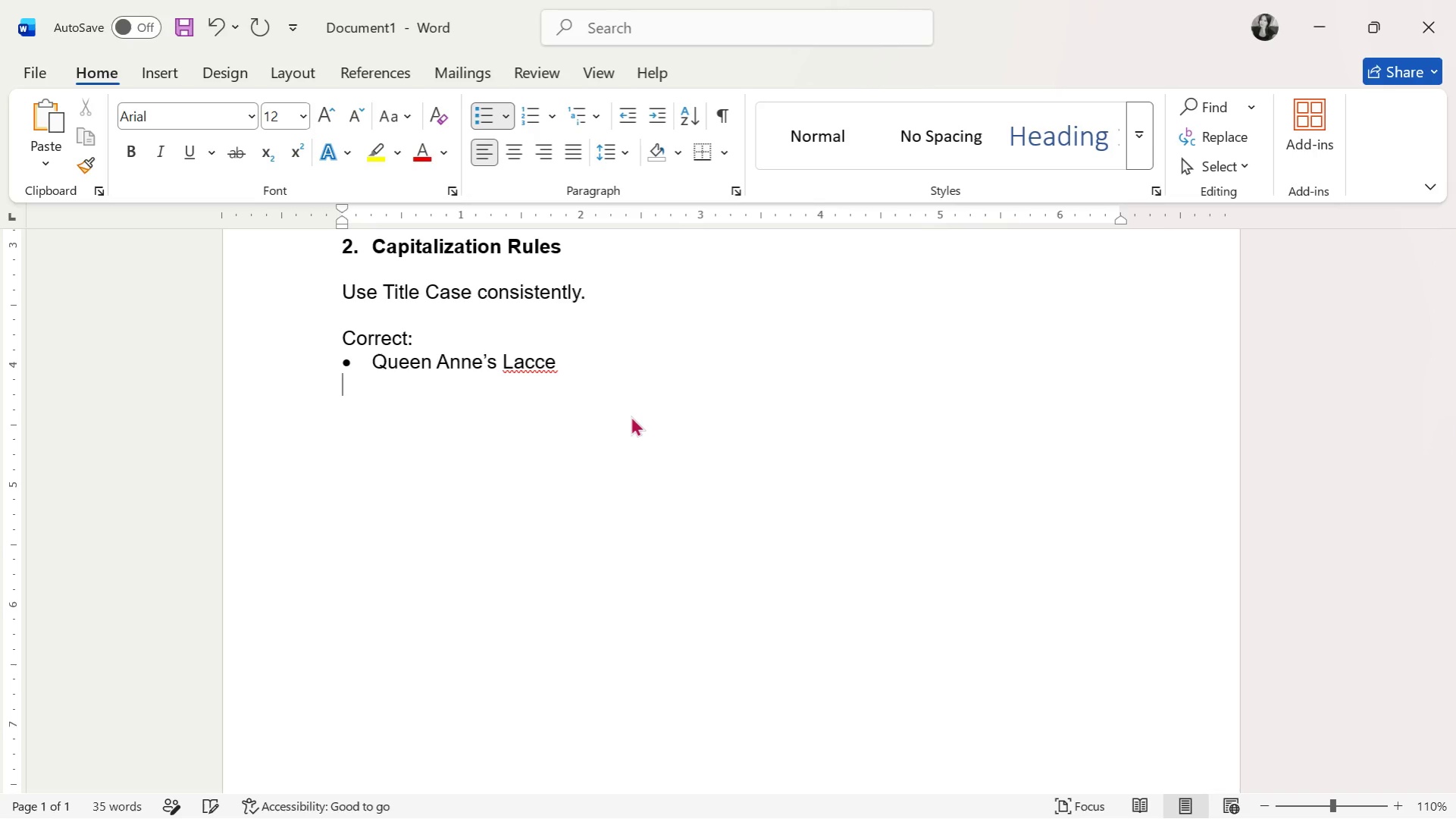 
key(Backspace)
 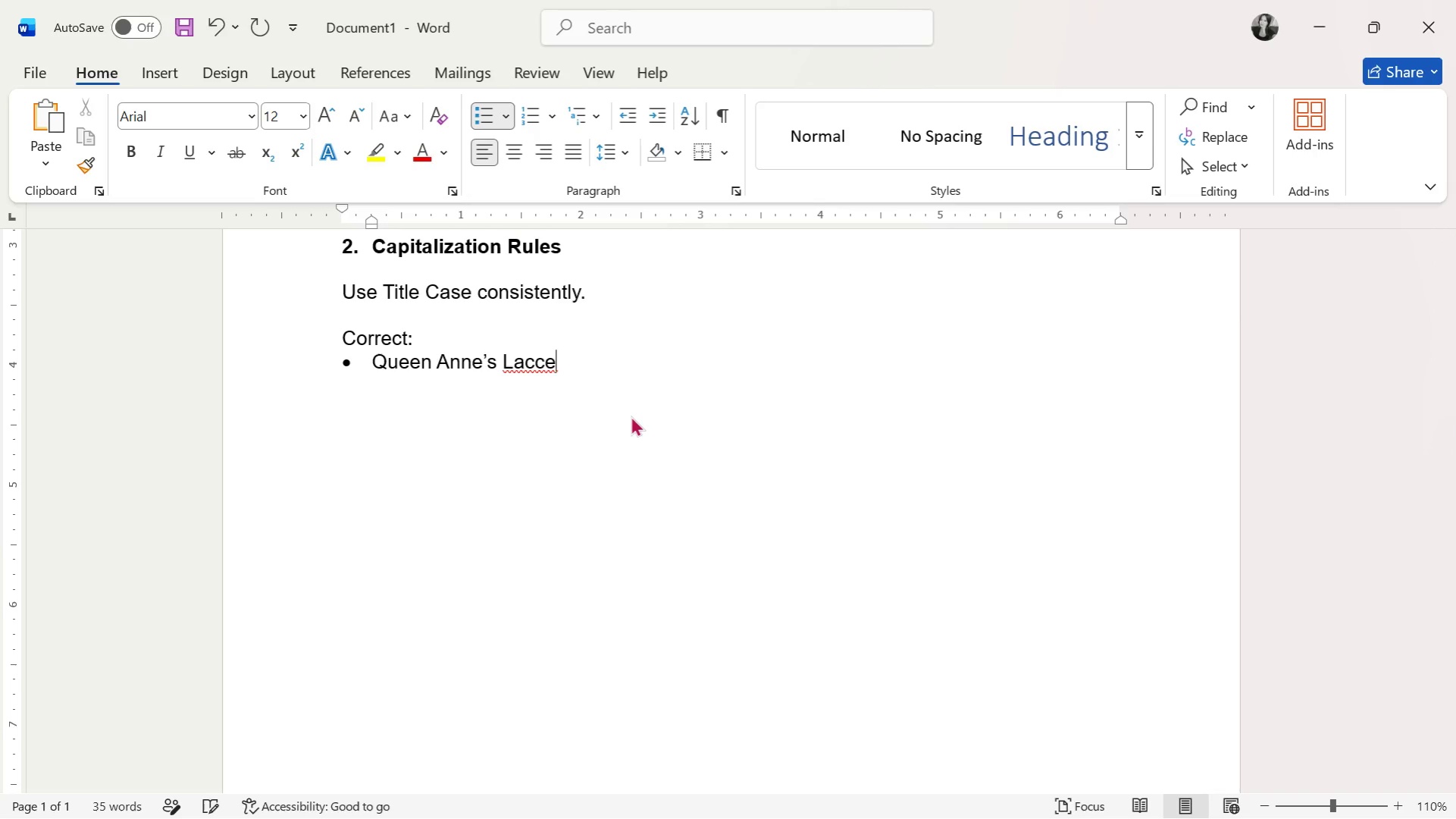 
key(Backspace)
 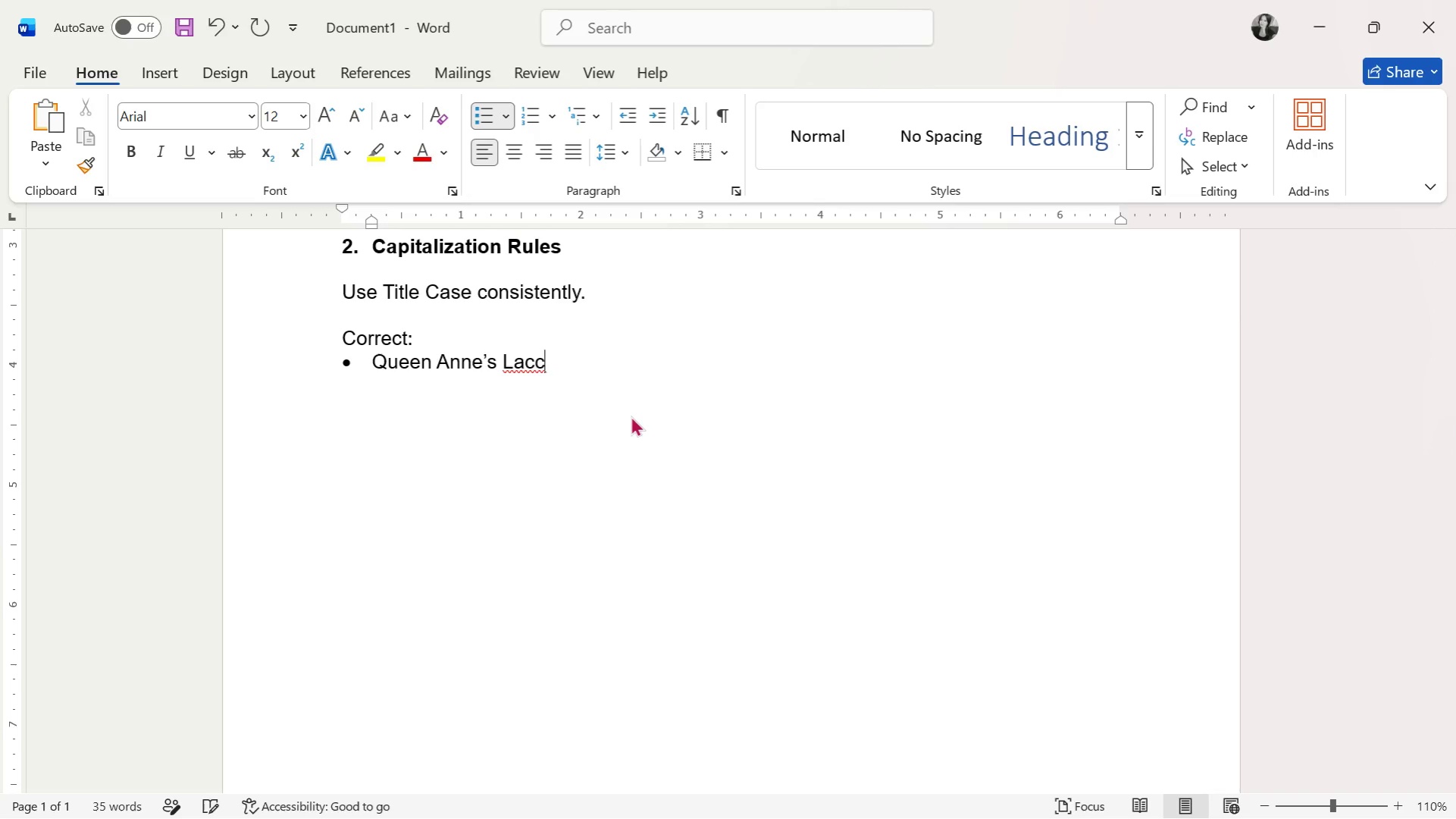 
key(Backspace)
 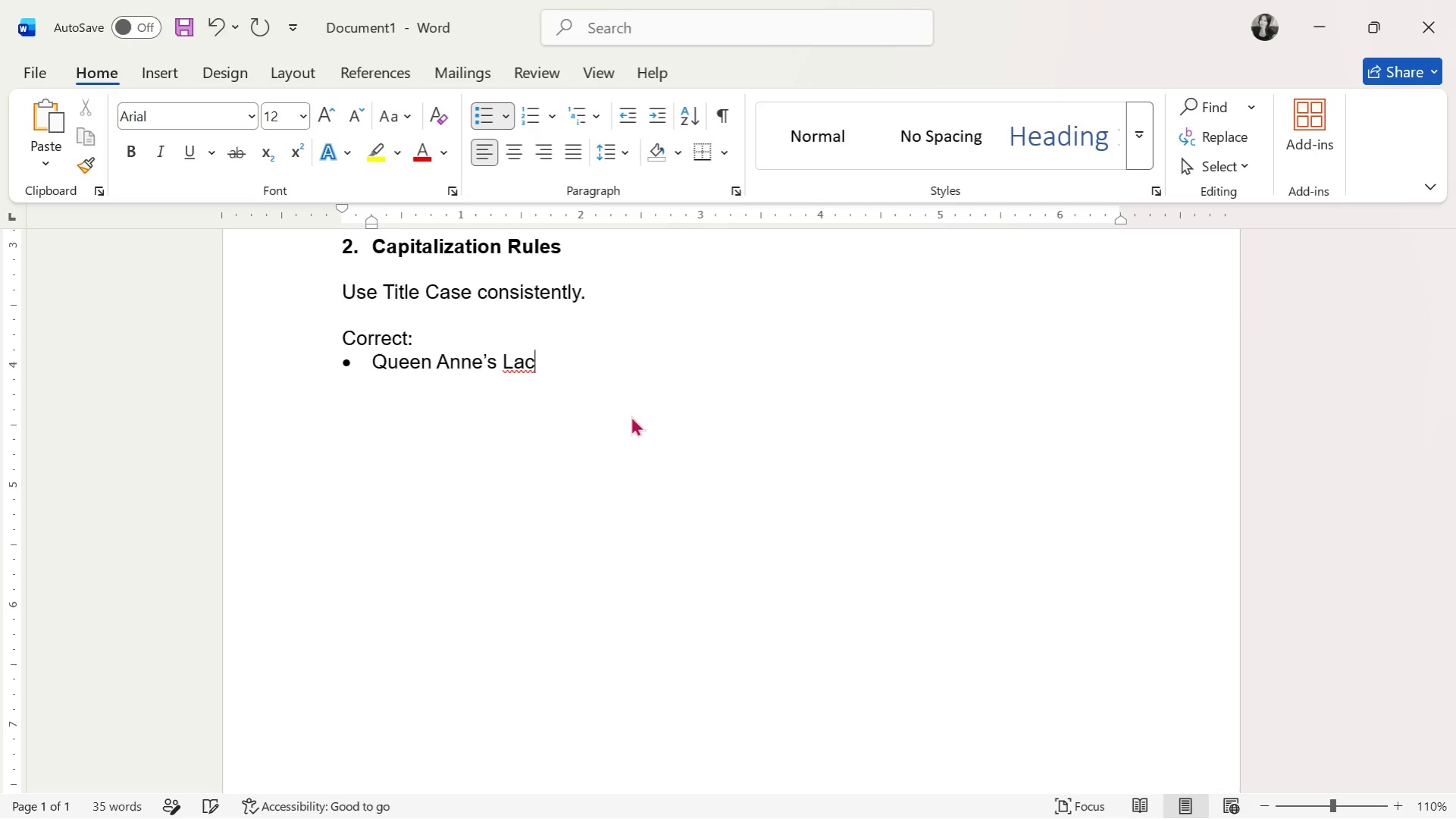 
key(E)
 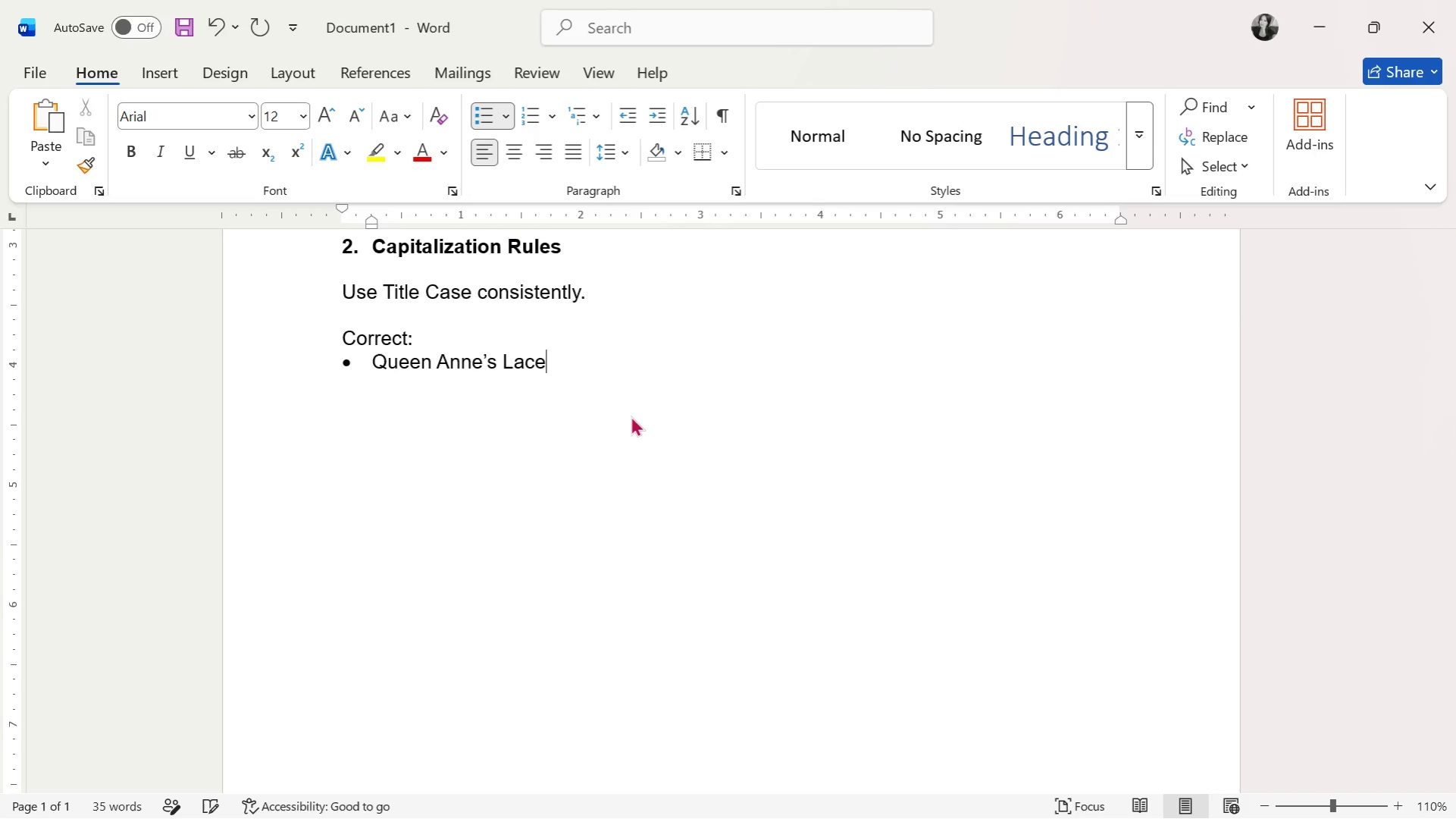 
key(Enter)
 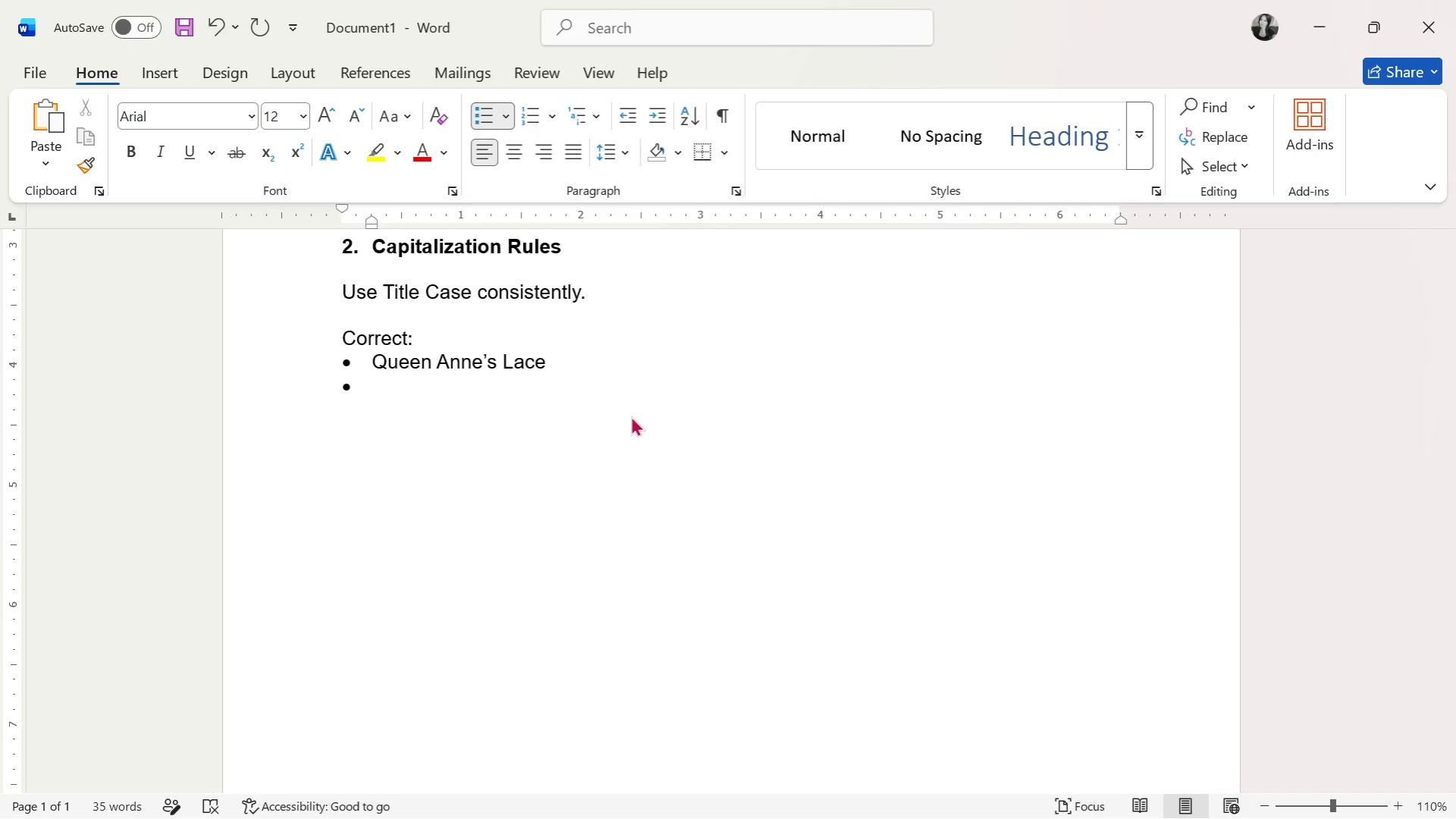 
type(Forget-Me-not)
key(Backspace)
key(Backspace)
key(Backspace)
type(Not)
 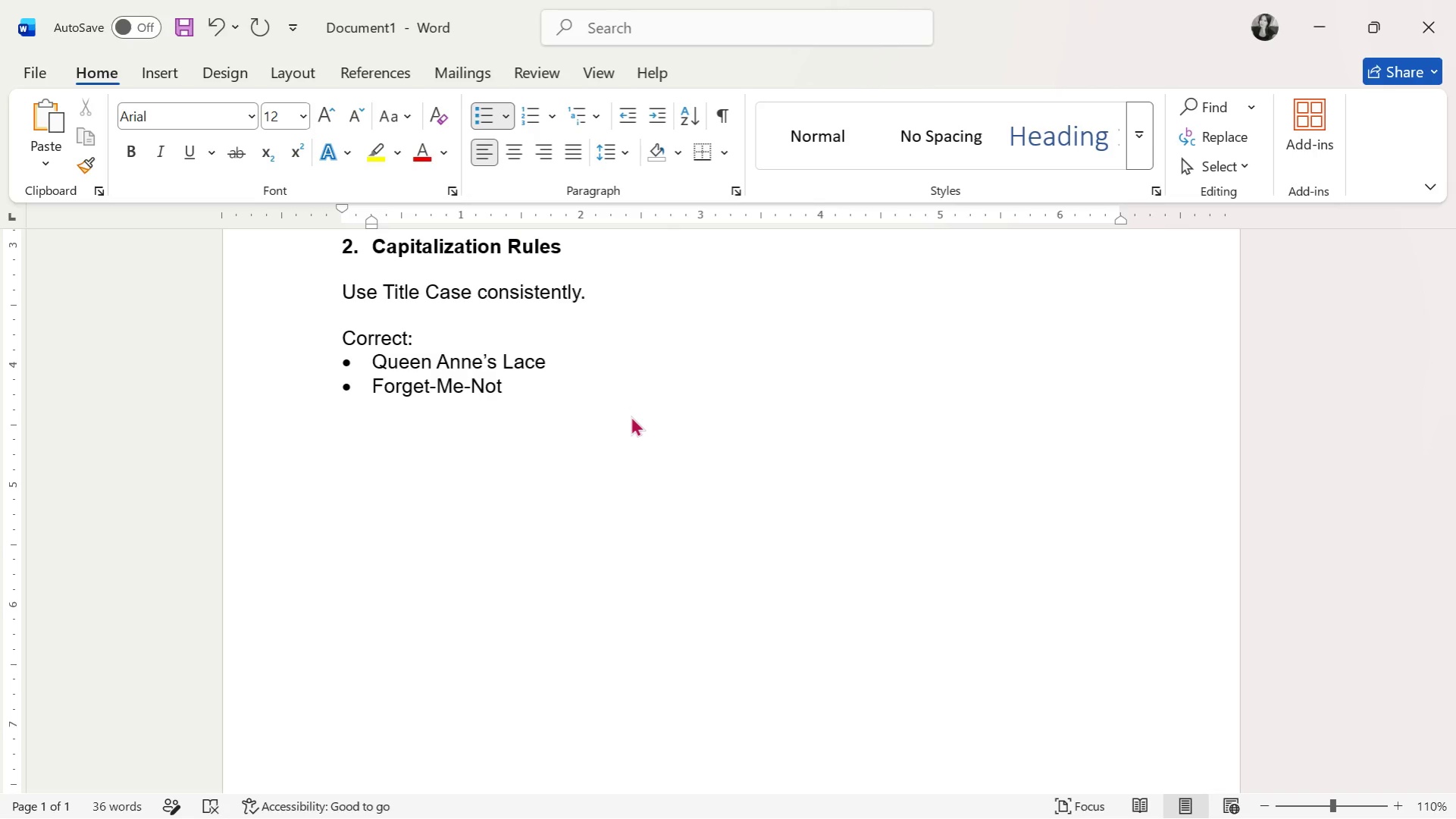 
key(Enter)
 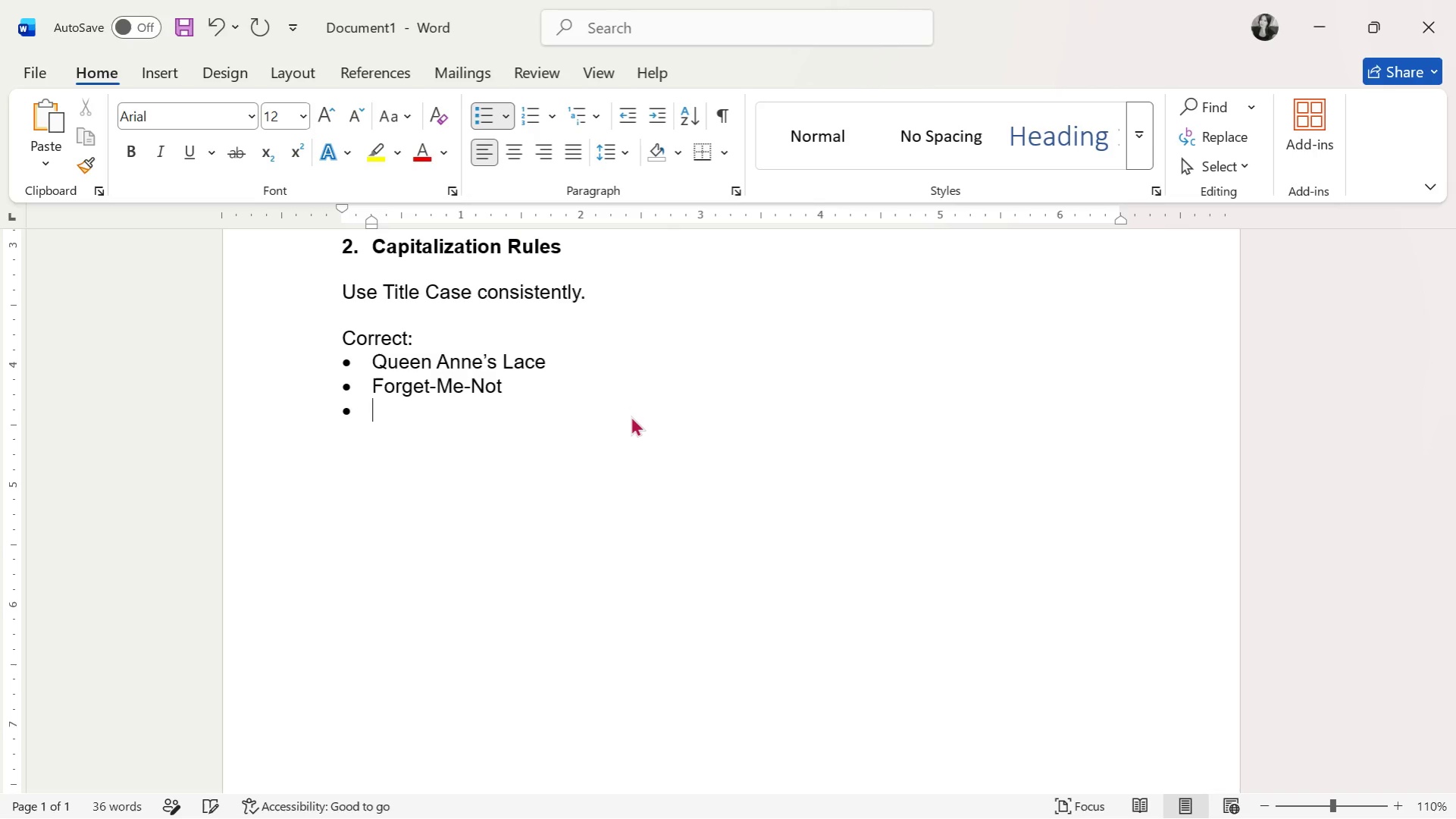 
type(Pressed Flower Wall Art)
 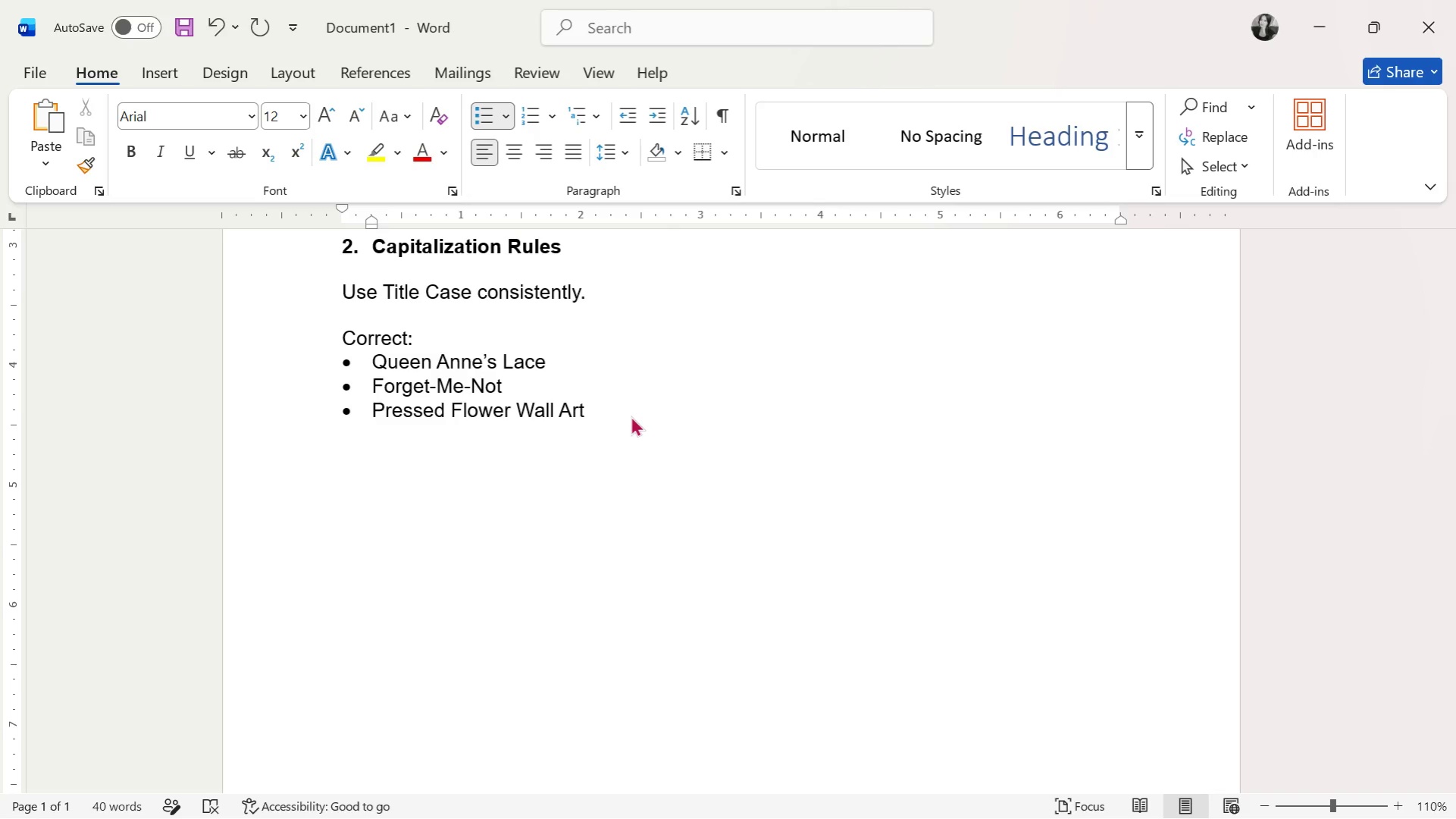 
key(Enter)
 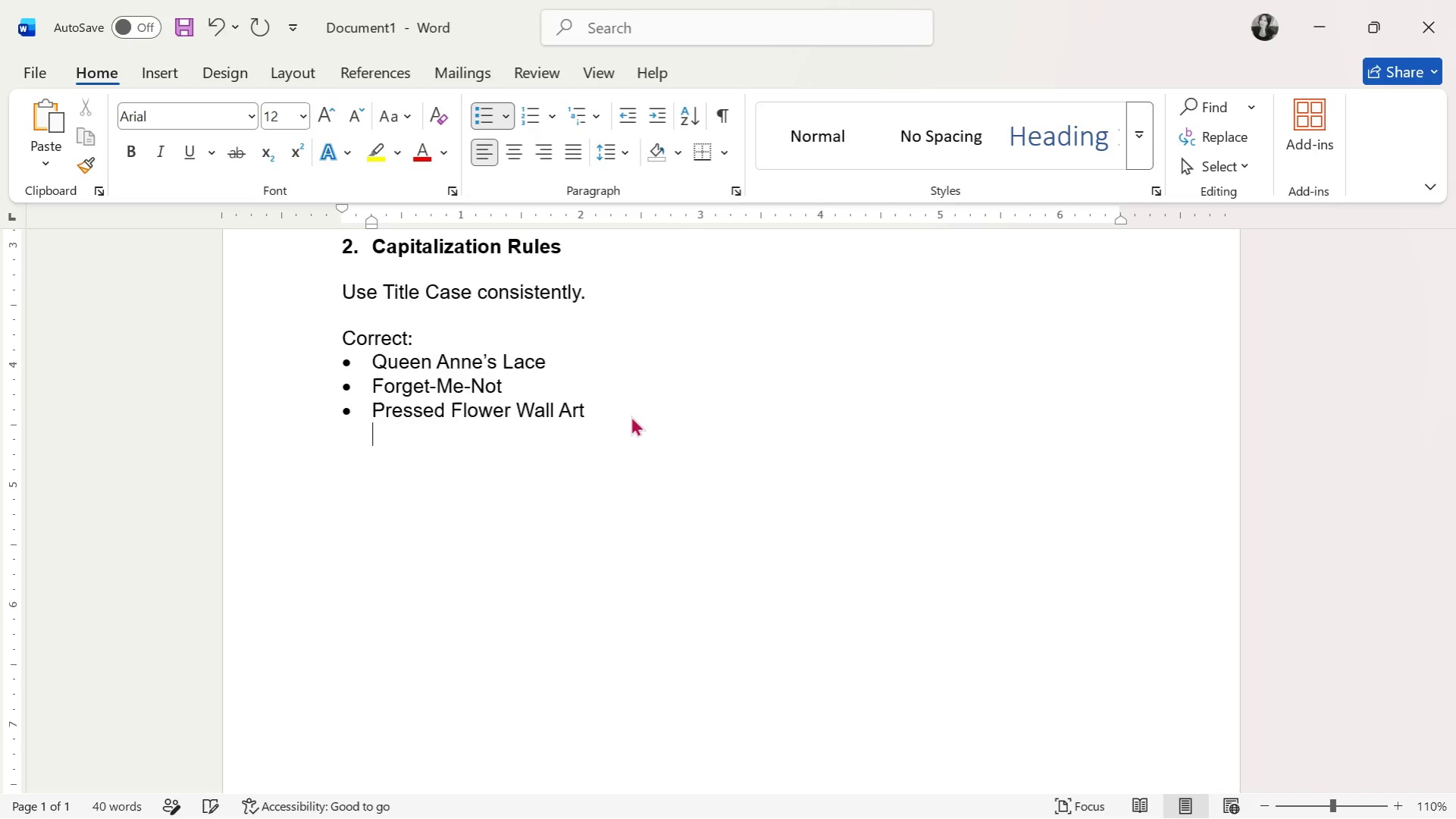 
key(Enter)
 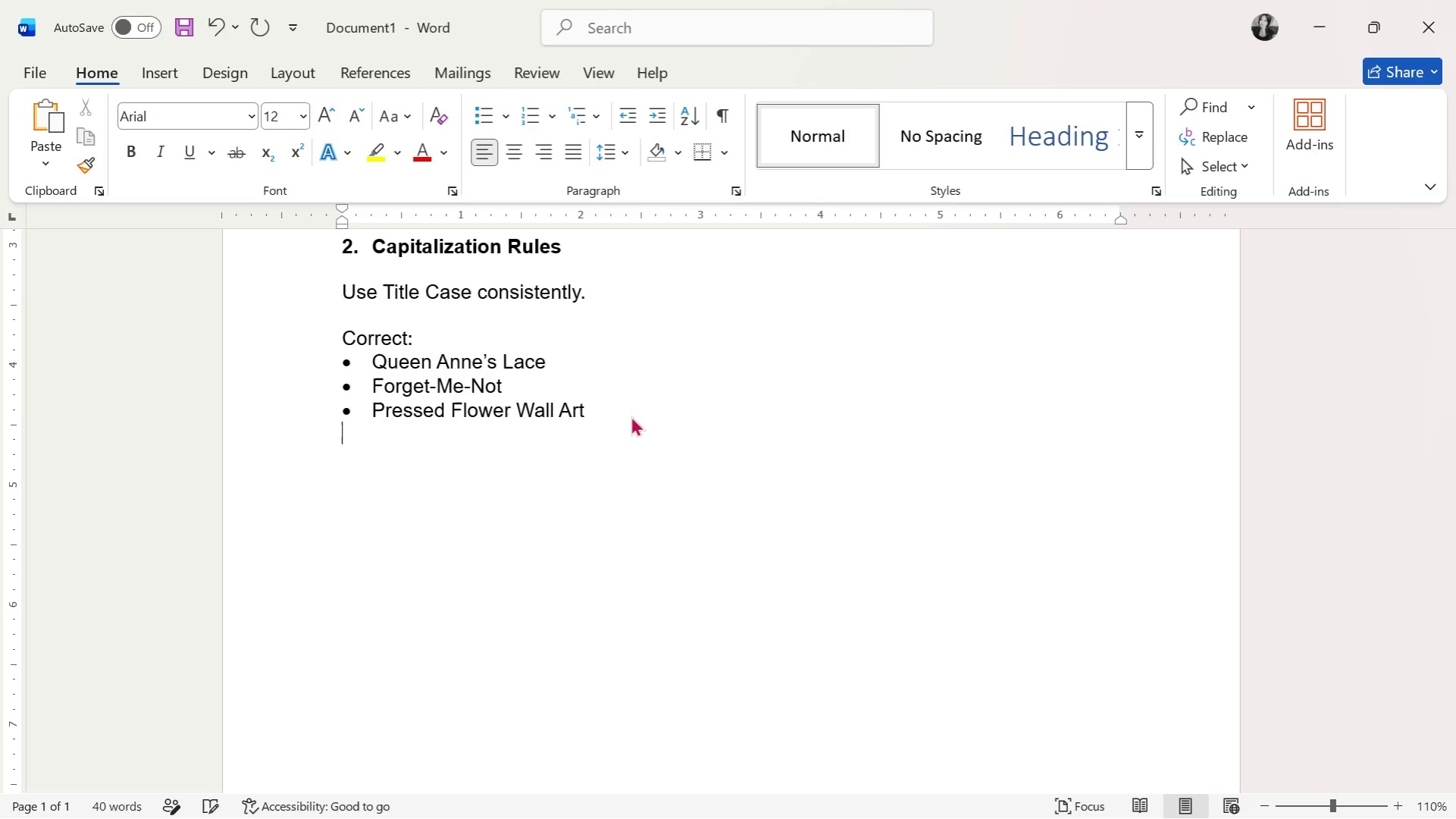 
key(Enter)
 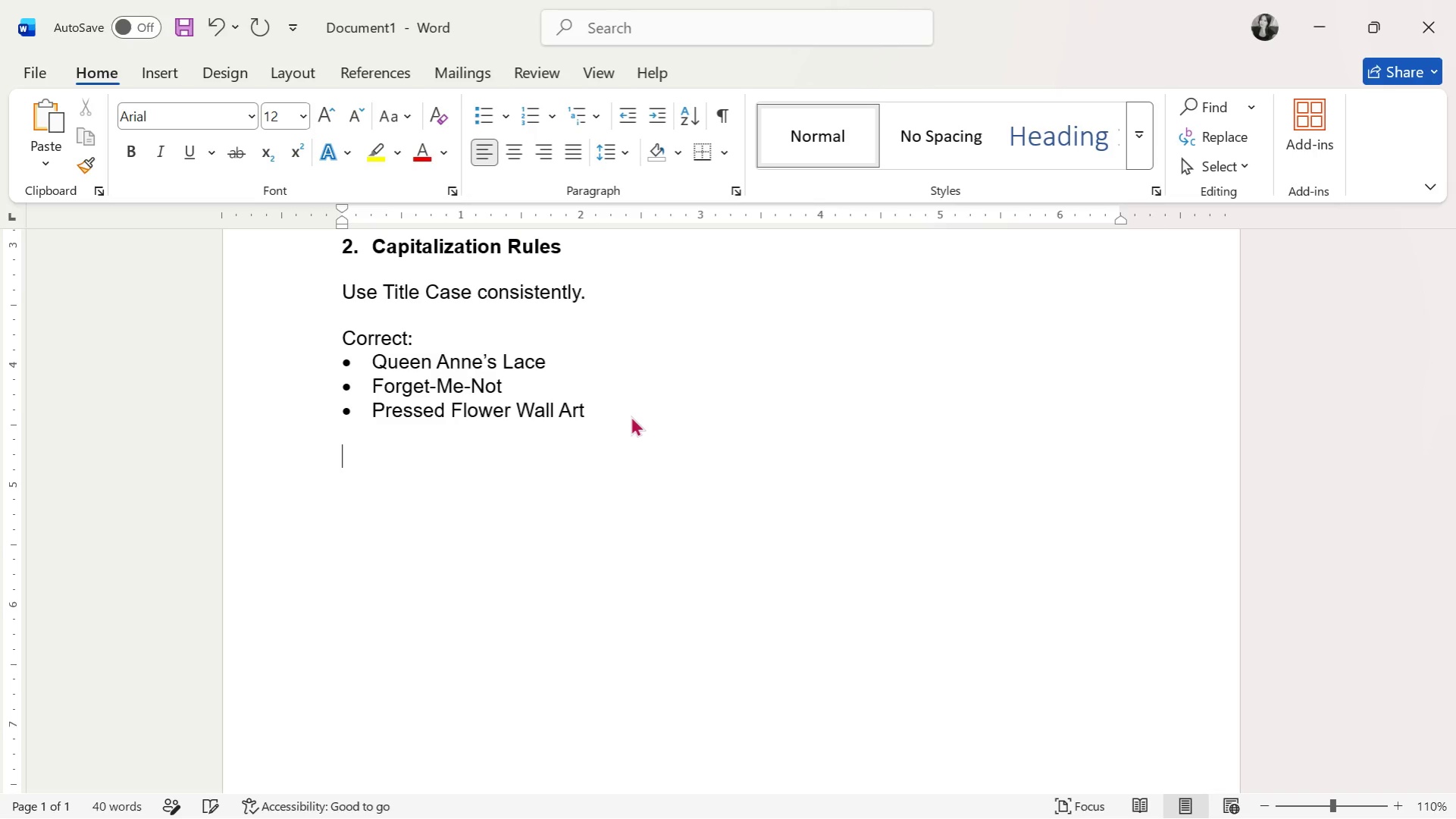 
type(Incorrect:)
 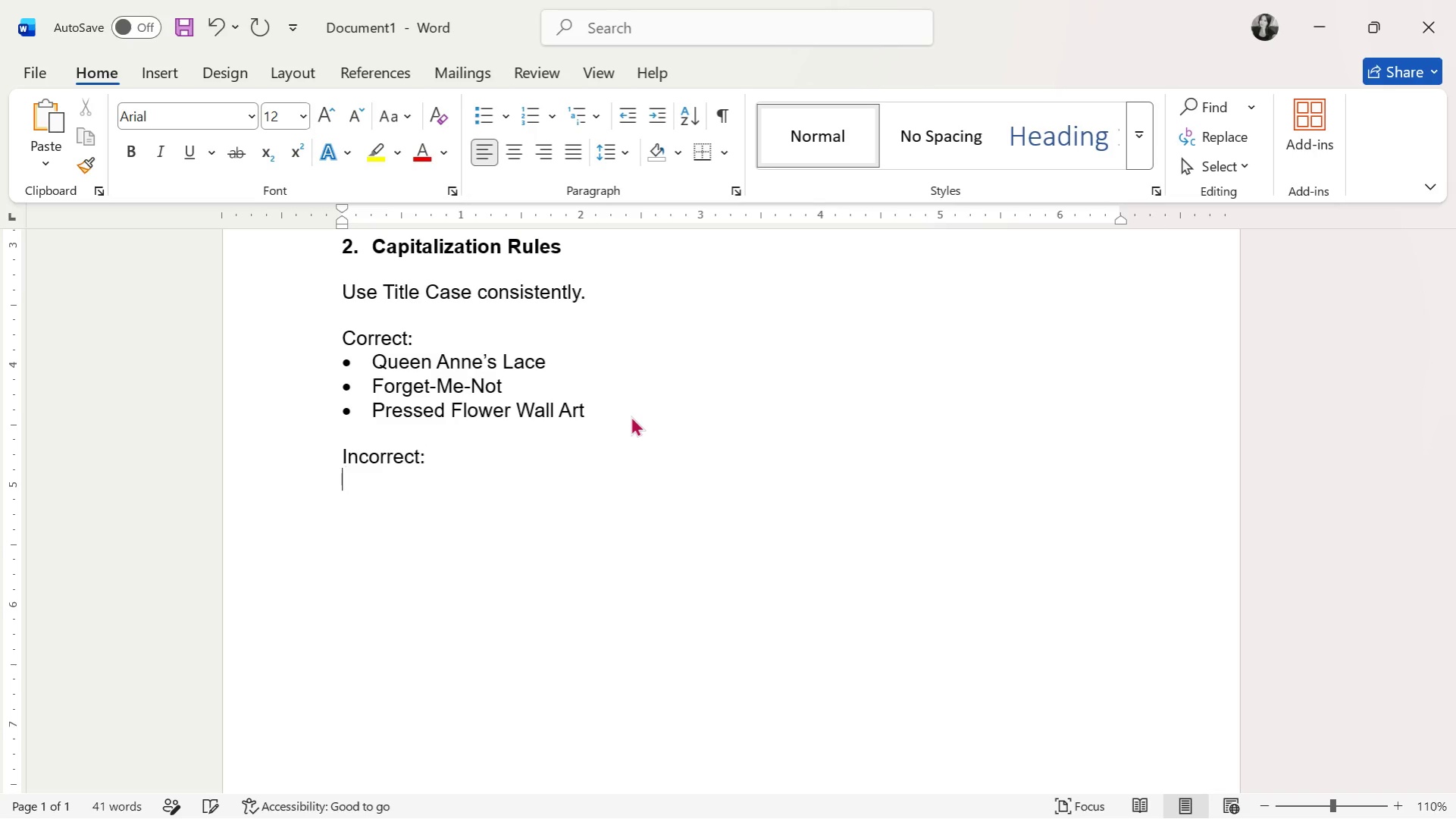 
 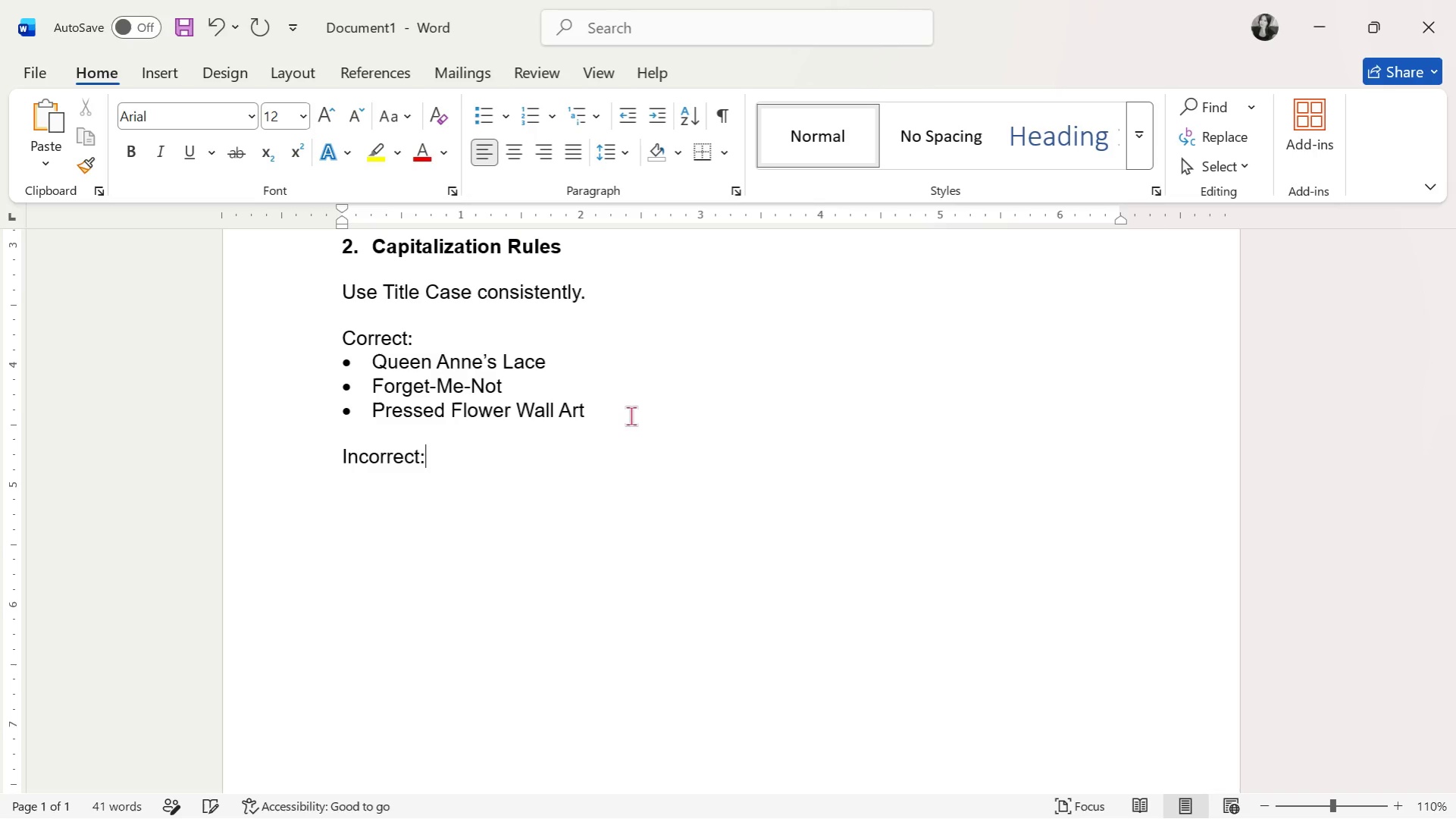 
key(Enter)
 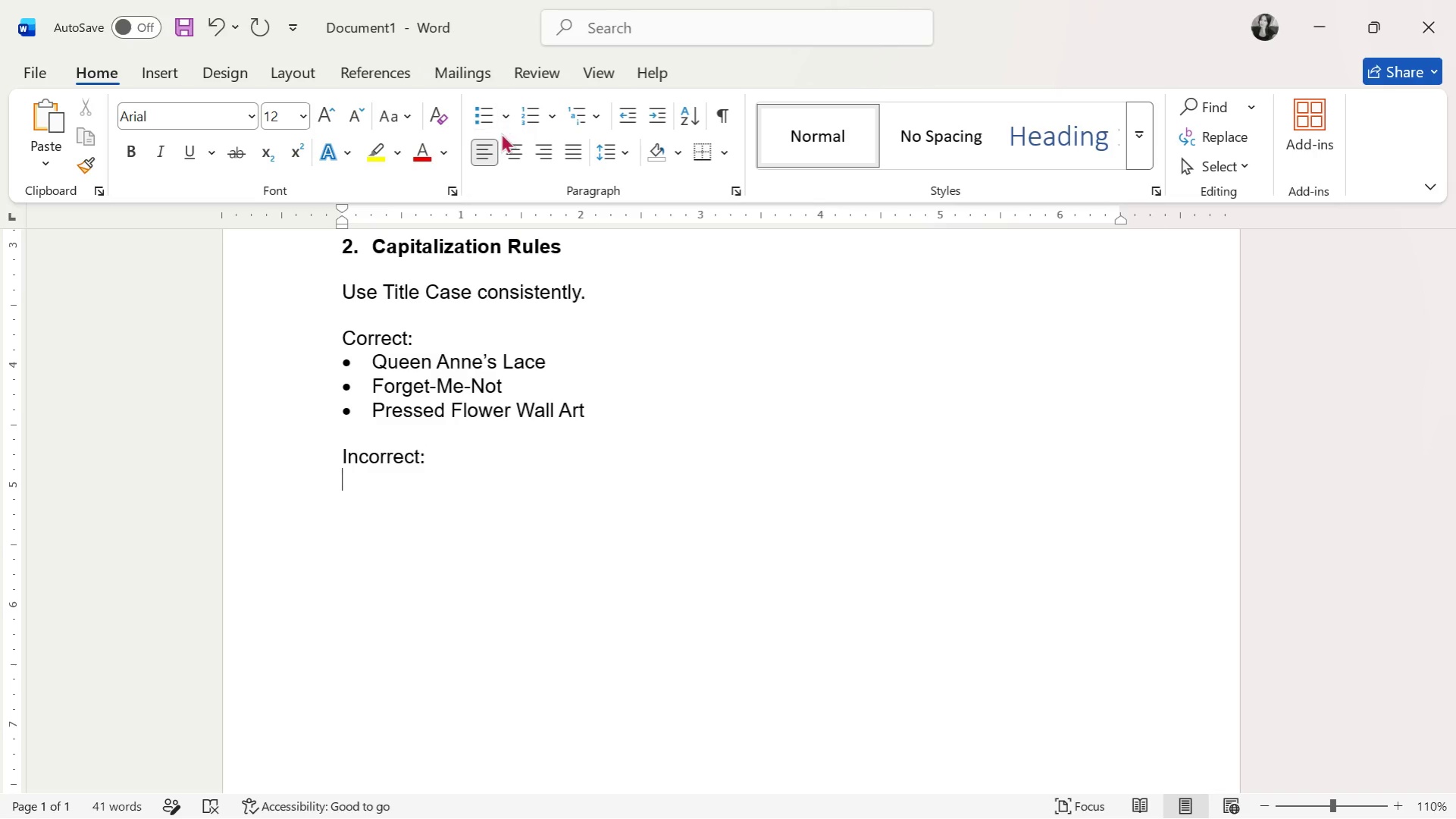 
left_click([484, 109])
 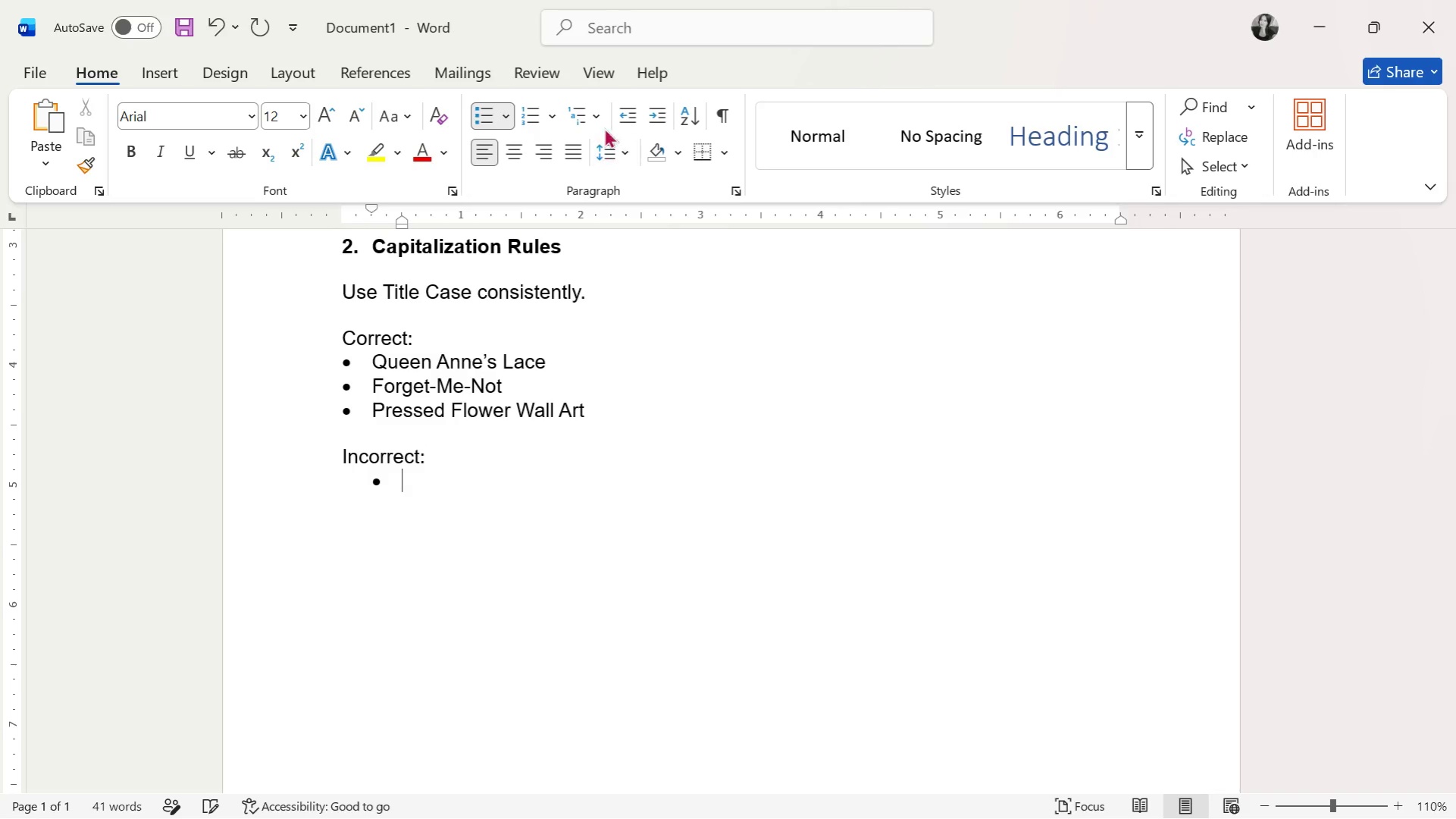 
left_click([622, 118])
 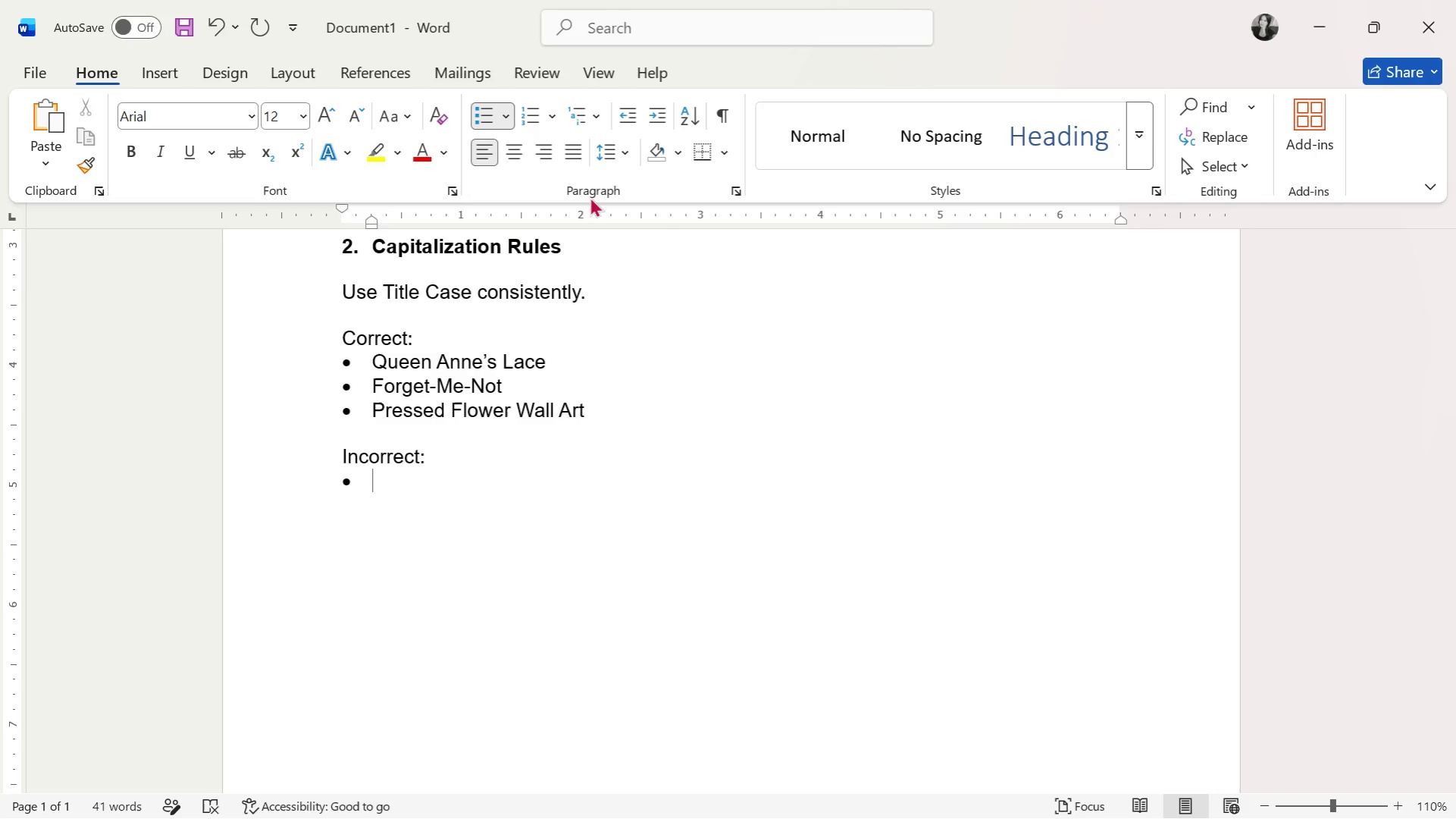 
type(queen n)
key(Backspace)
type(anne's lace)
 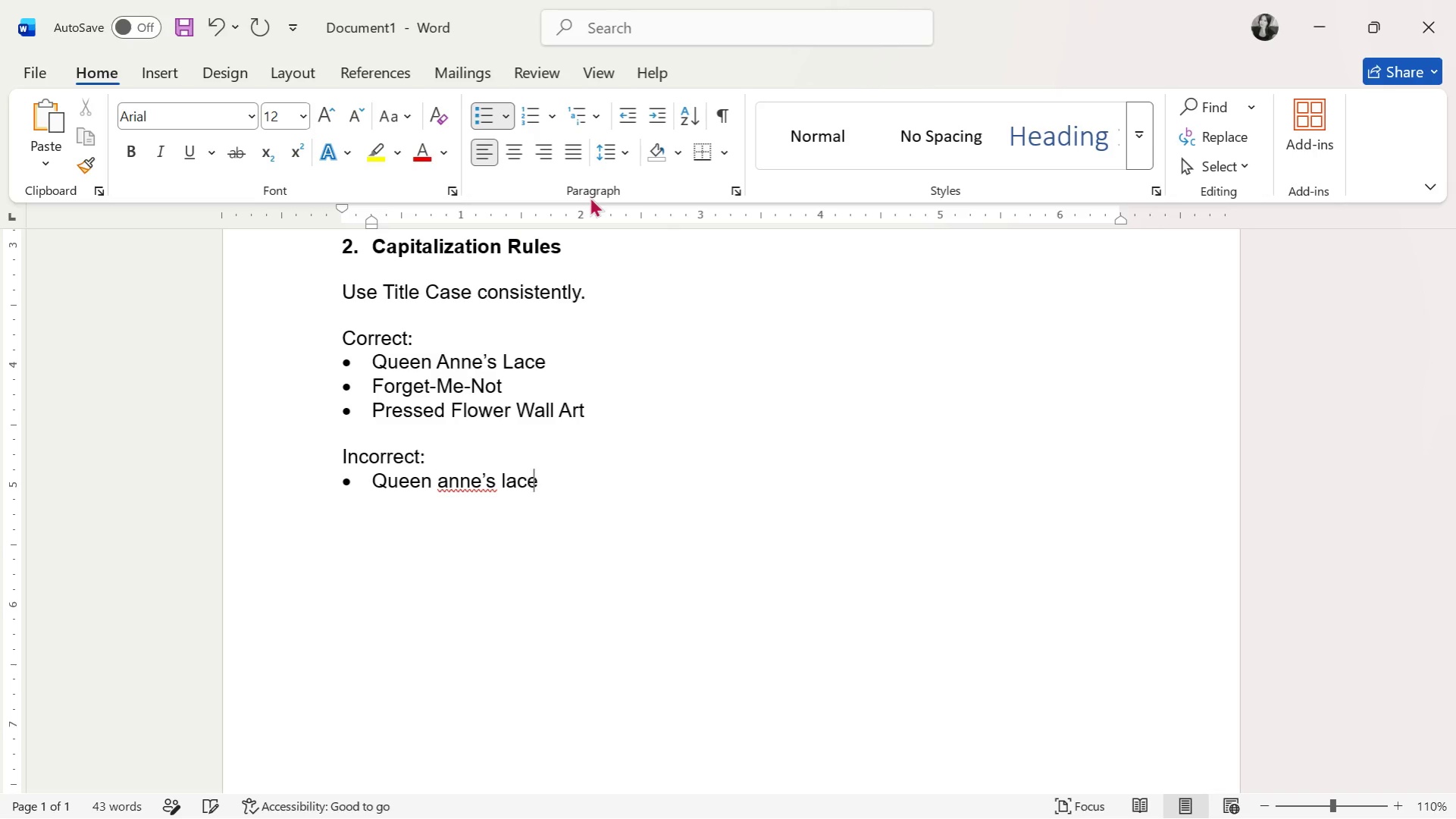 
key(Enter)
 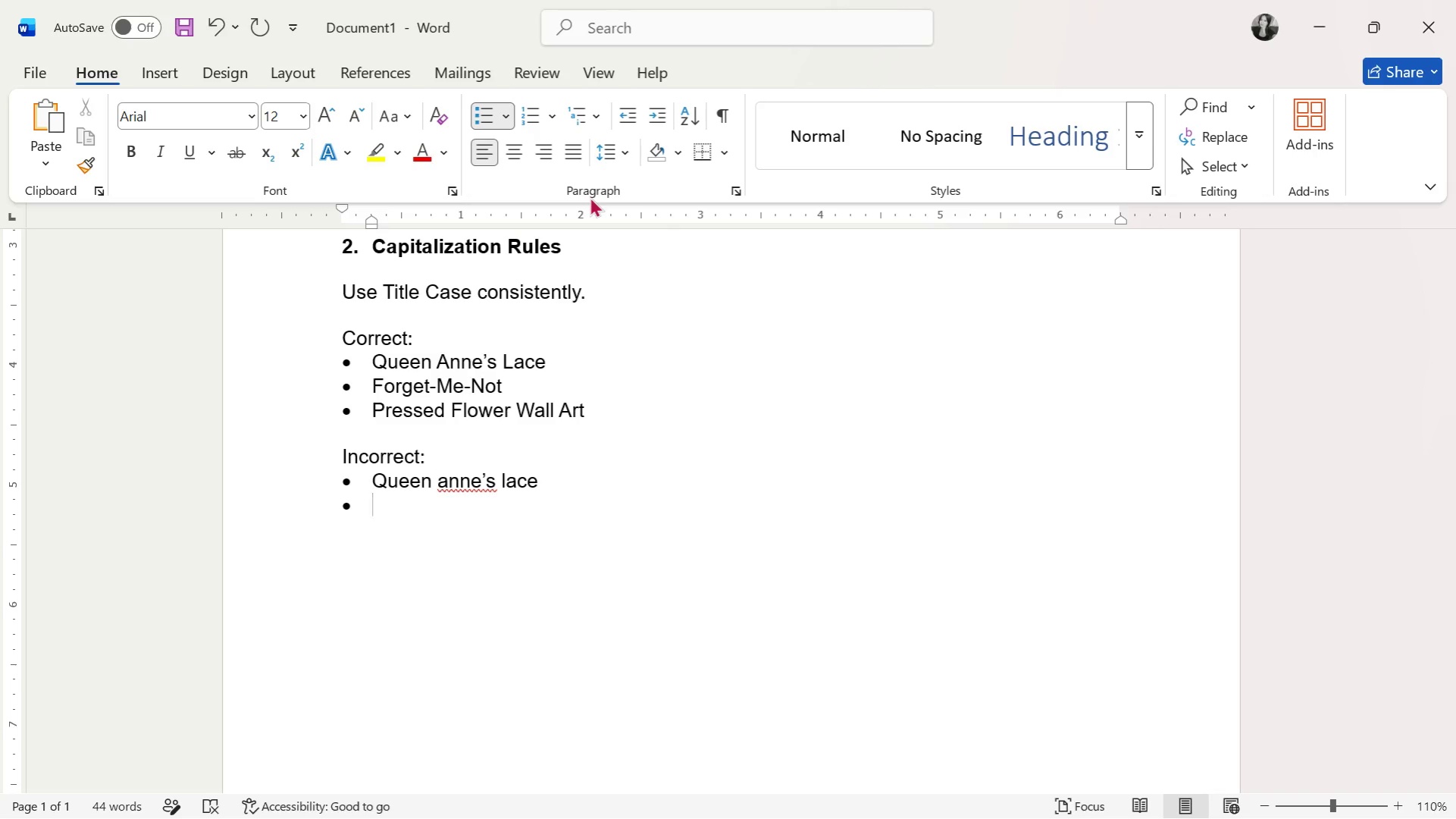 
type(forget me not)
 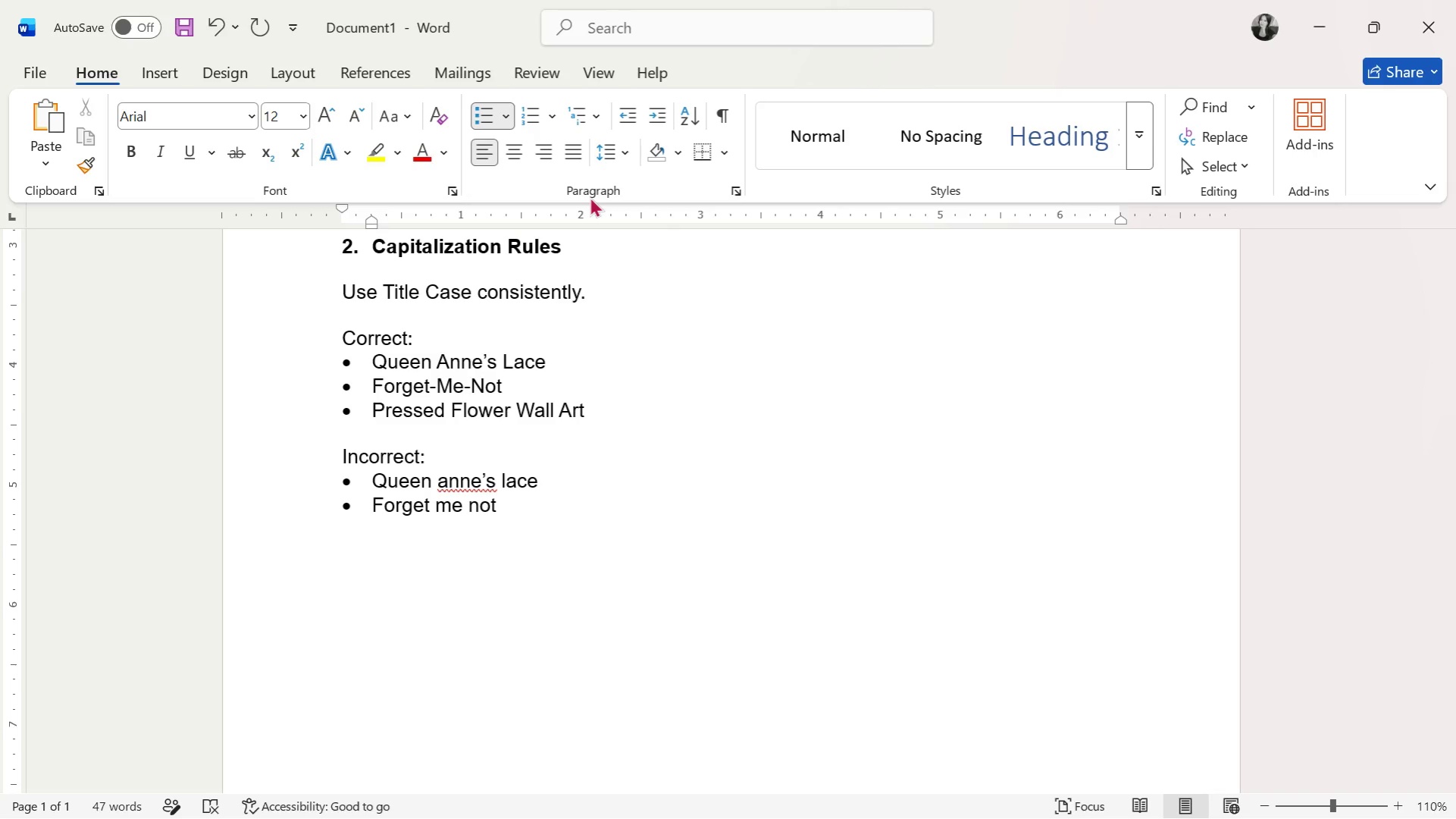 
key(Enter)
 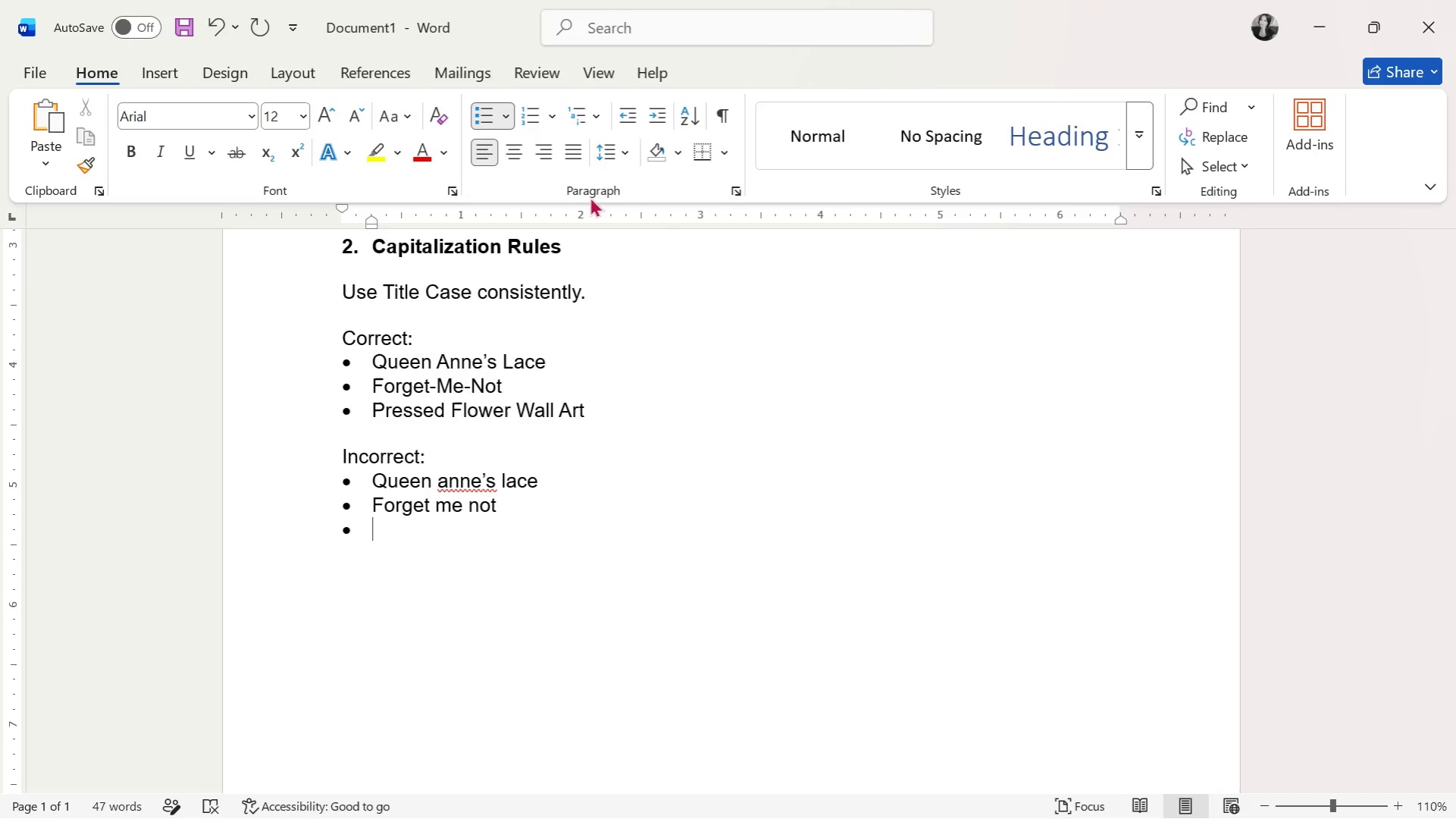 
type(Pressed flower wall art)
 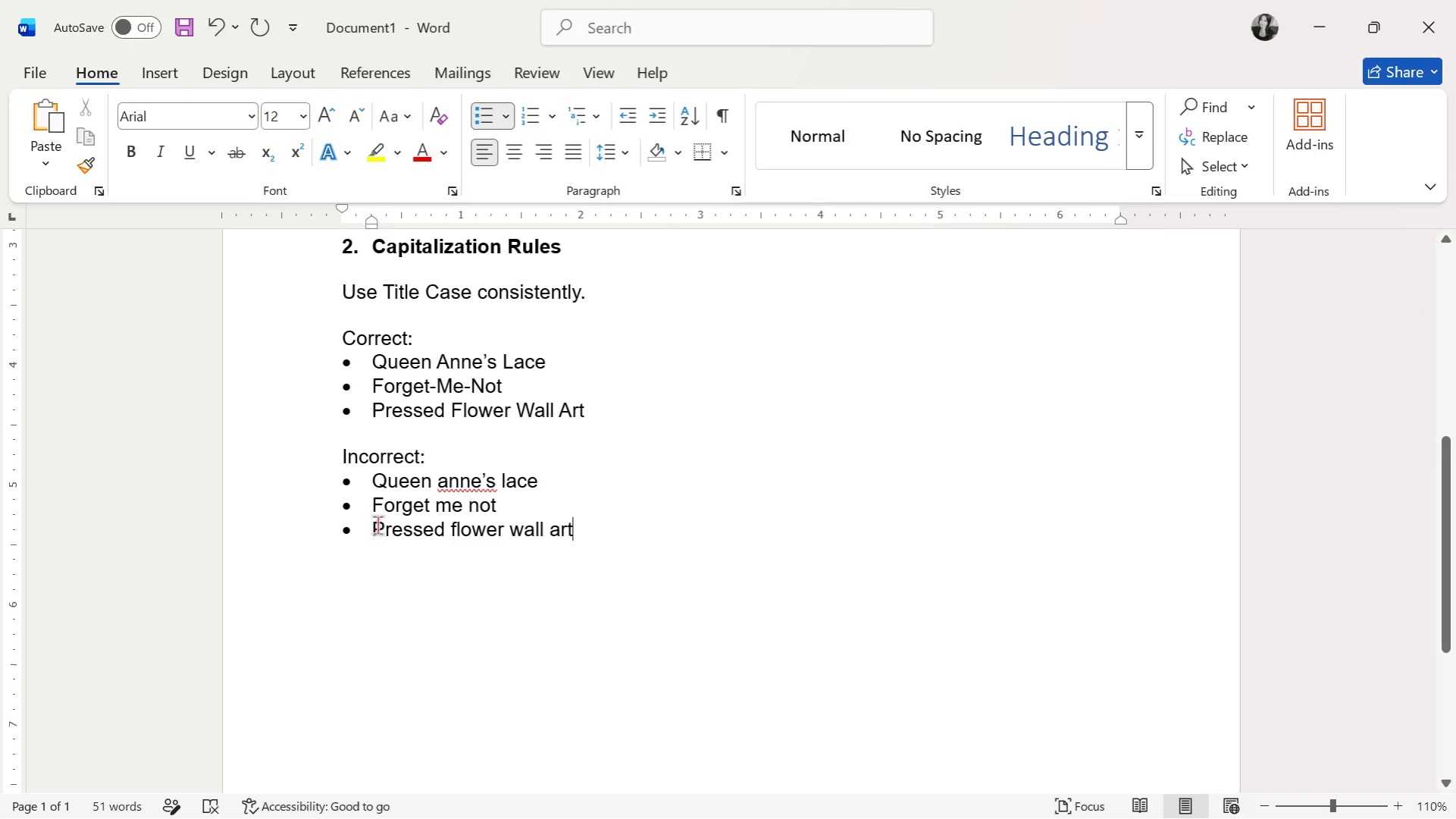 
left_click([387, 482])
 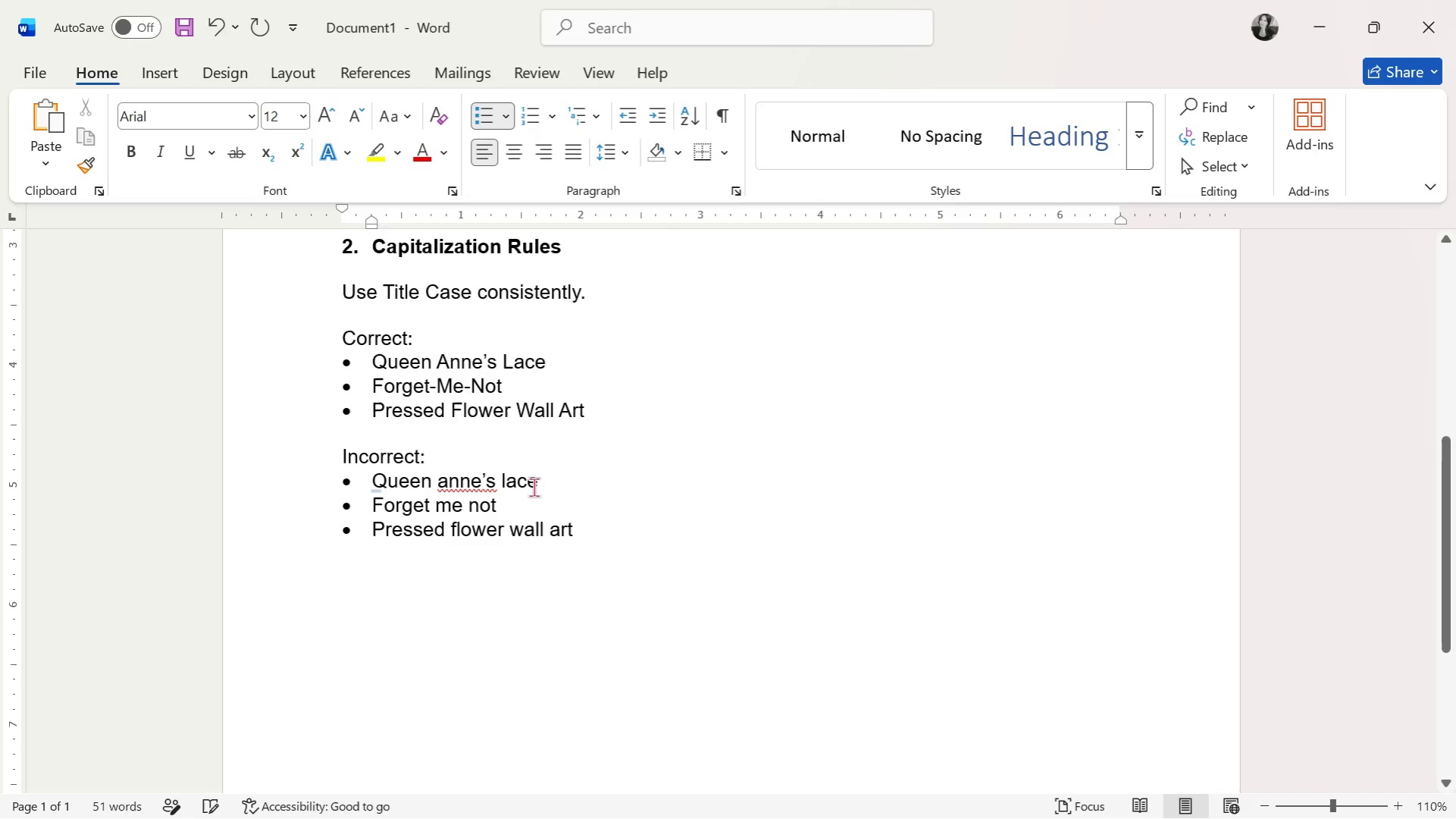 
key(Backspace)
 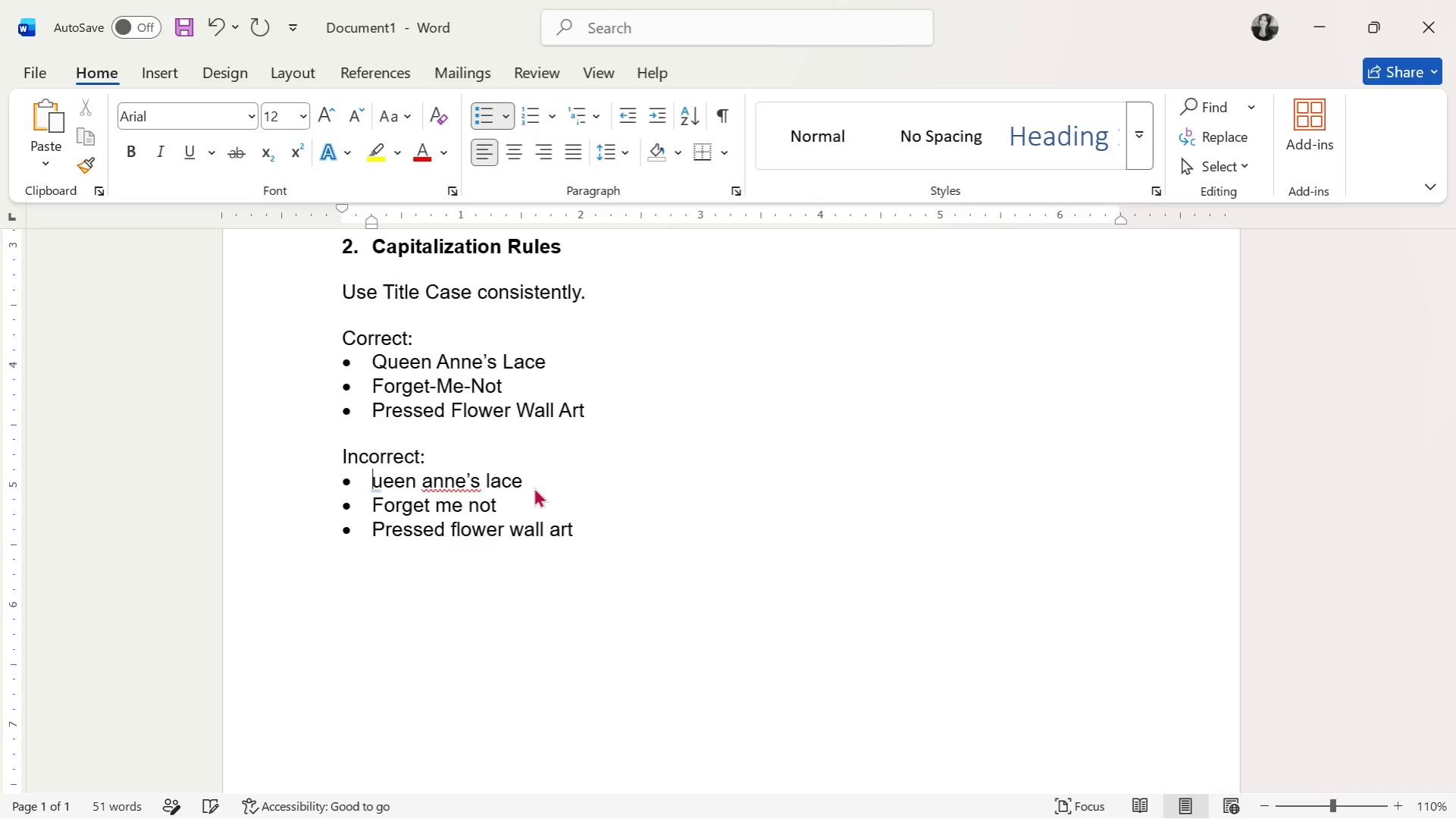 
key(CapsLock)
 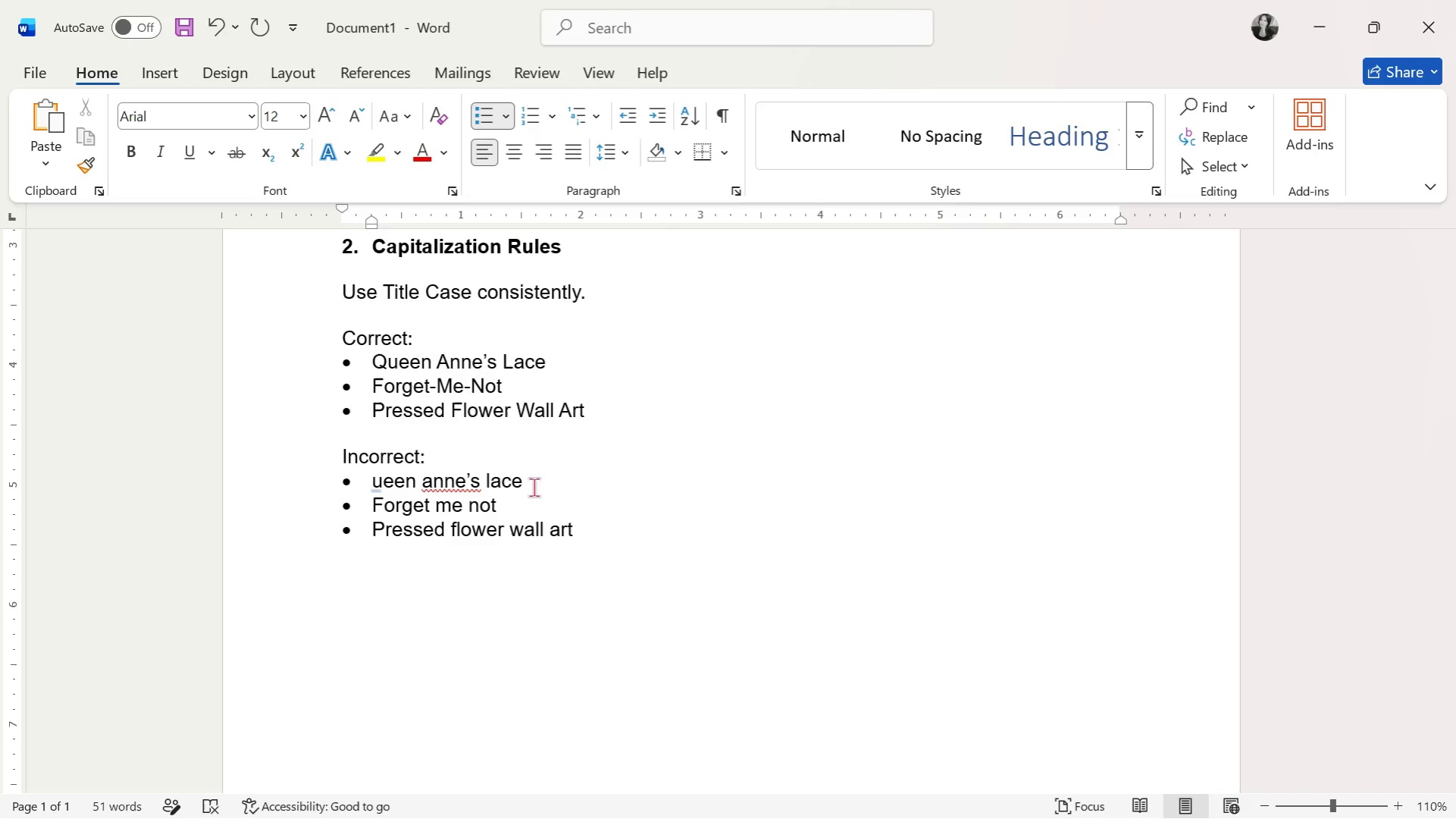 
key(Q)
 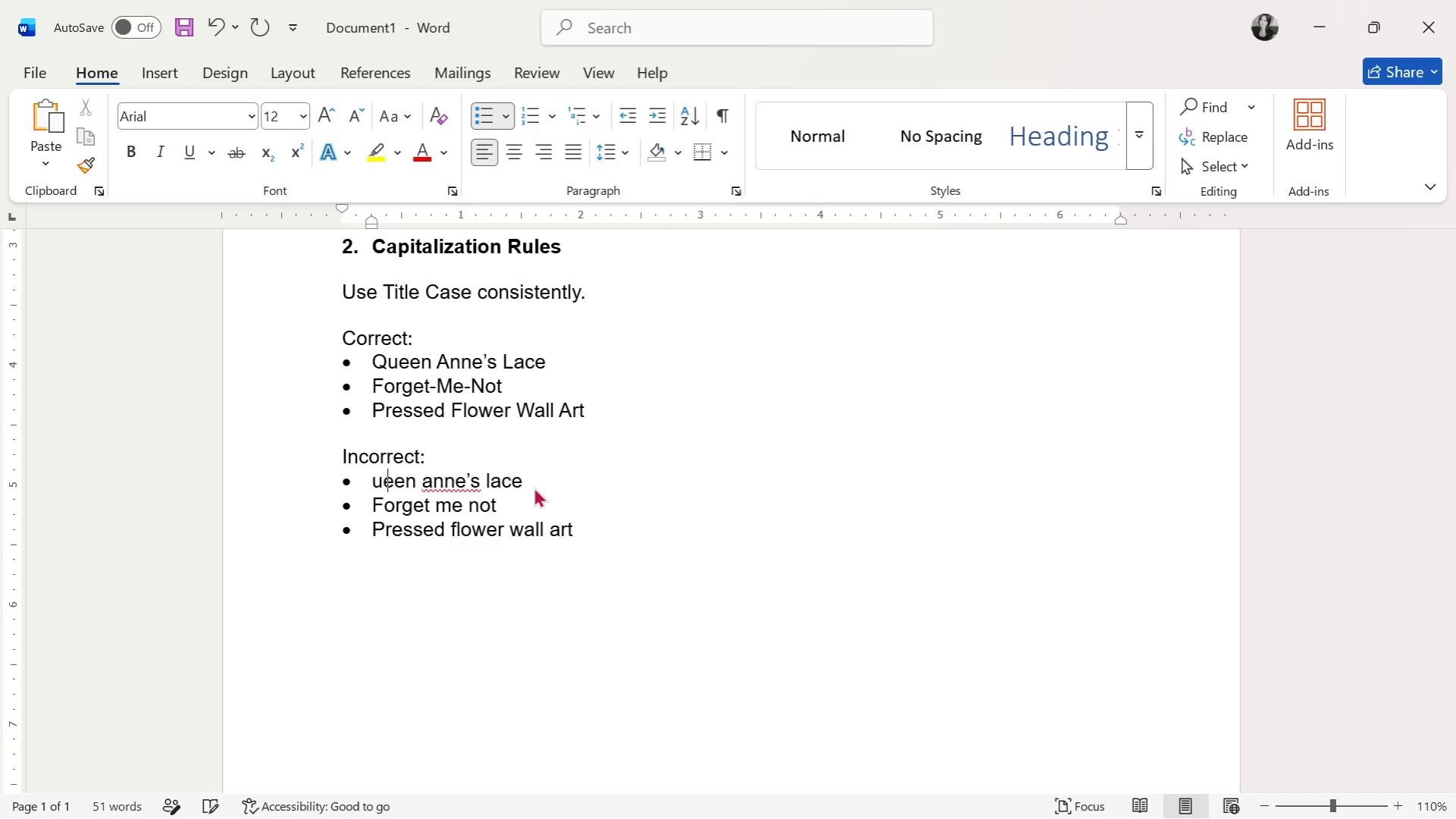 
key(Backspace)
 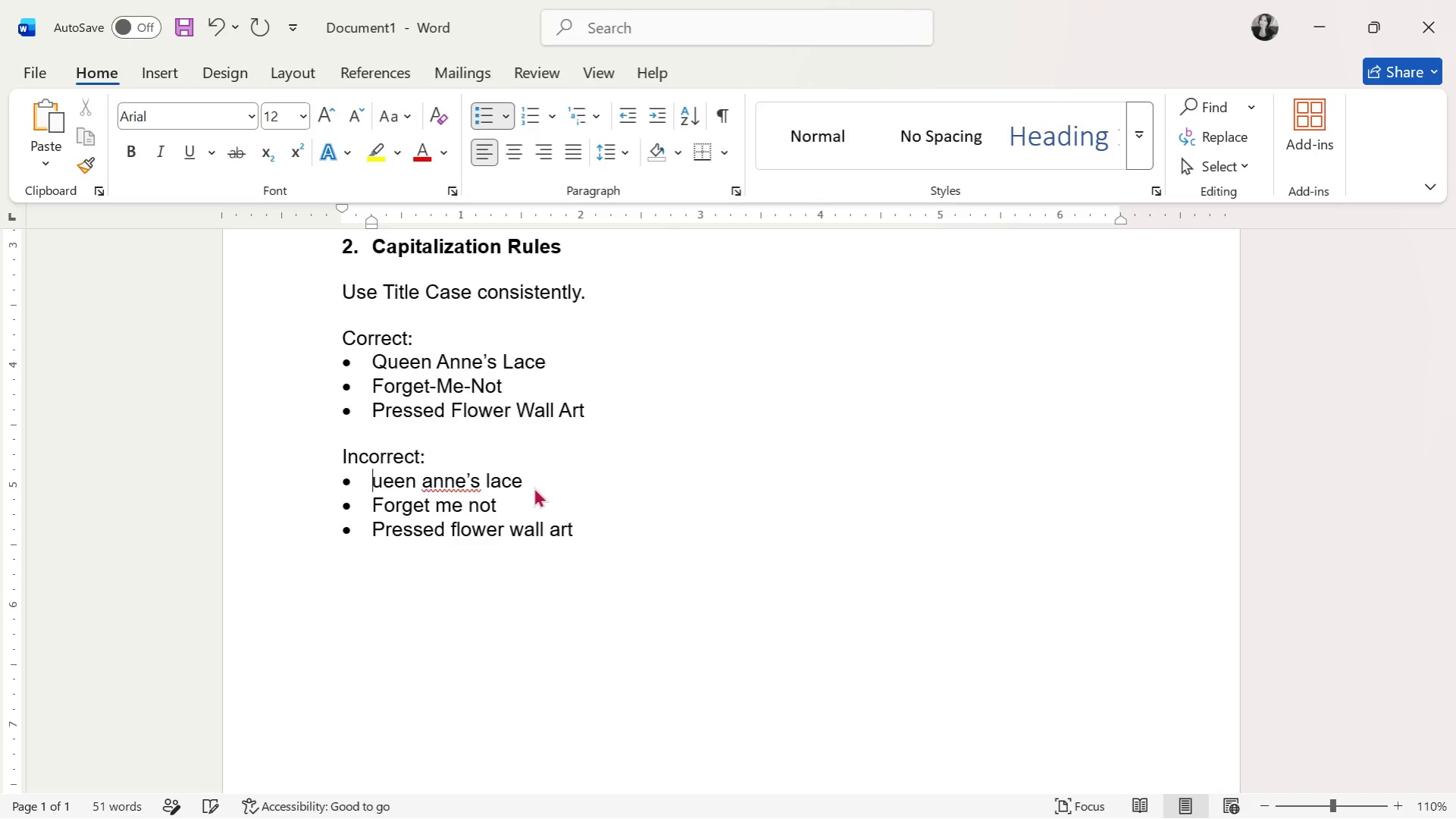 
key(CapsLock)
 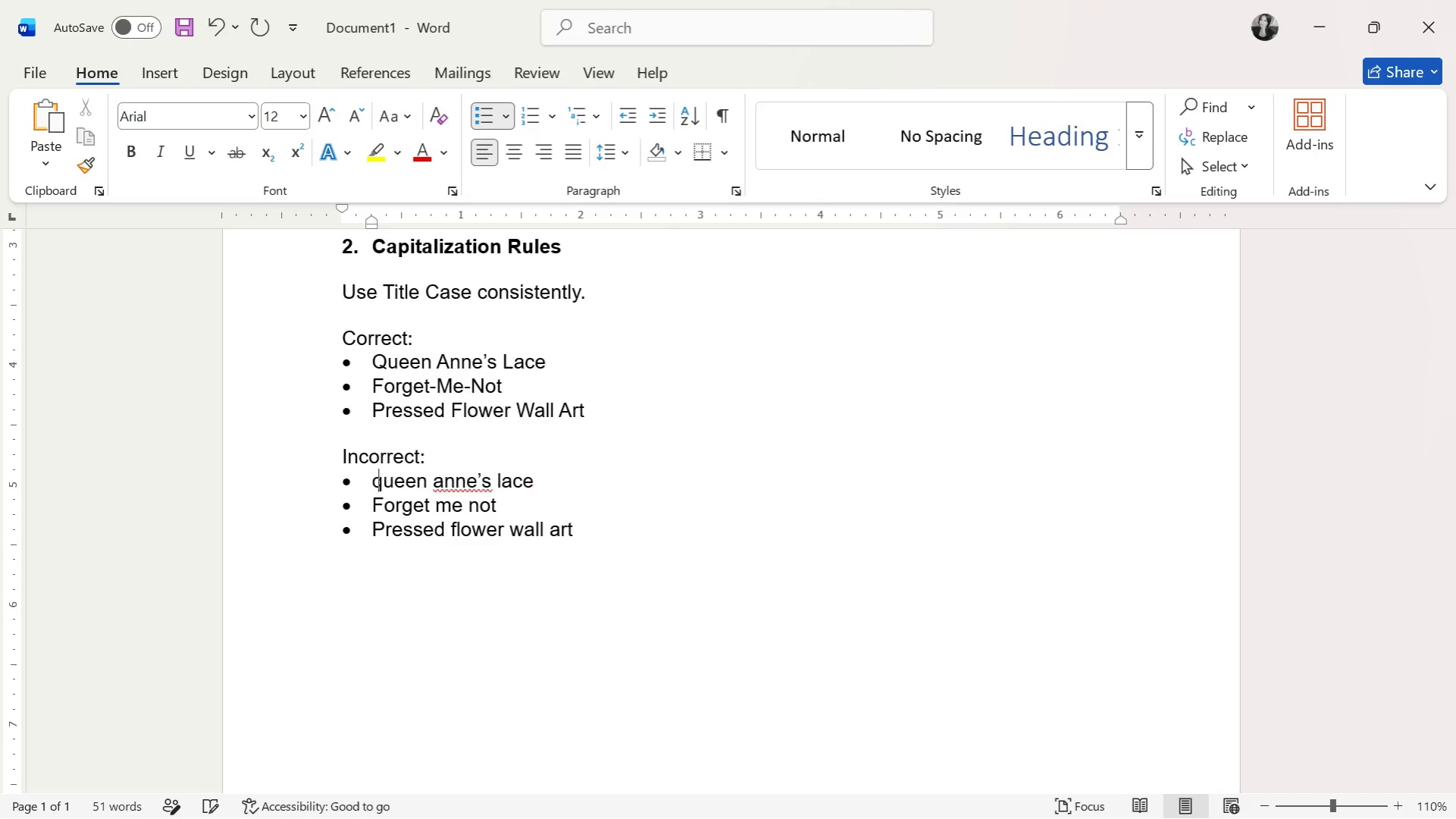 
key(Q)
 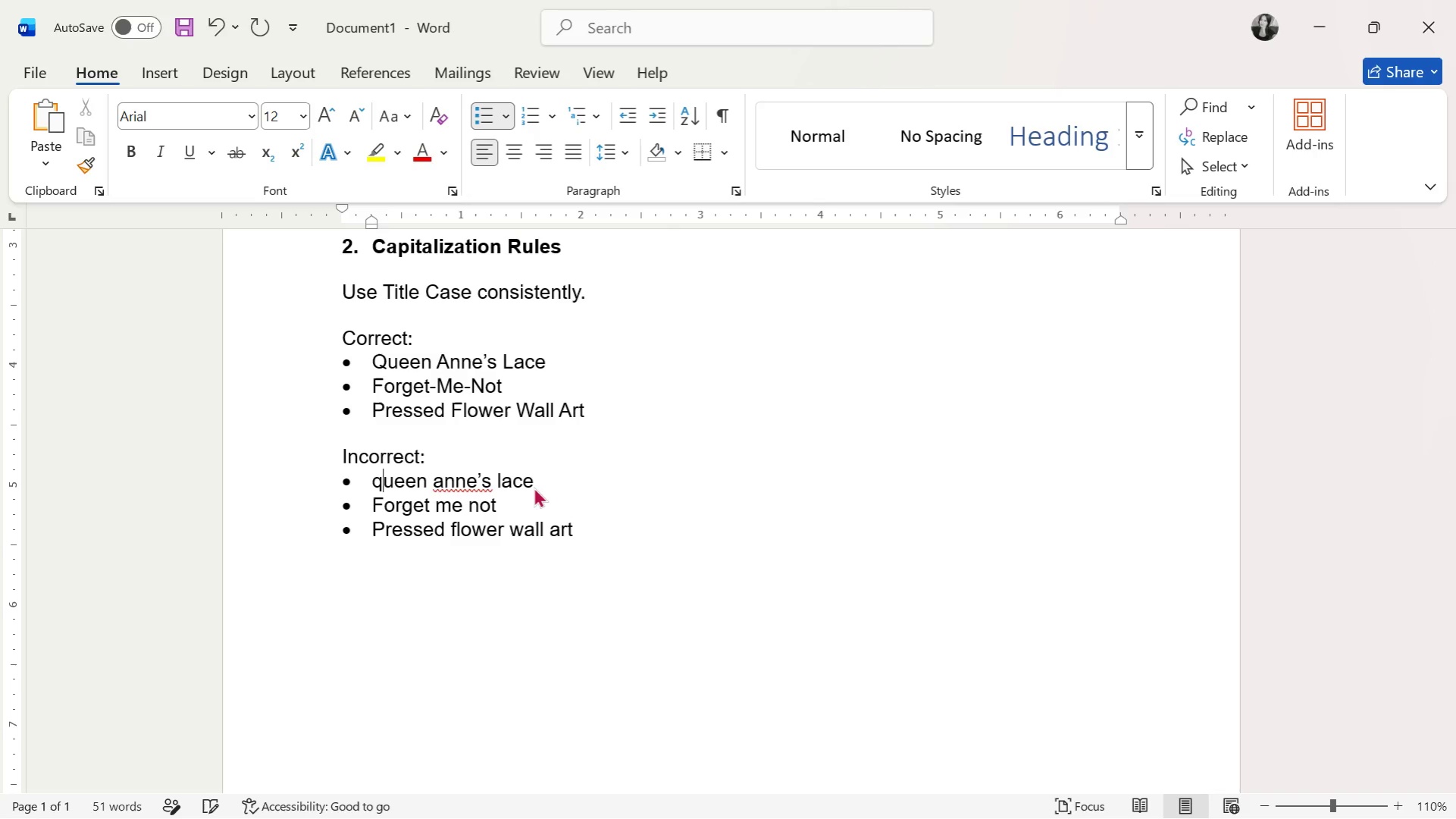 
key(ArrowDown)
 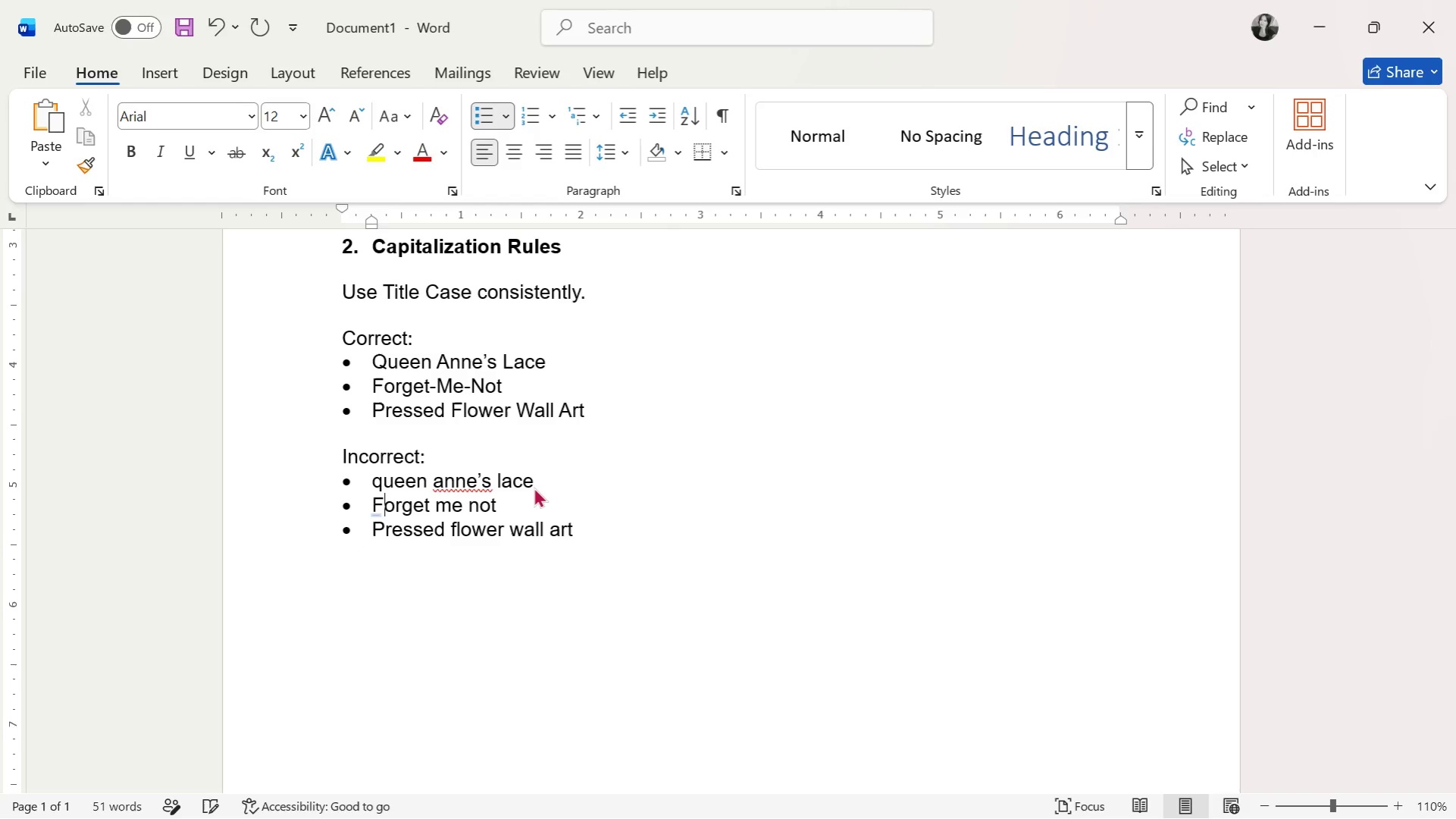 
key(Backspace)
 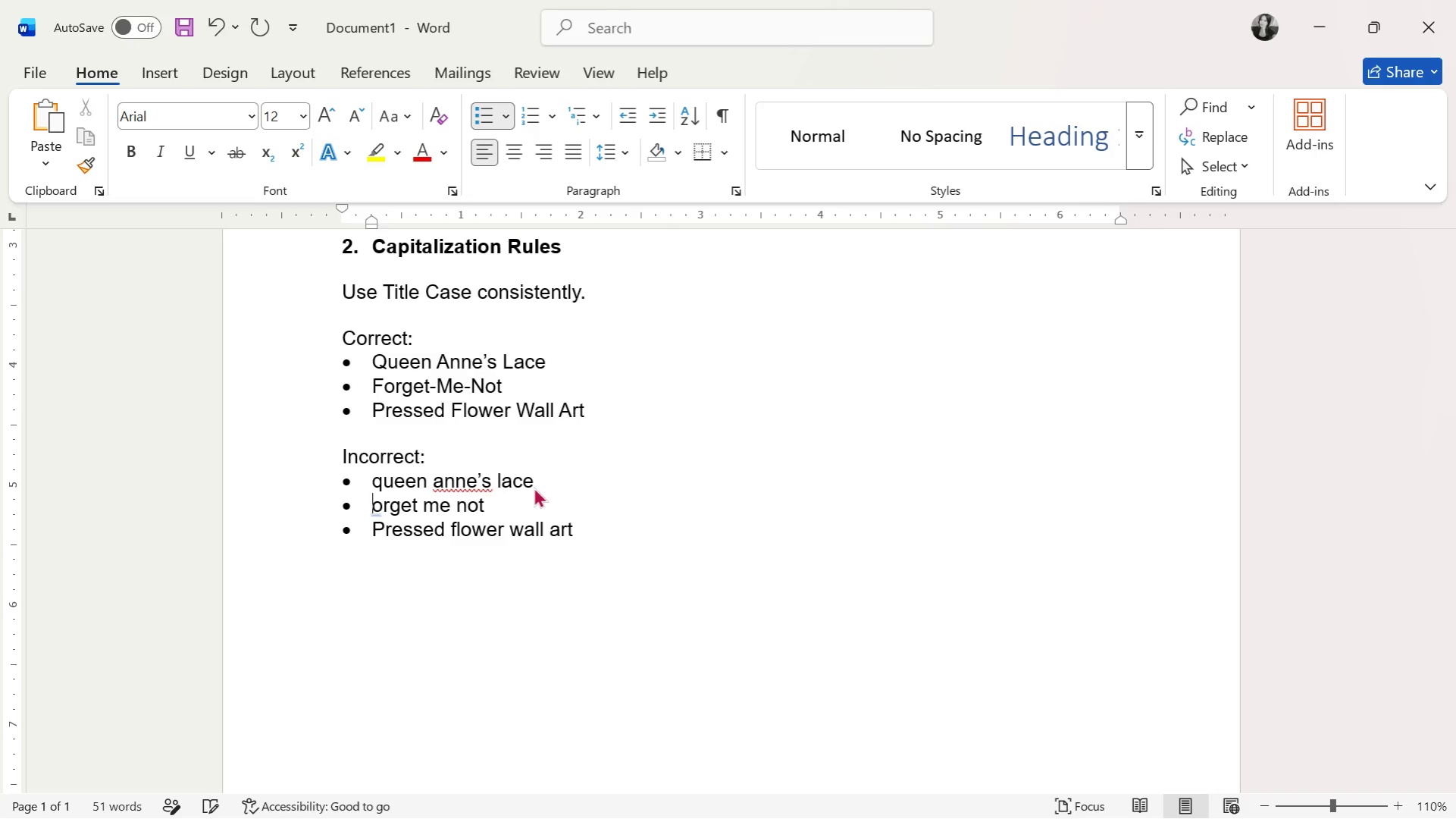 
key(F)
 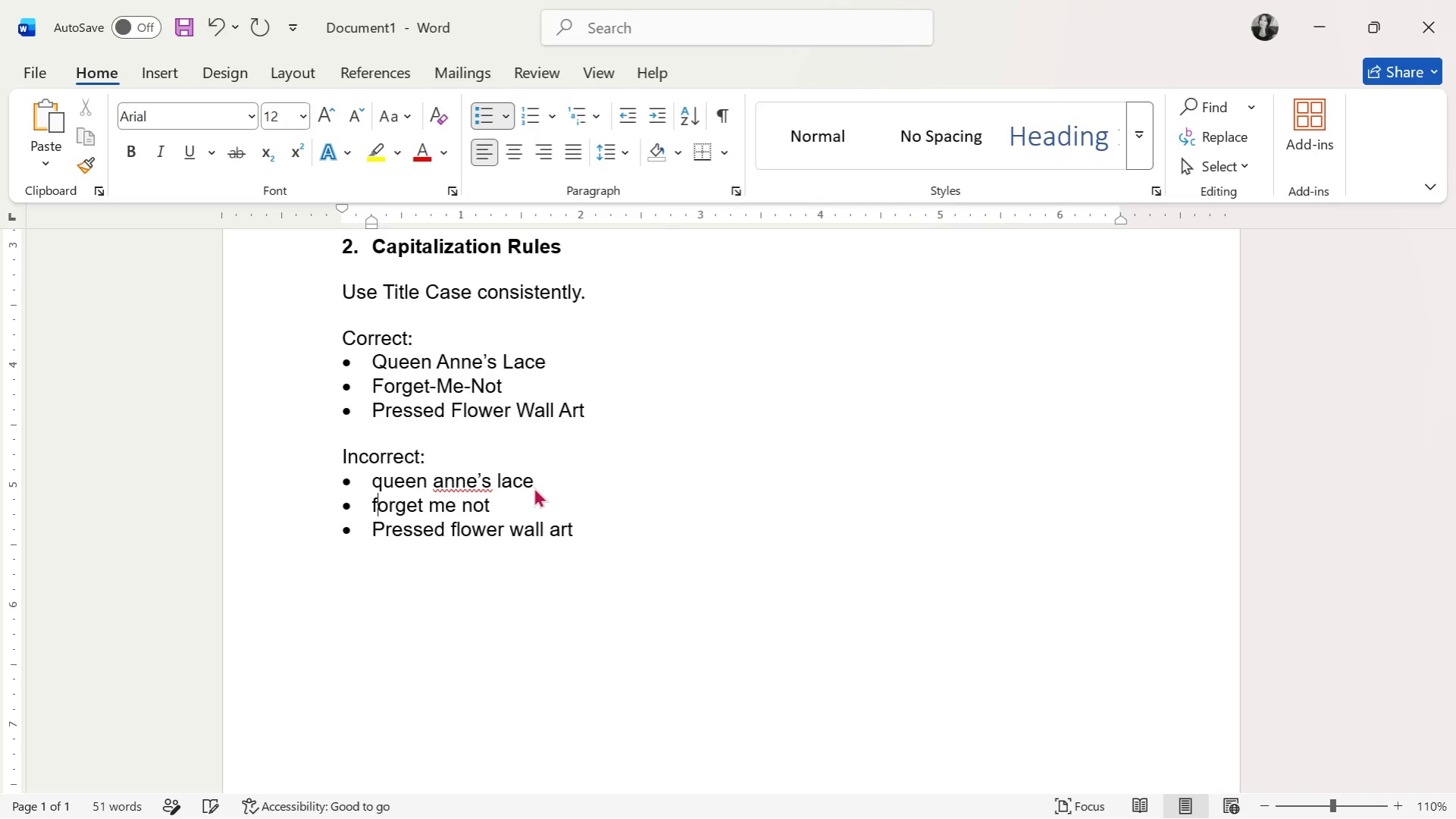 
key(ArrowDown)
 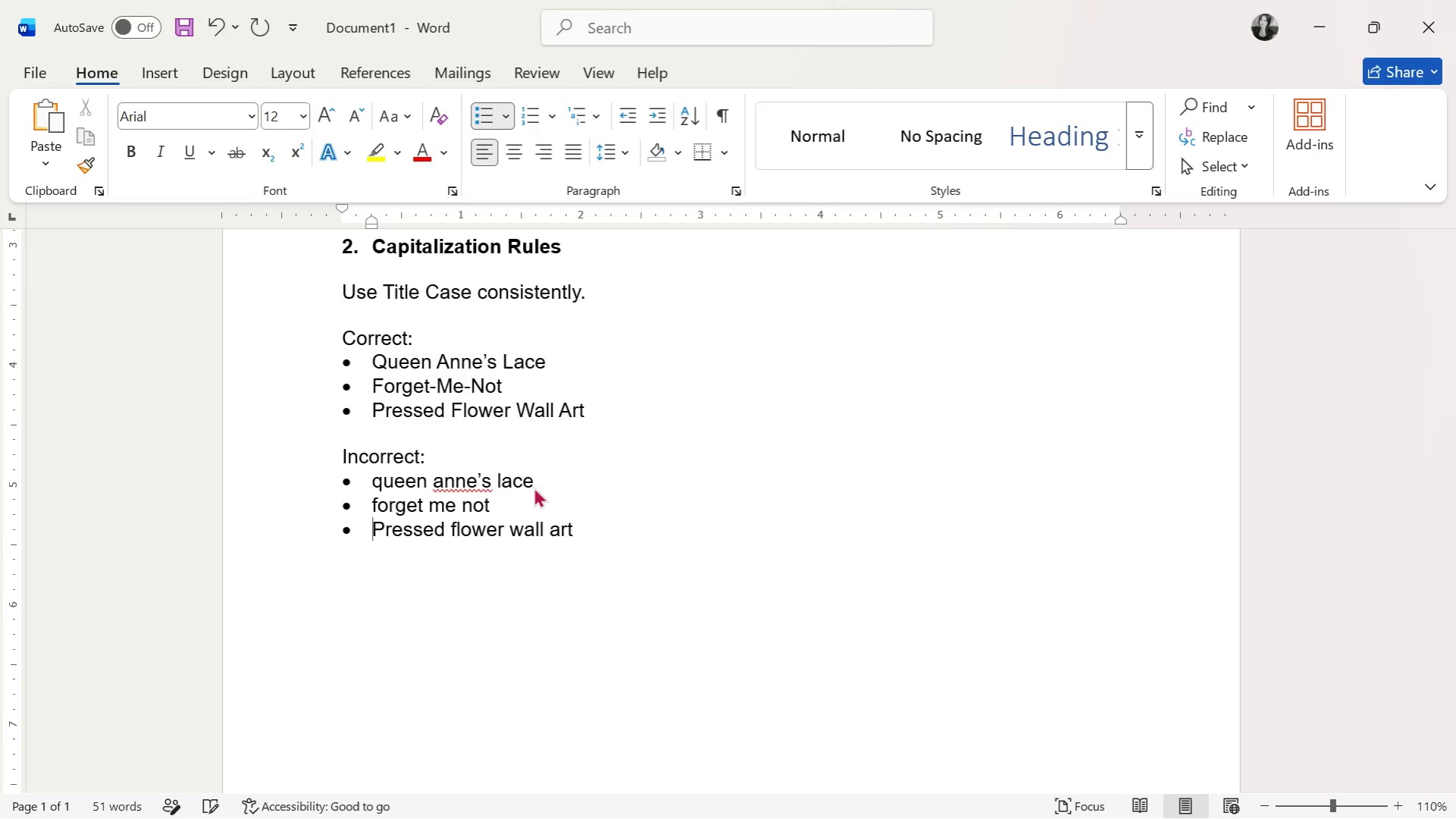 
key(ArrowRight)
 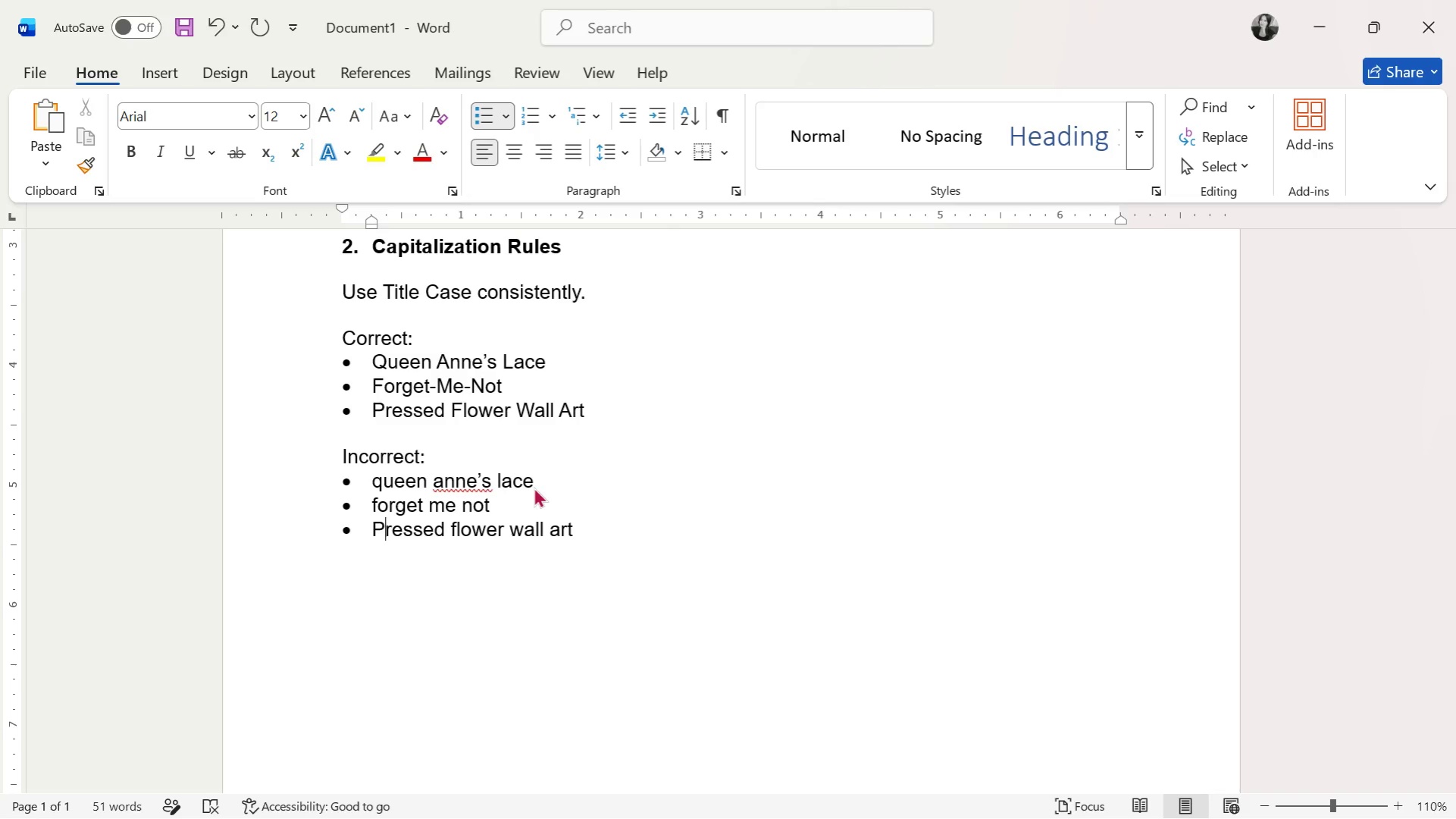 
key(Backspace)
 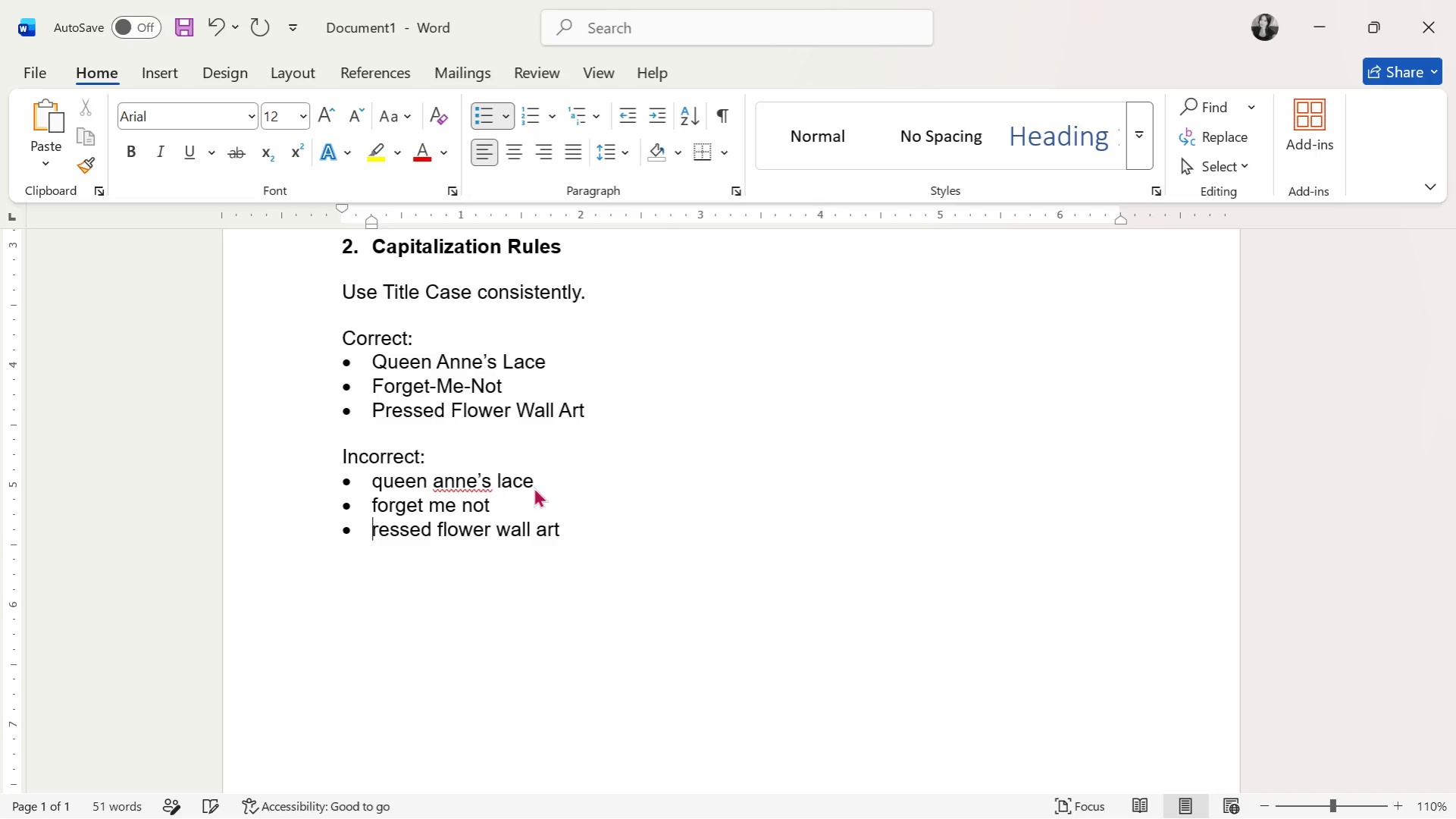 
key(R)
 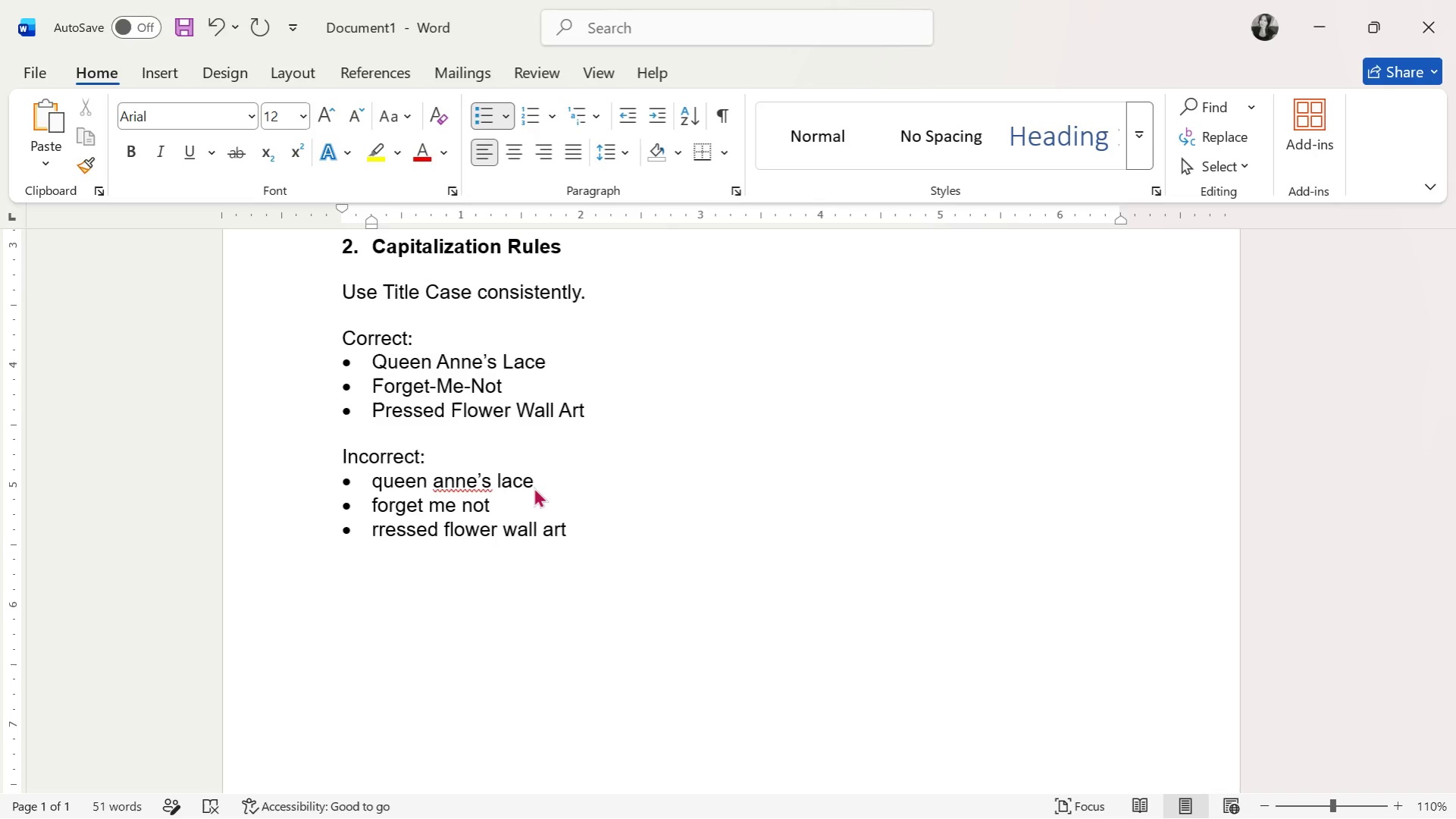 
key(Backspace)
 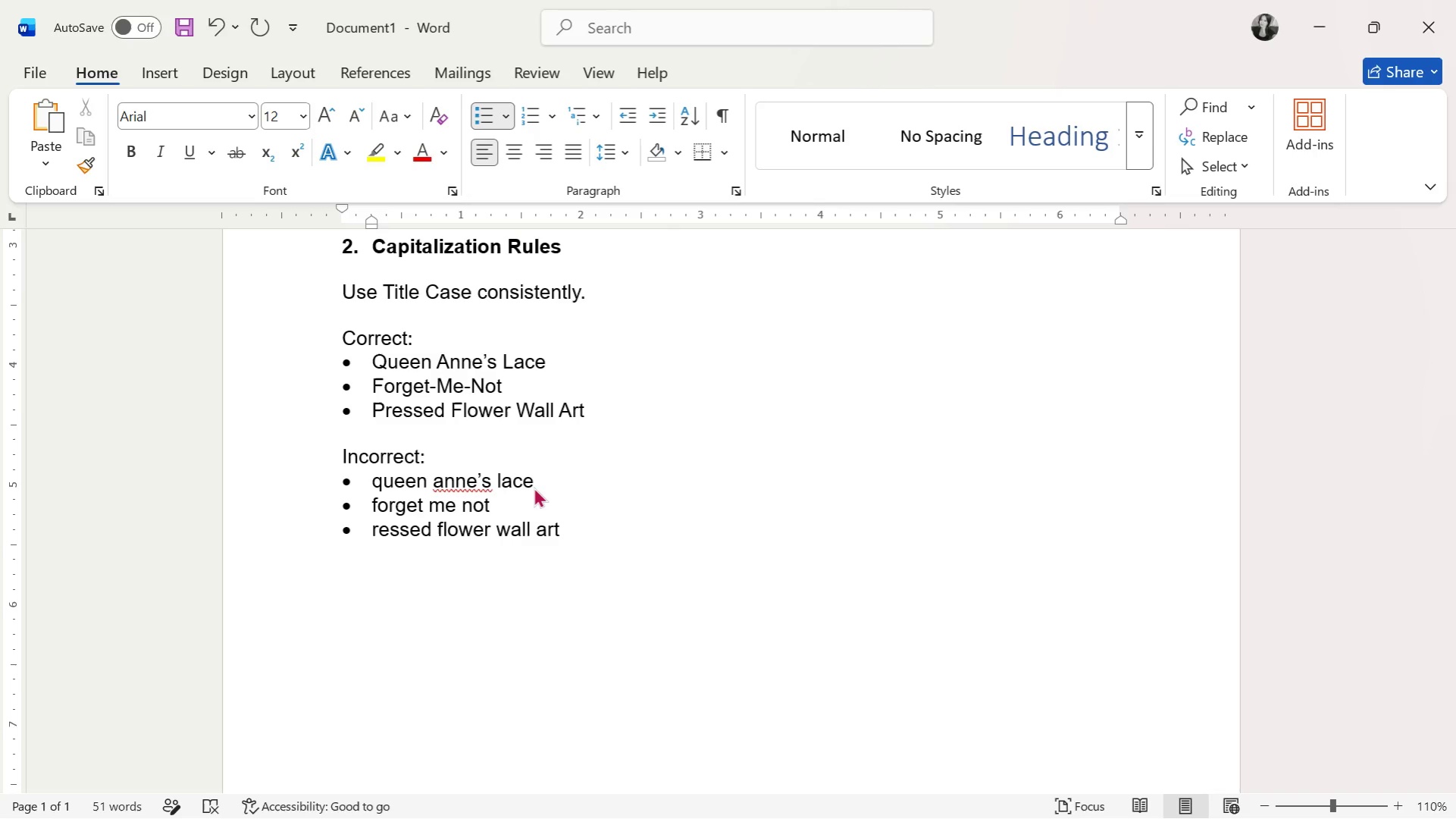 
key(P)
 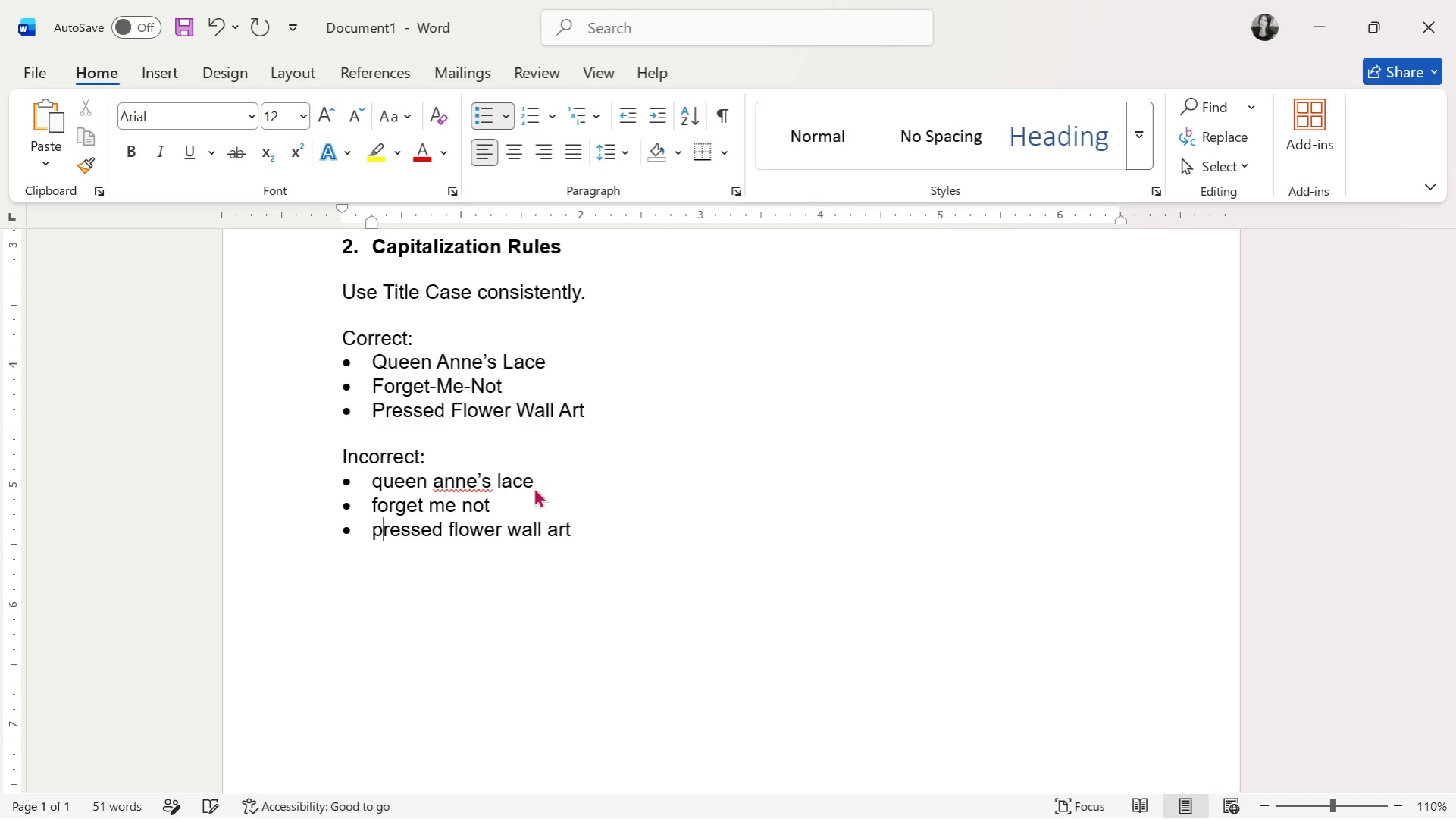 
key(ArrowDown)
 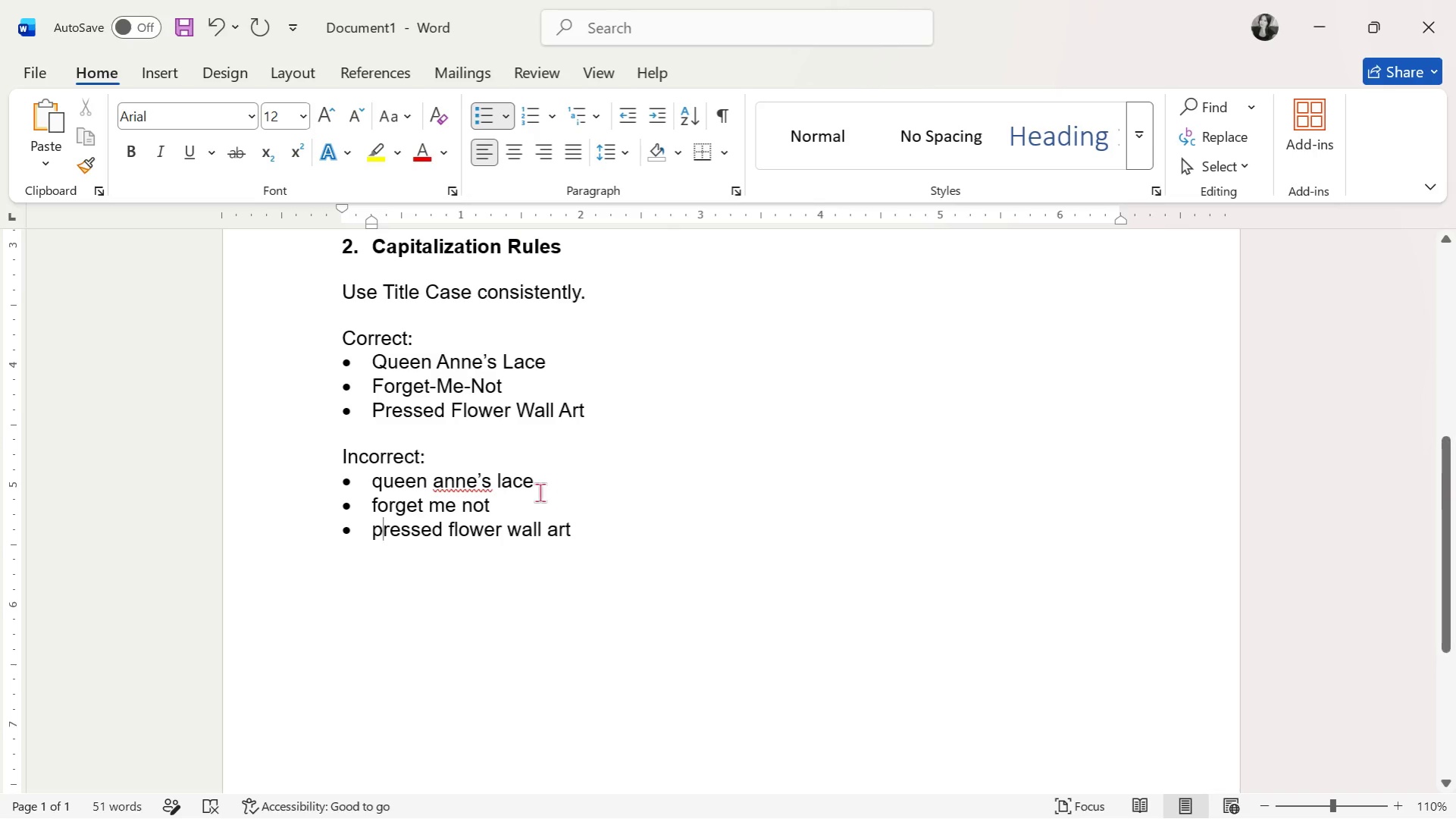 
left_click([615, 536])
 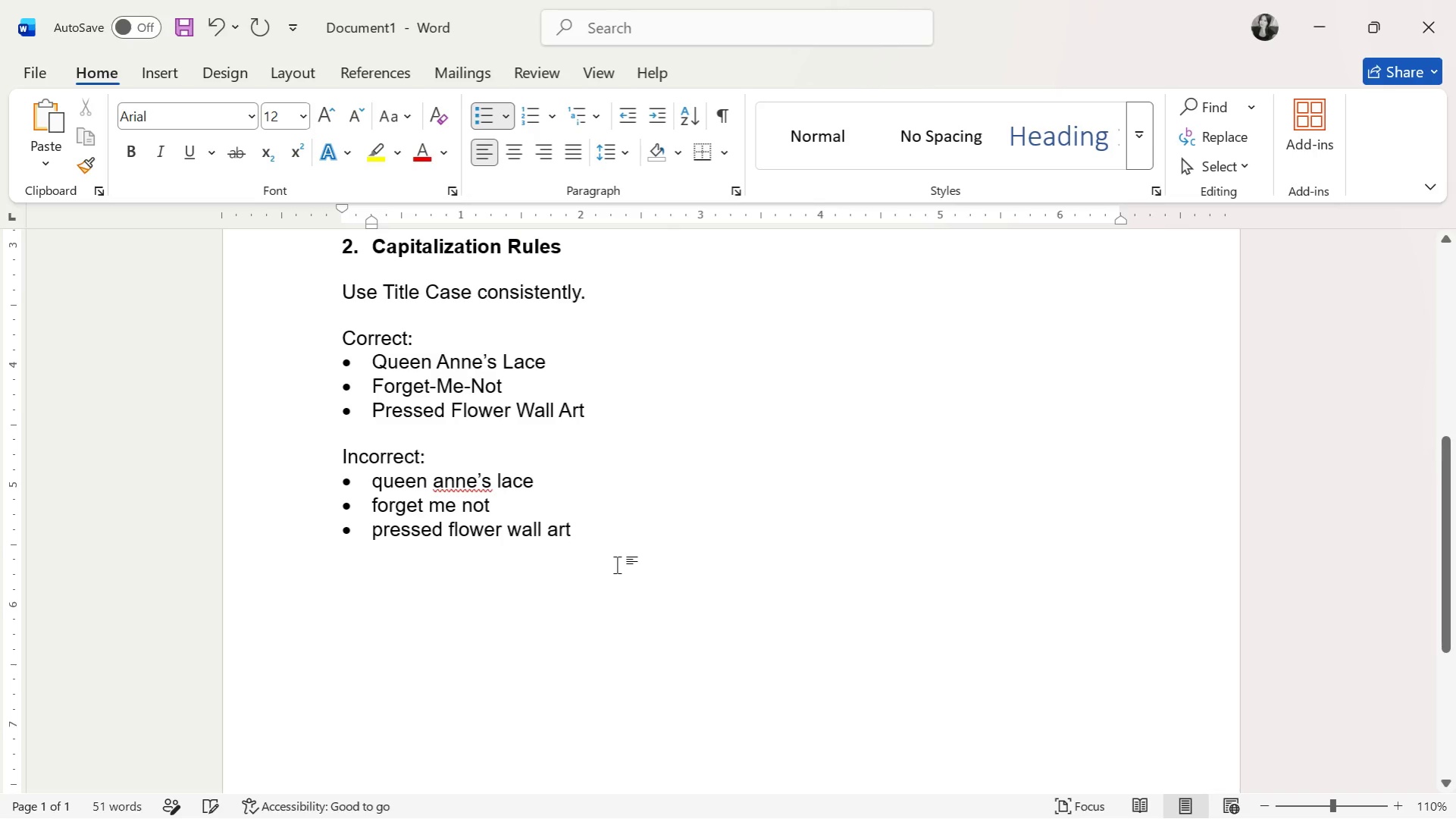 
key(Enter)
 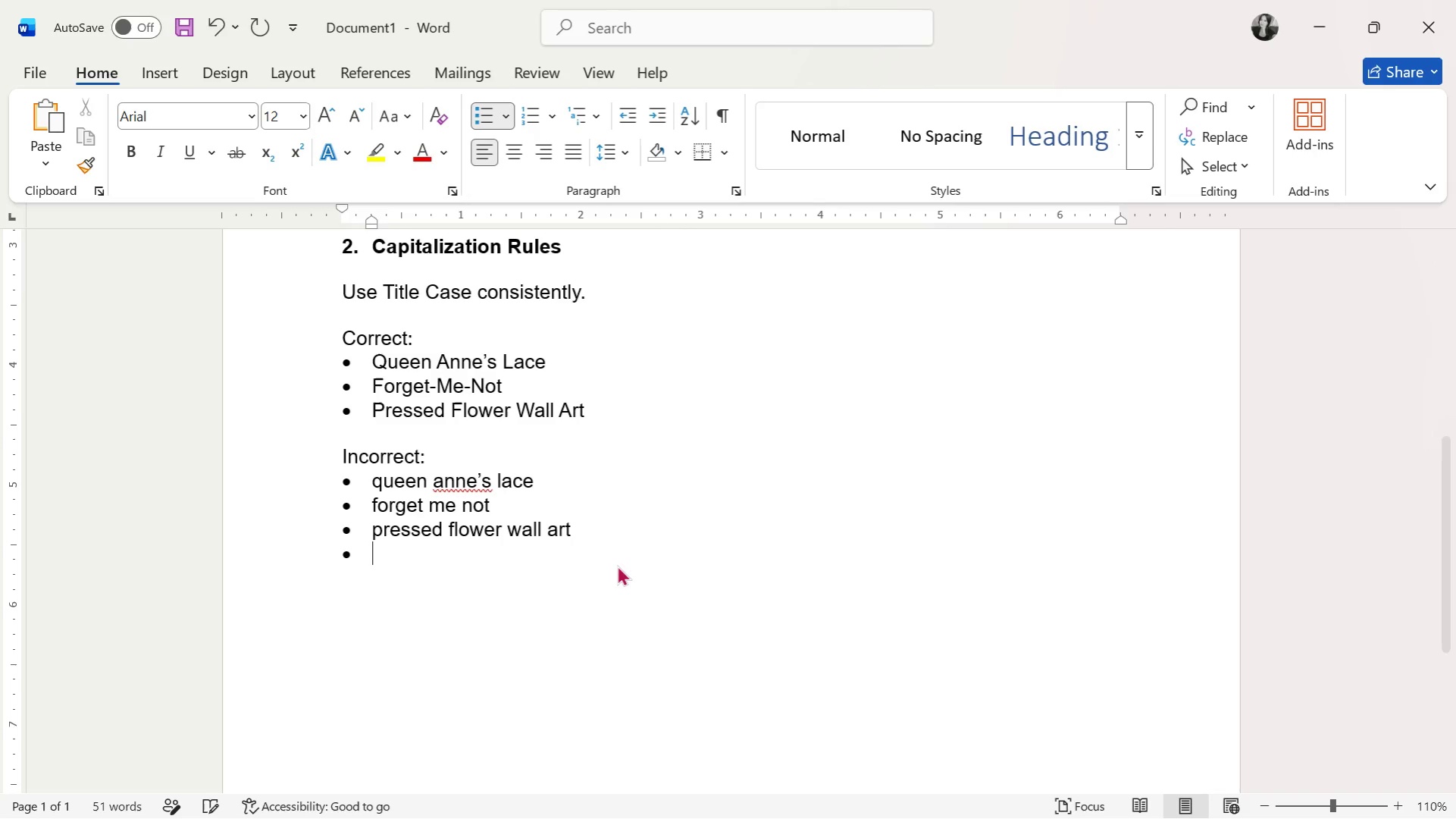 
key(Enter)
 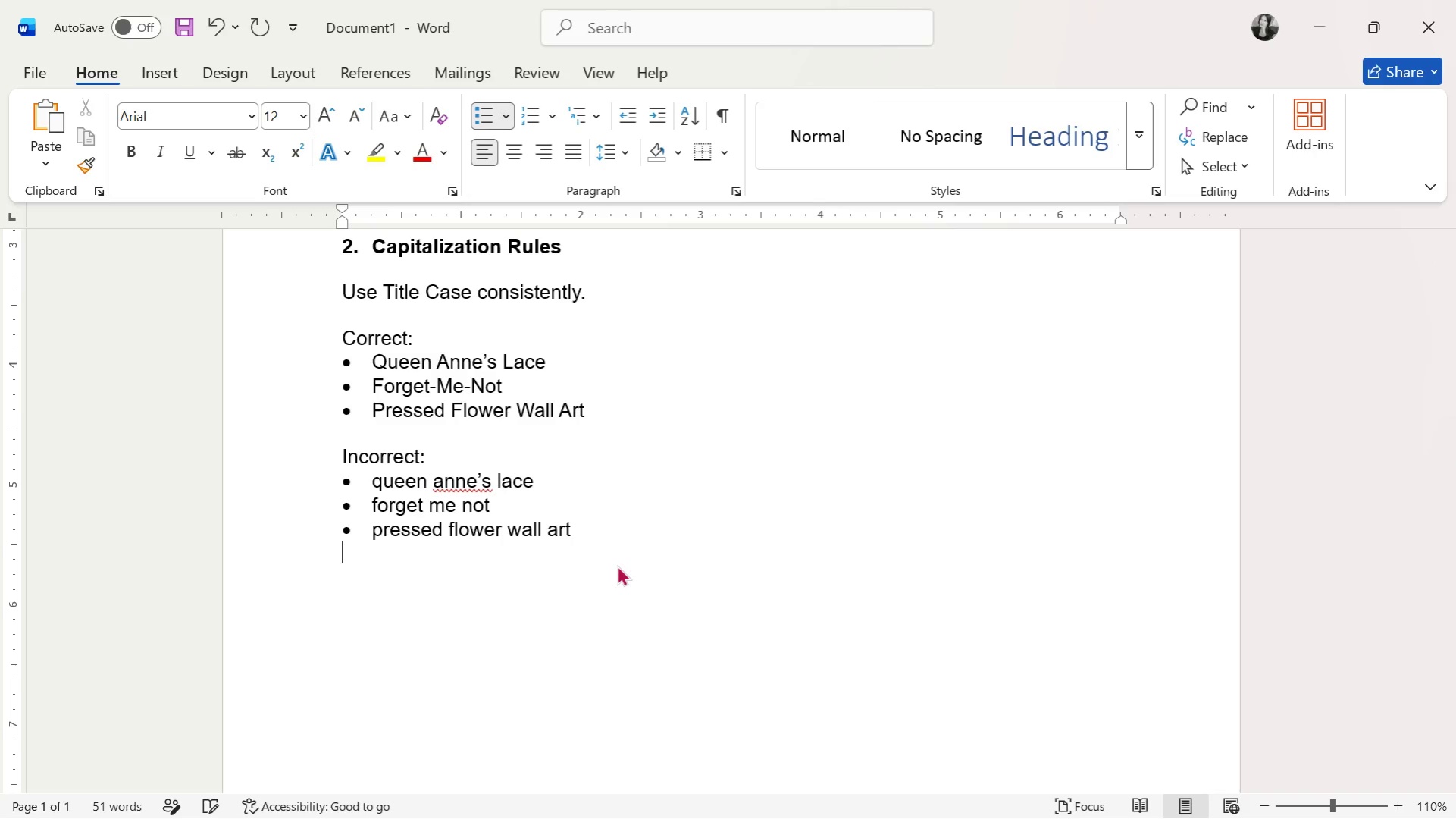 
key(Enter)
 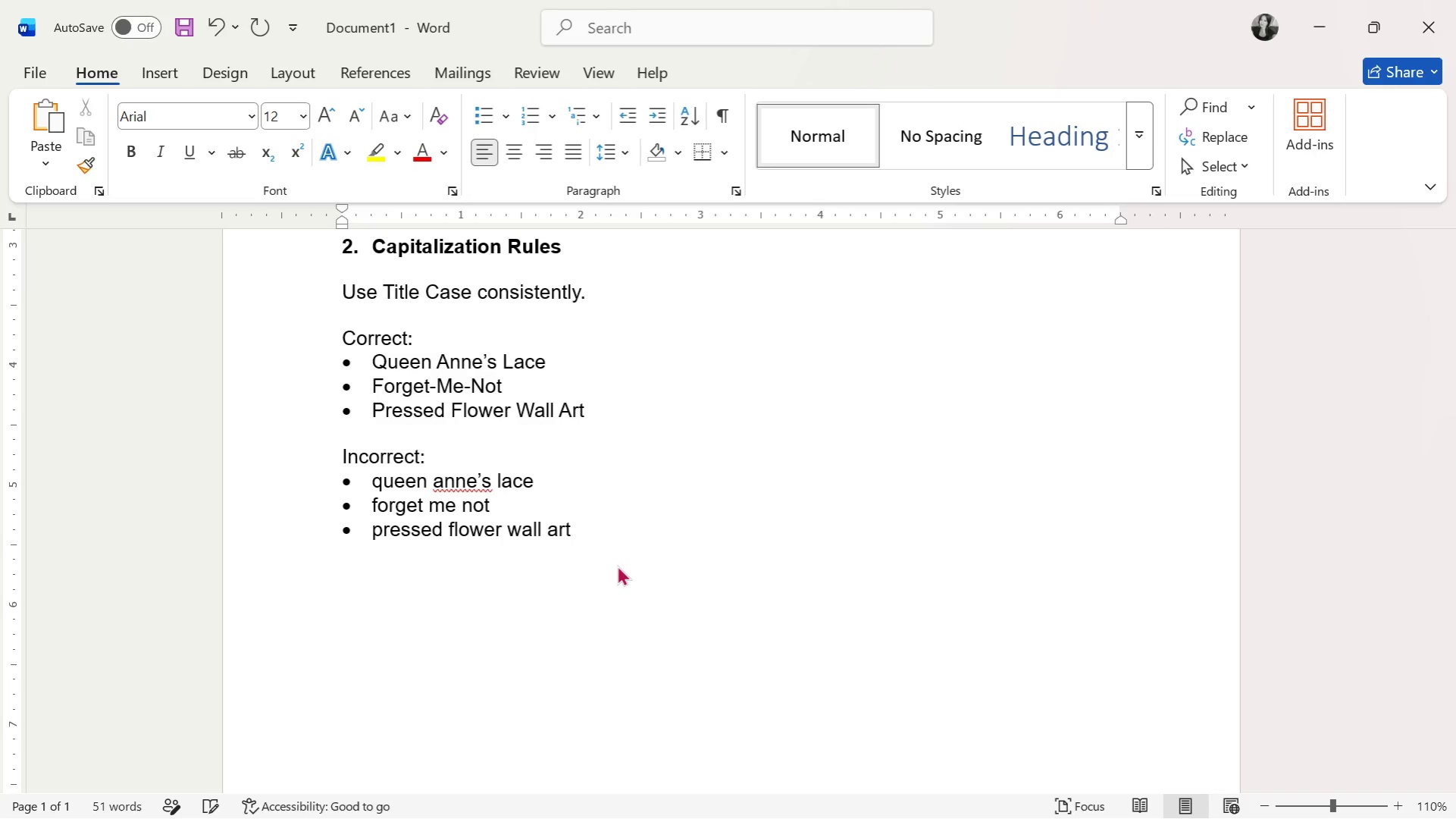 
key(3)
 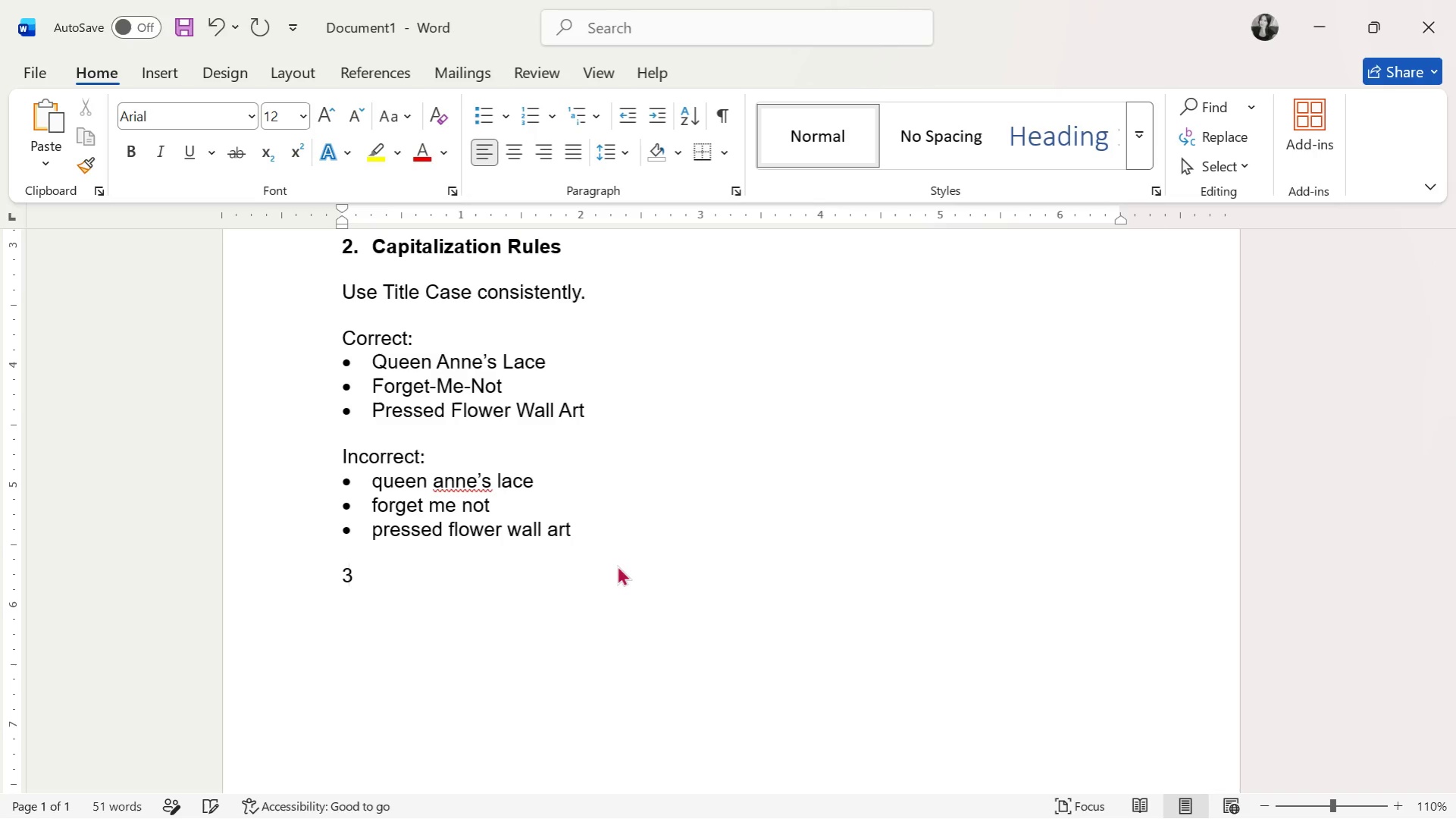 
key(Period)
 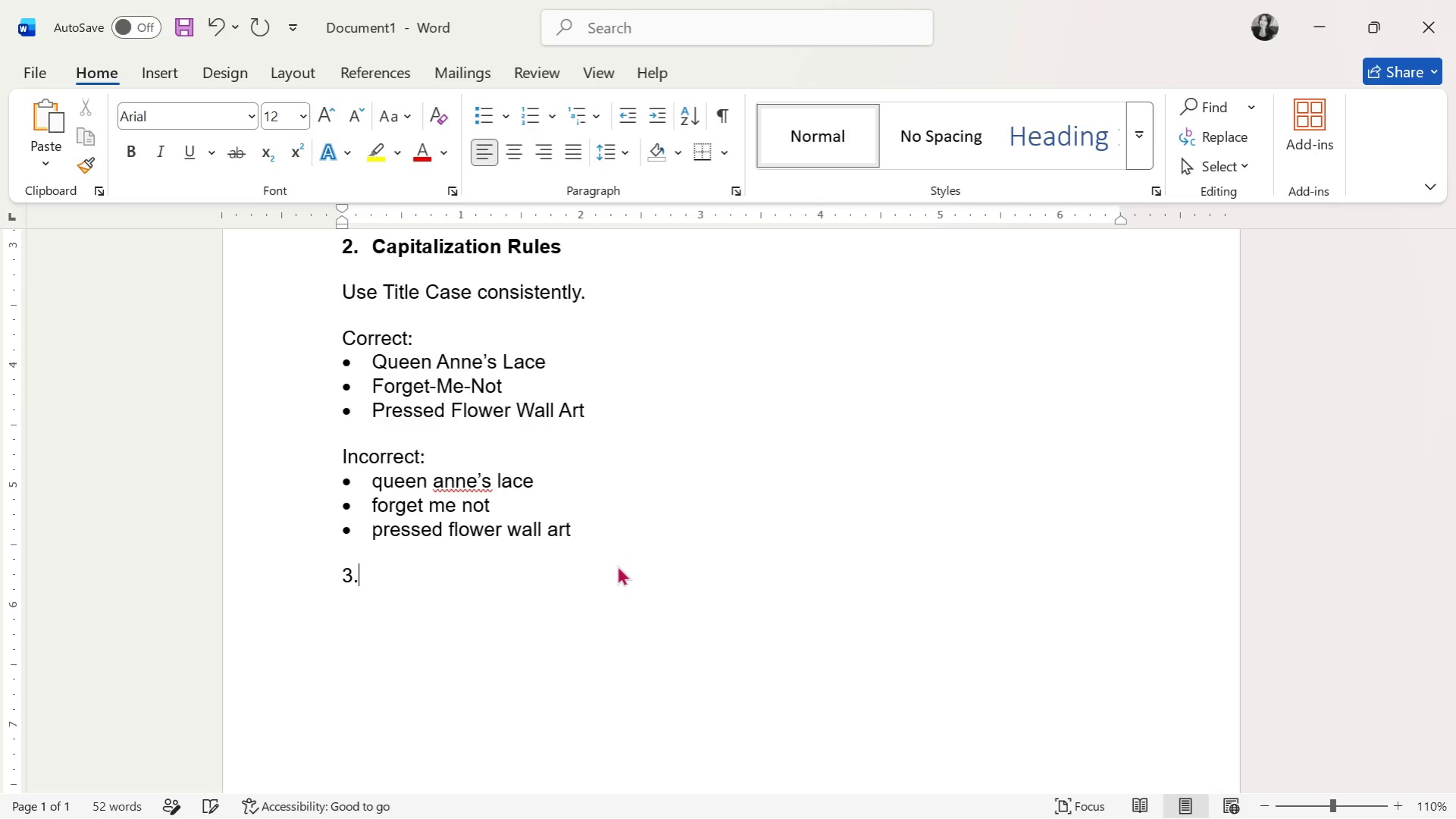 
key(Space)
 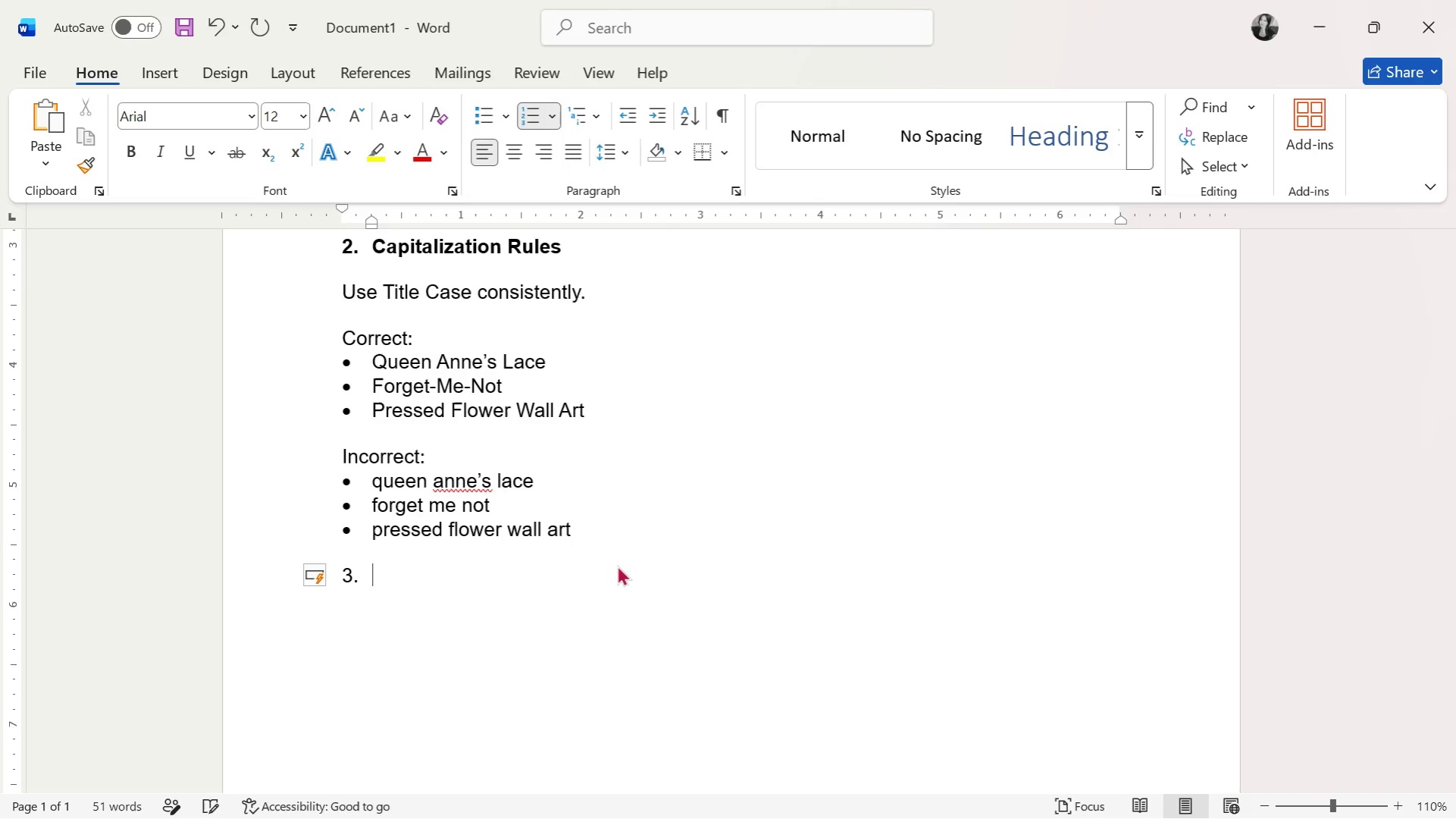 
key(Backspace)
 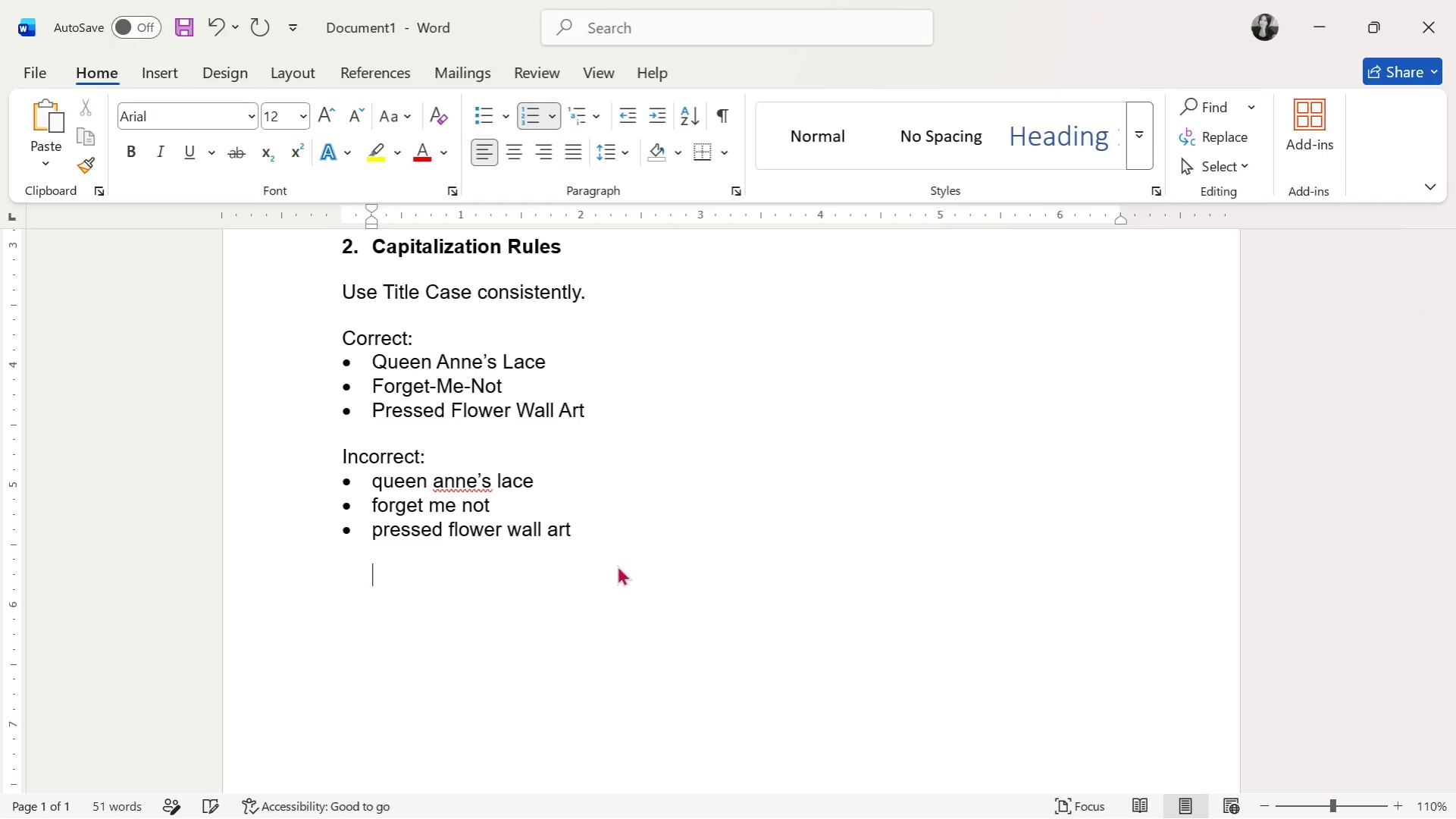 
key(Backspace)
 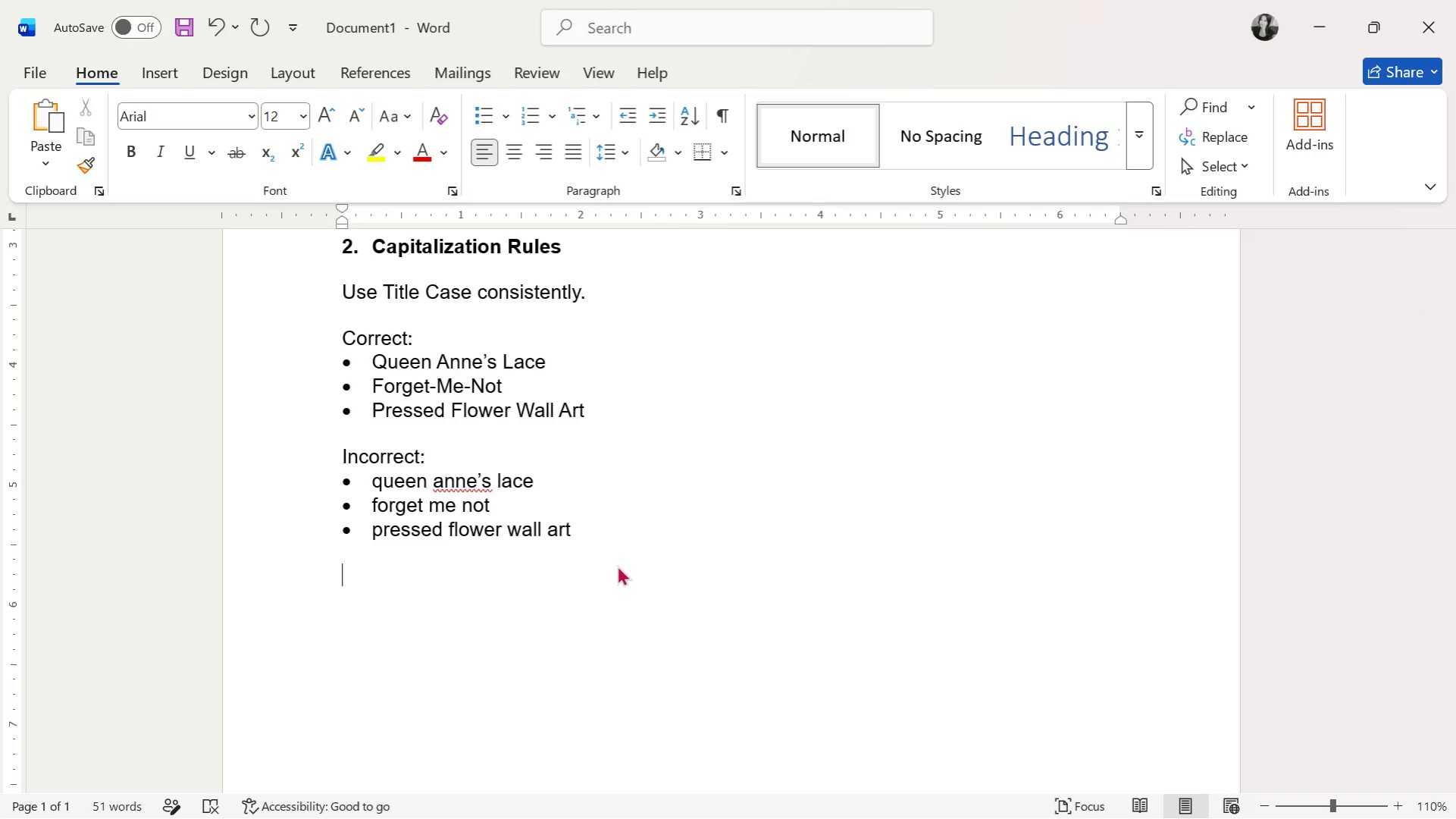 
wait(73.92)
 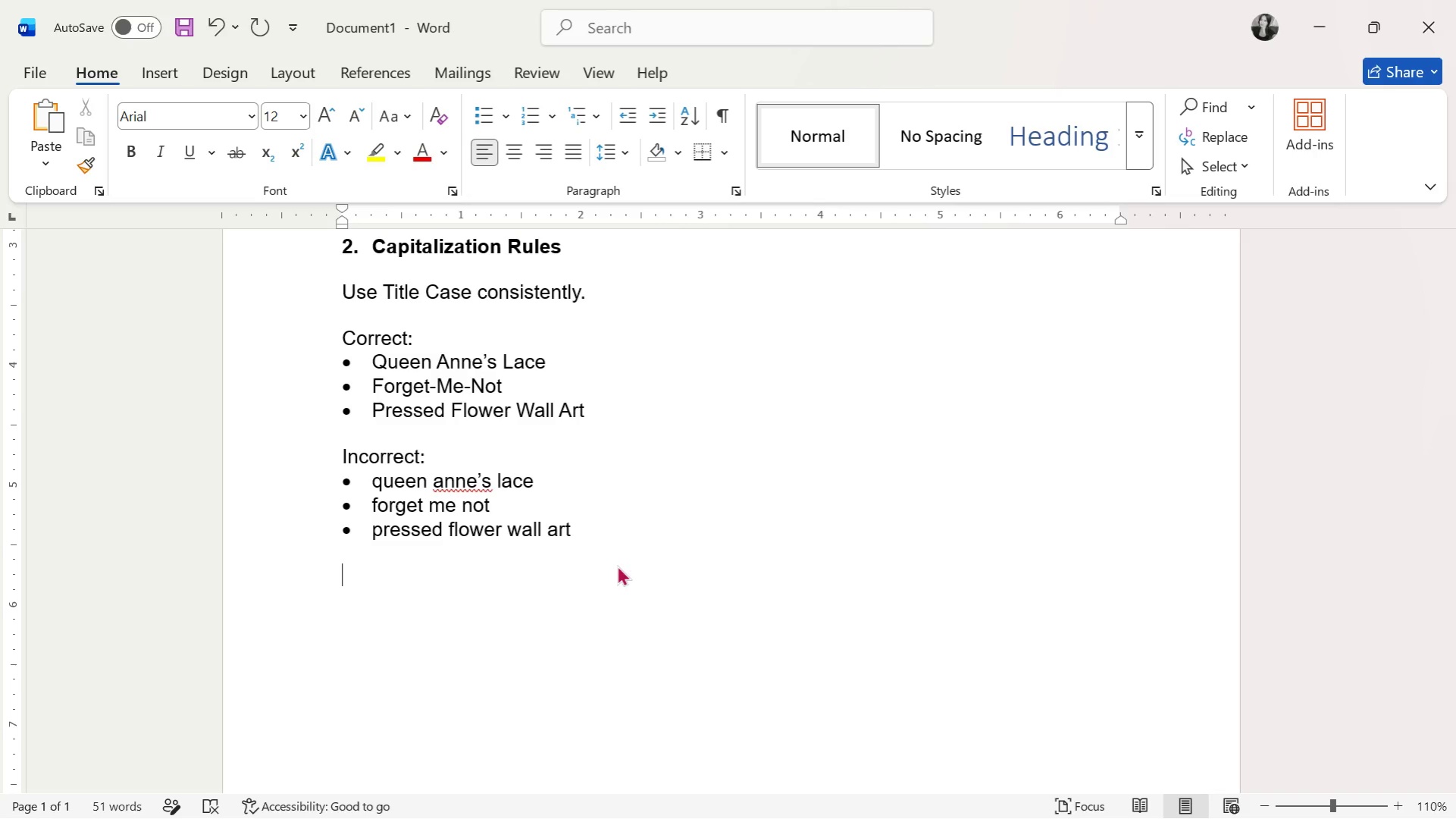 
key(3)
 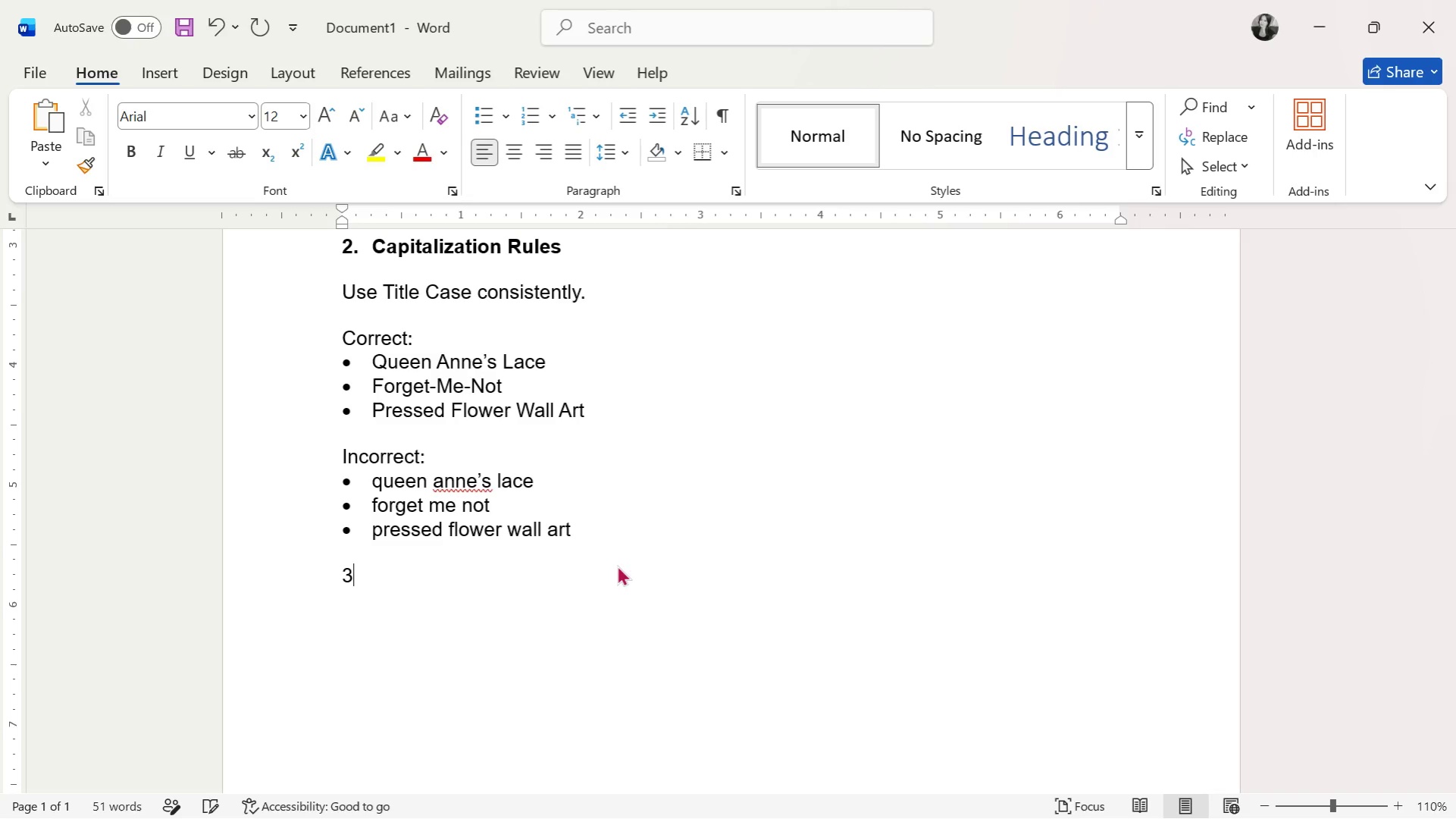 
key(Period)
 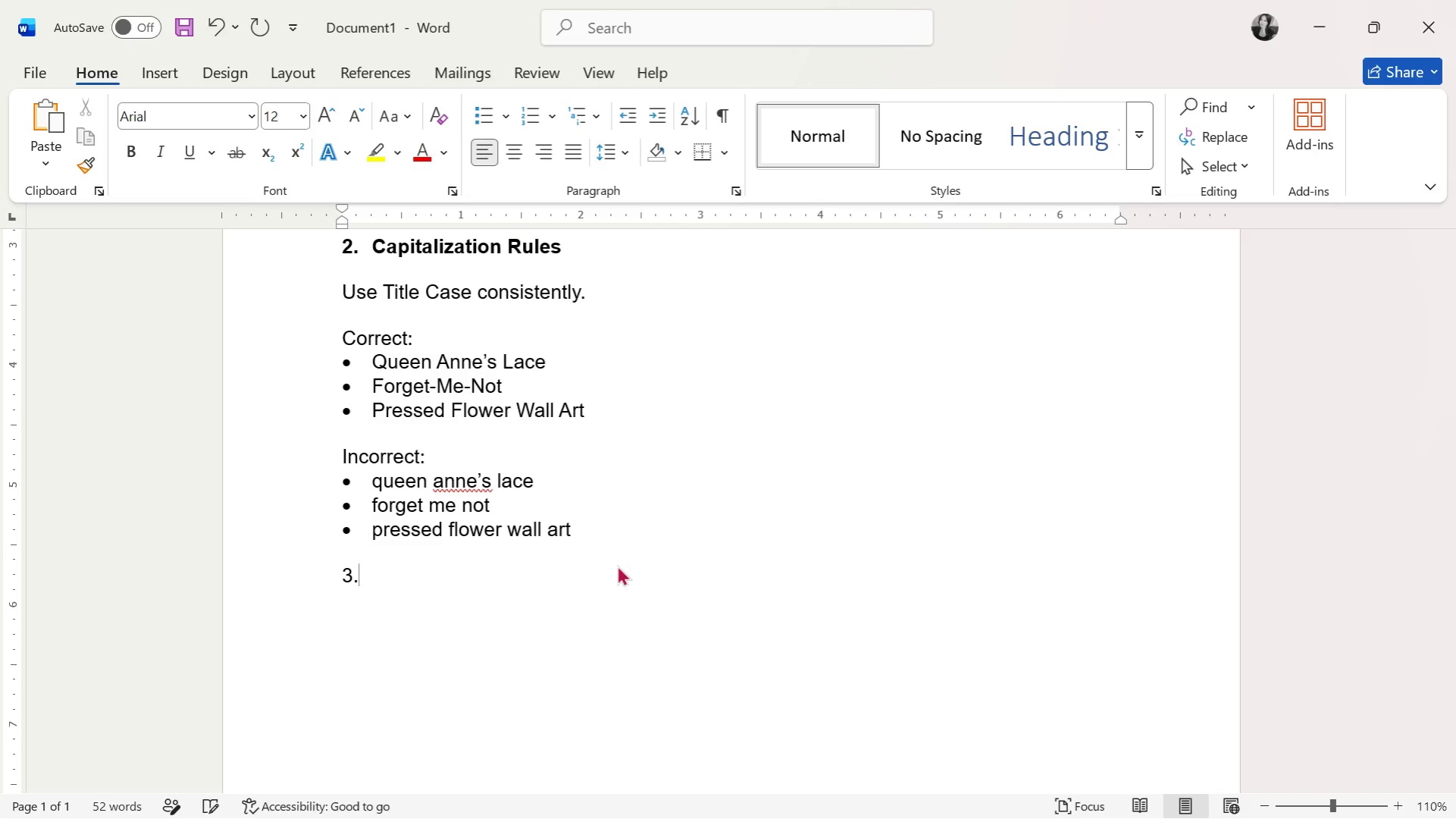 
key(Backspace)
 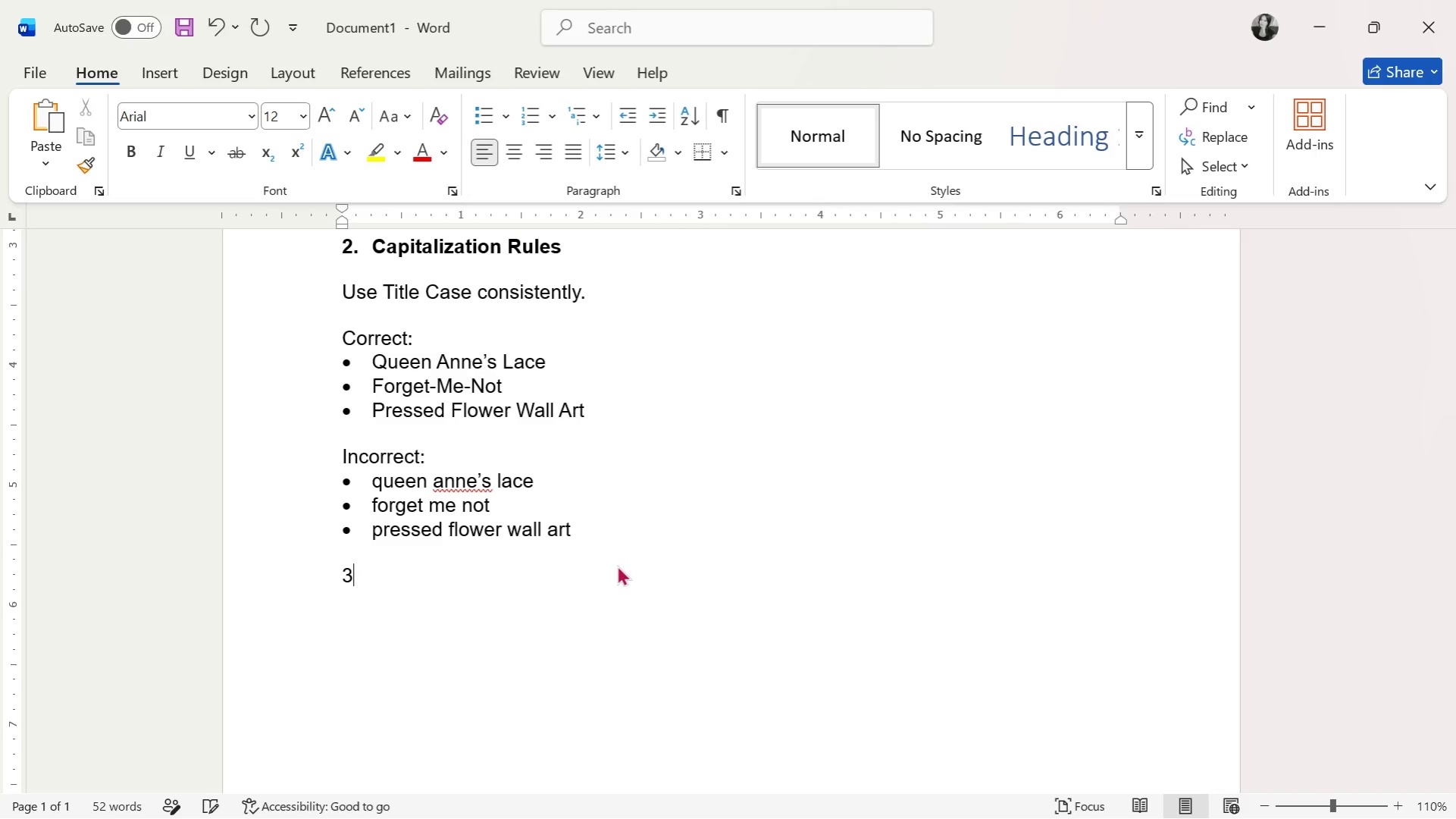 
key(Backspace)
 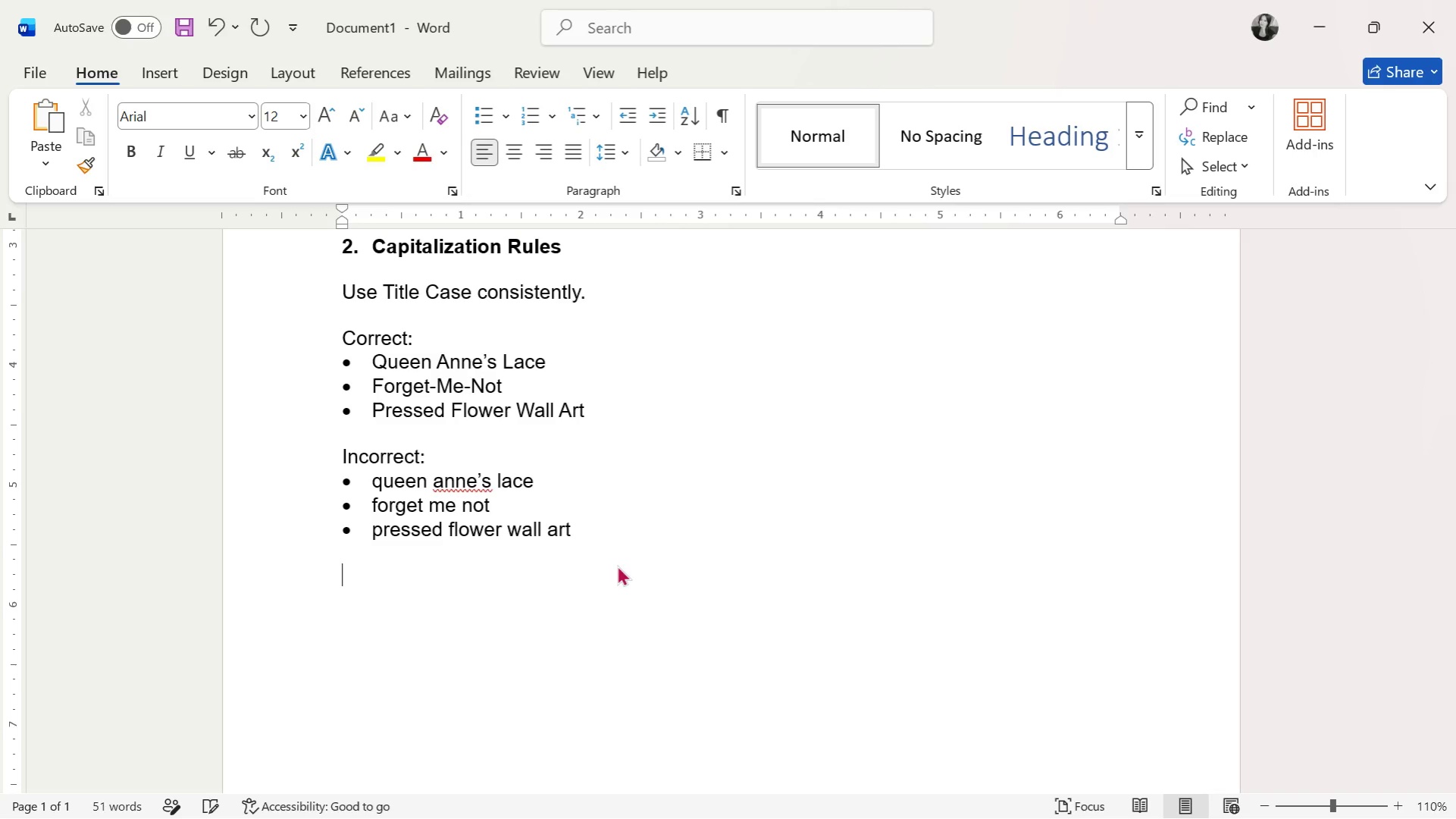 
key(Control+B)
 